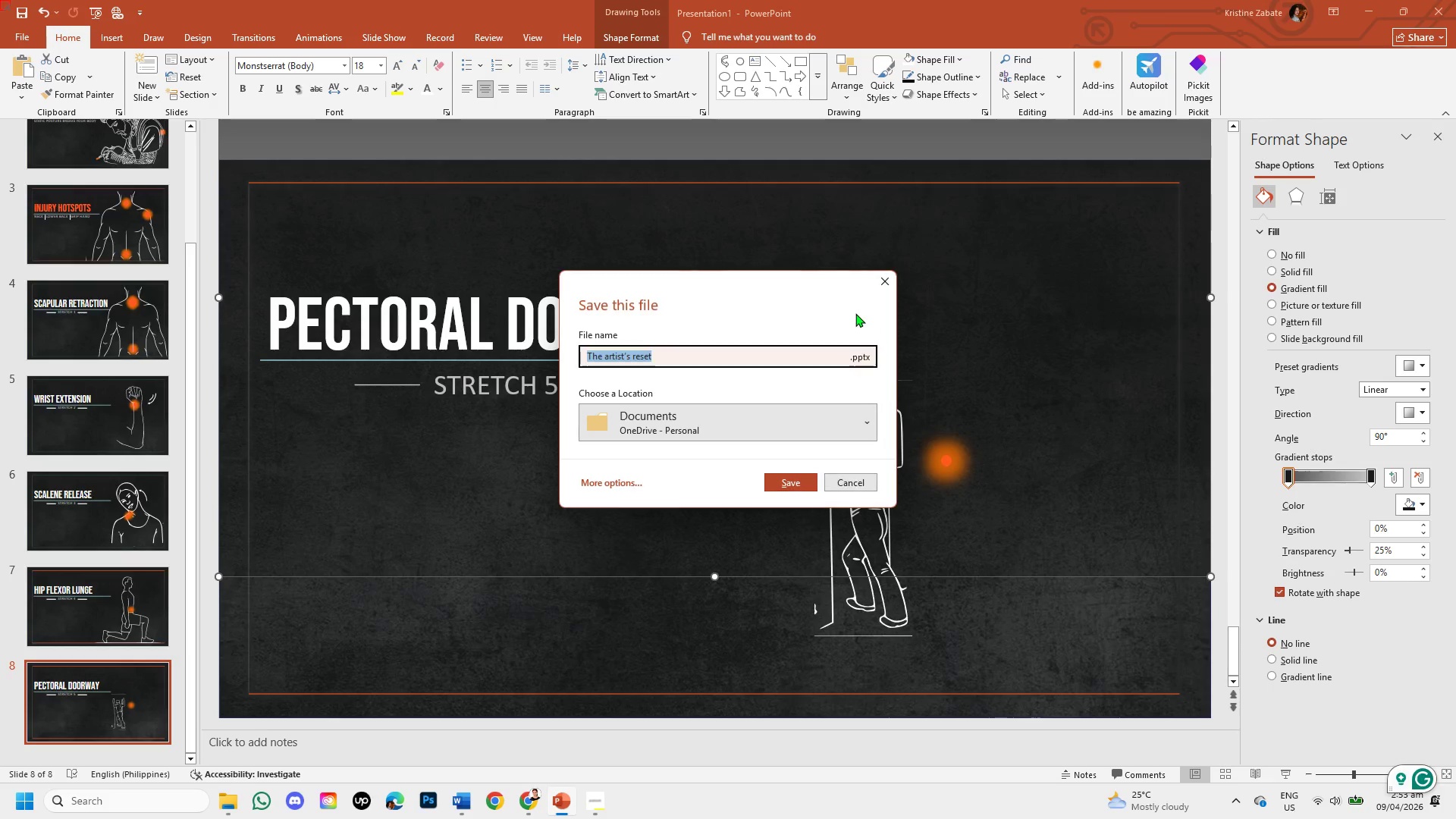 
key(Control+Z)
 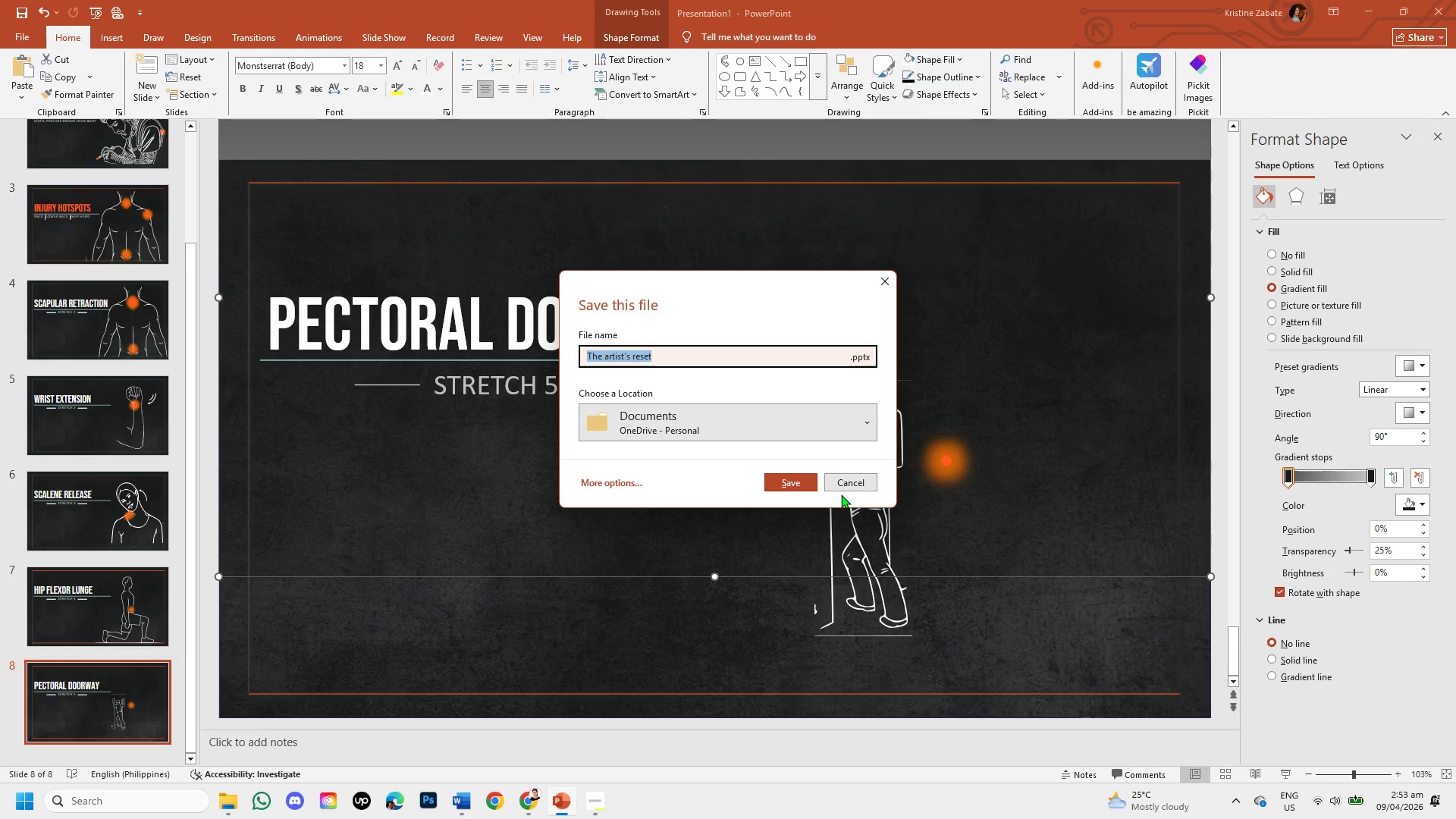 
left_click([850, 484])
 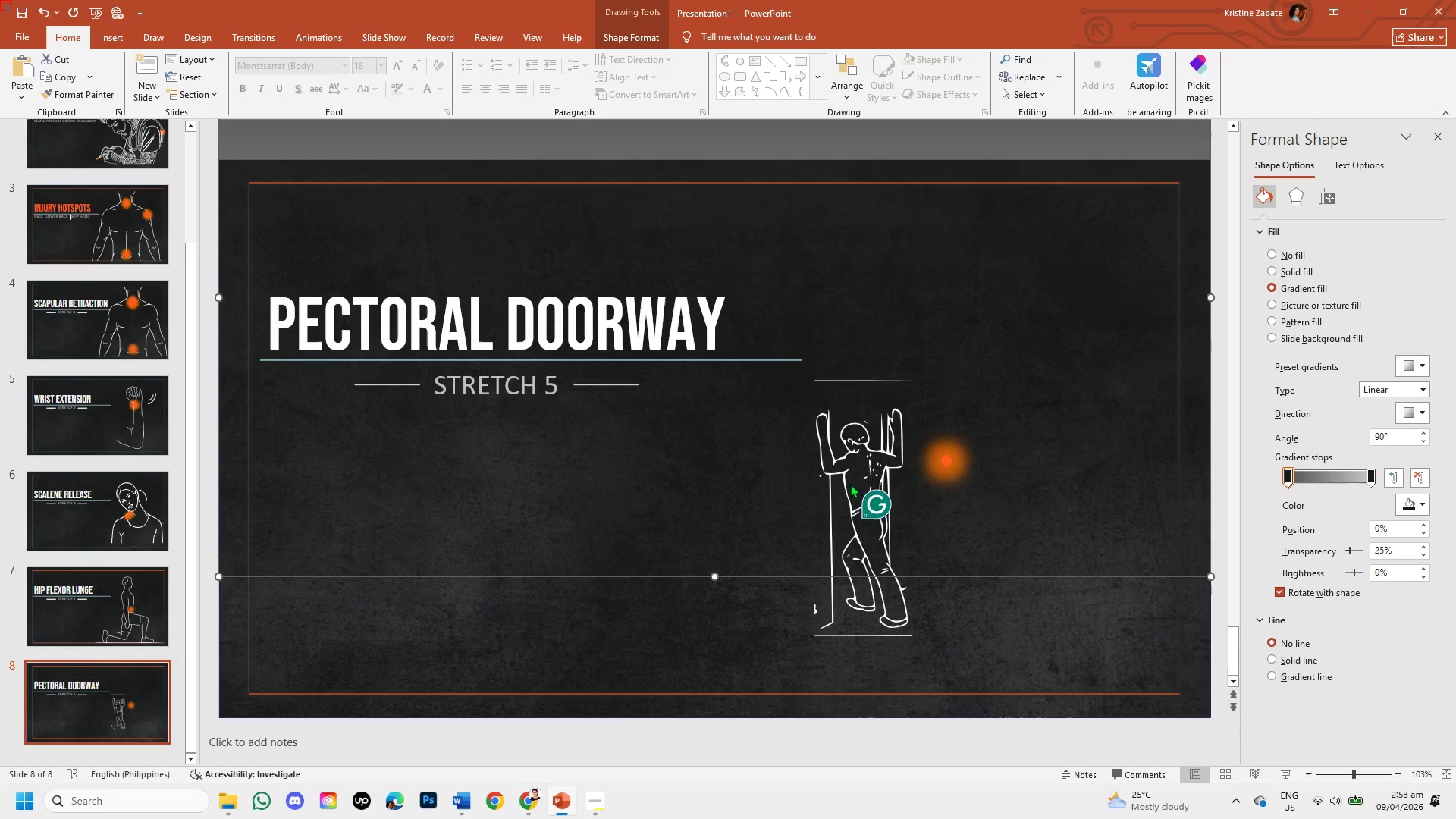 
key(Control+Z)
 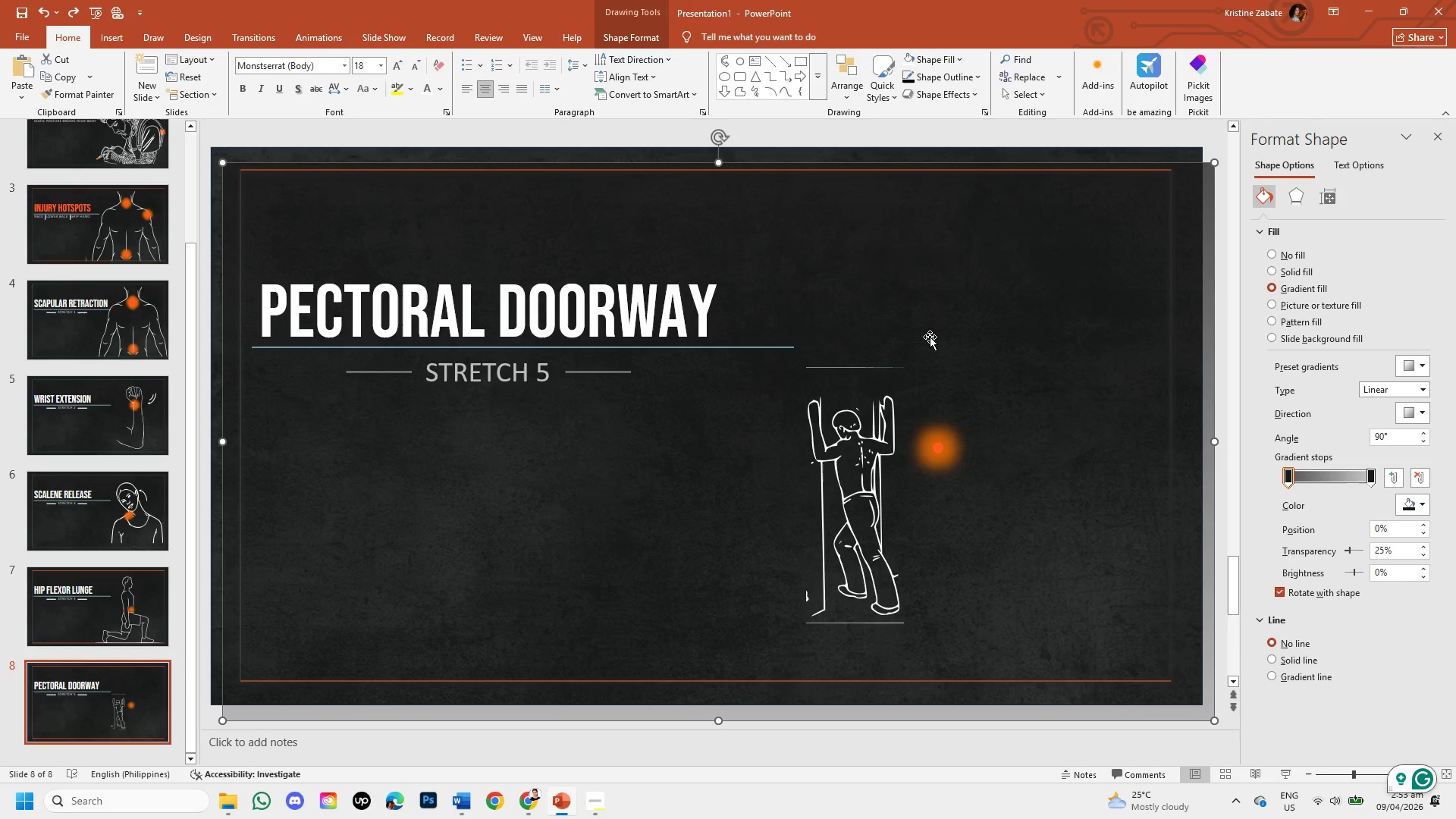 
key(Control+Z)
 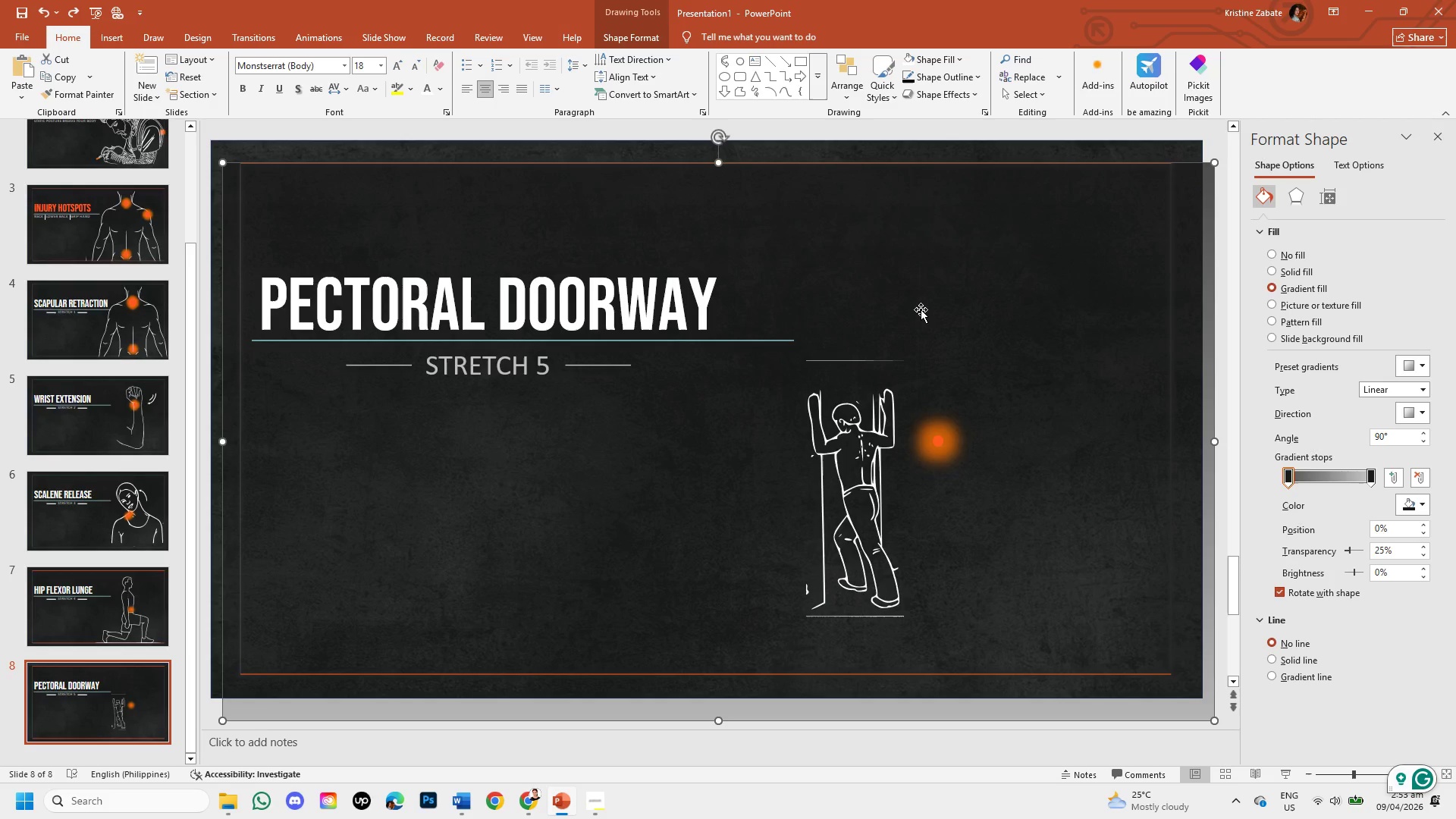 
key(Control+Z)
 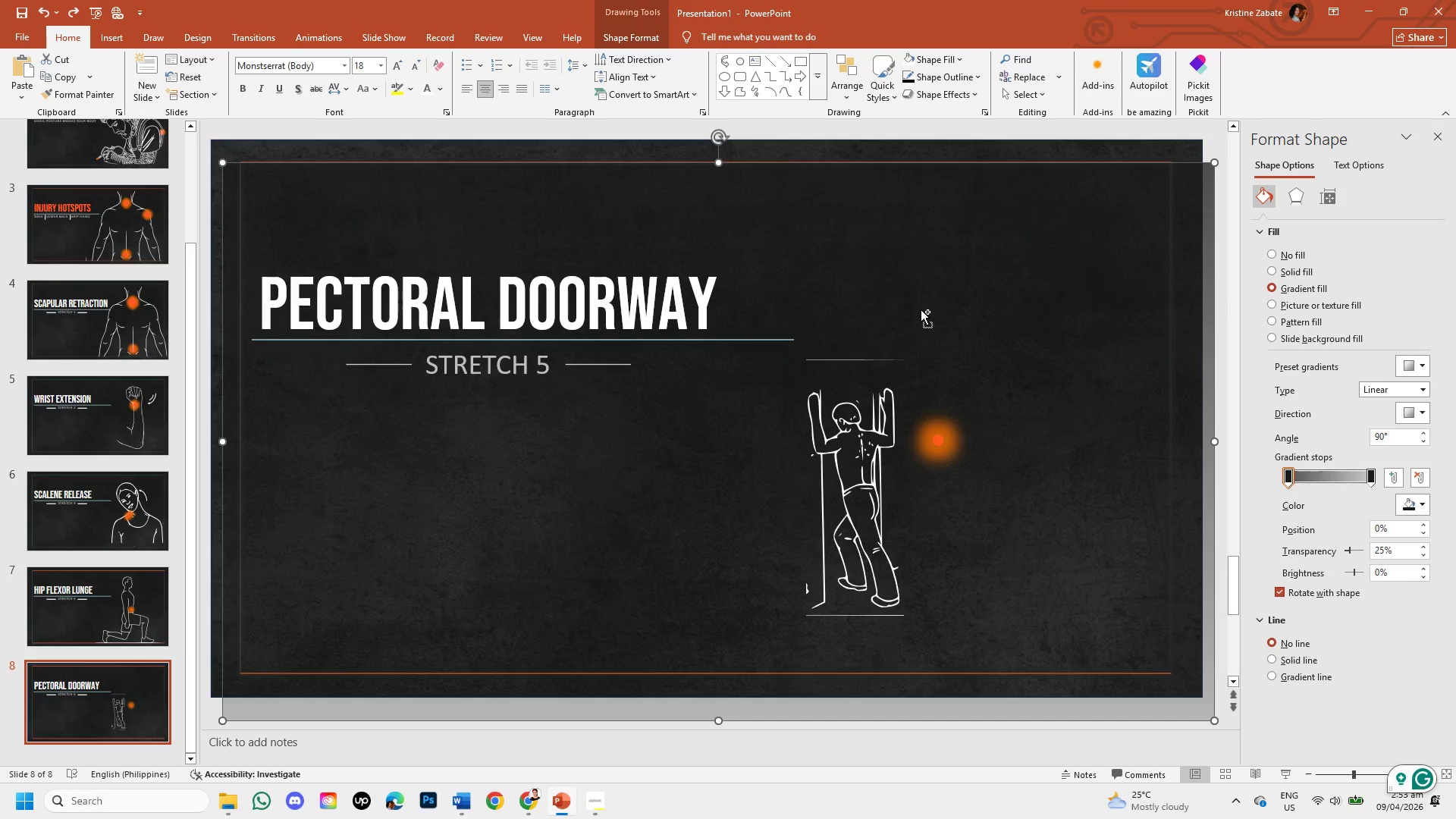 
key(Control+Z)
 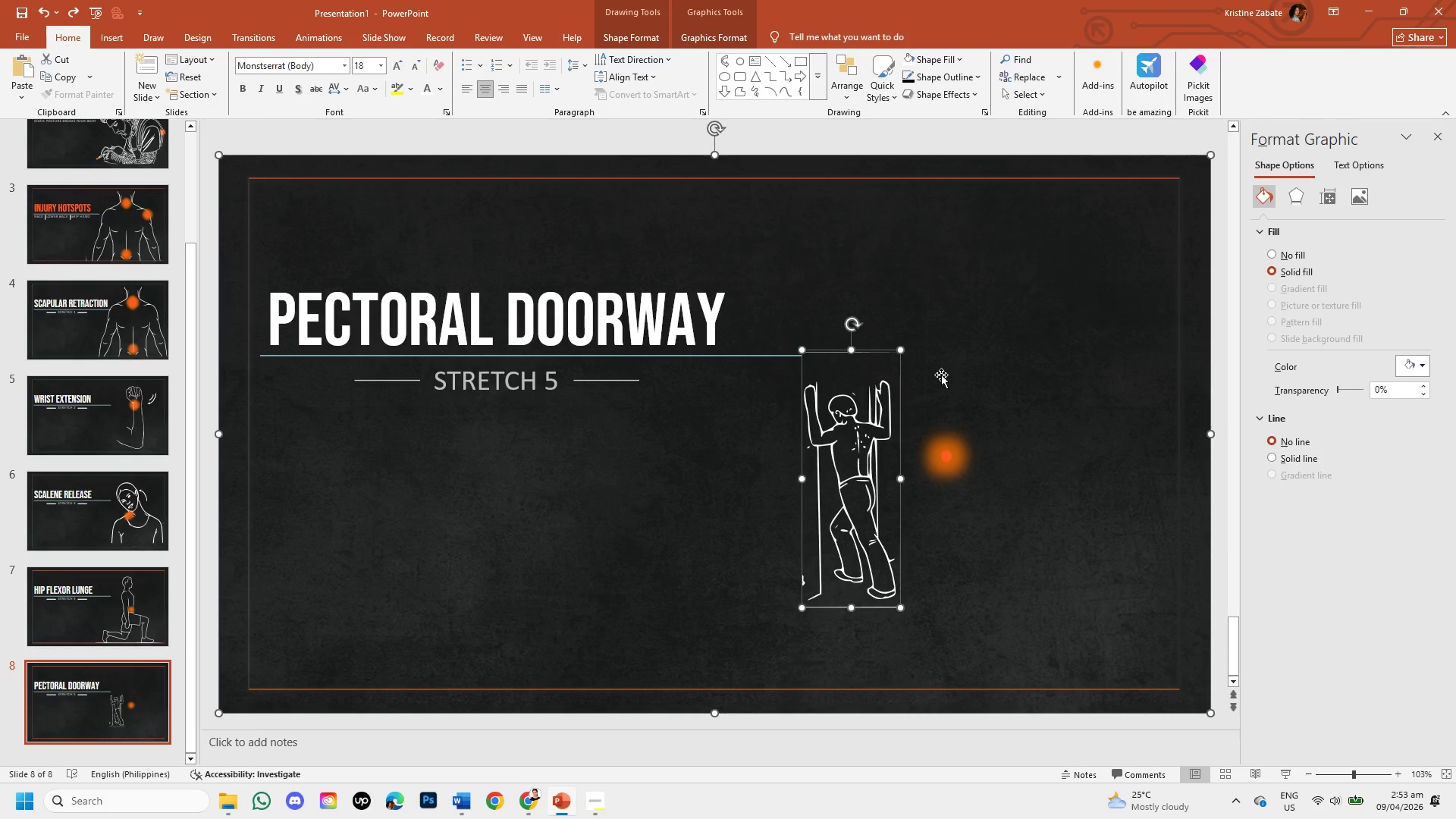 
left_click([941, 375])
 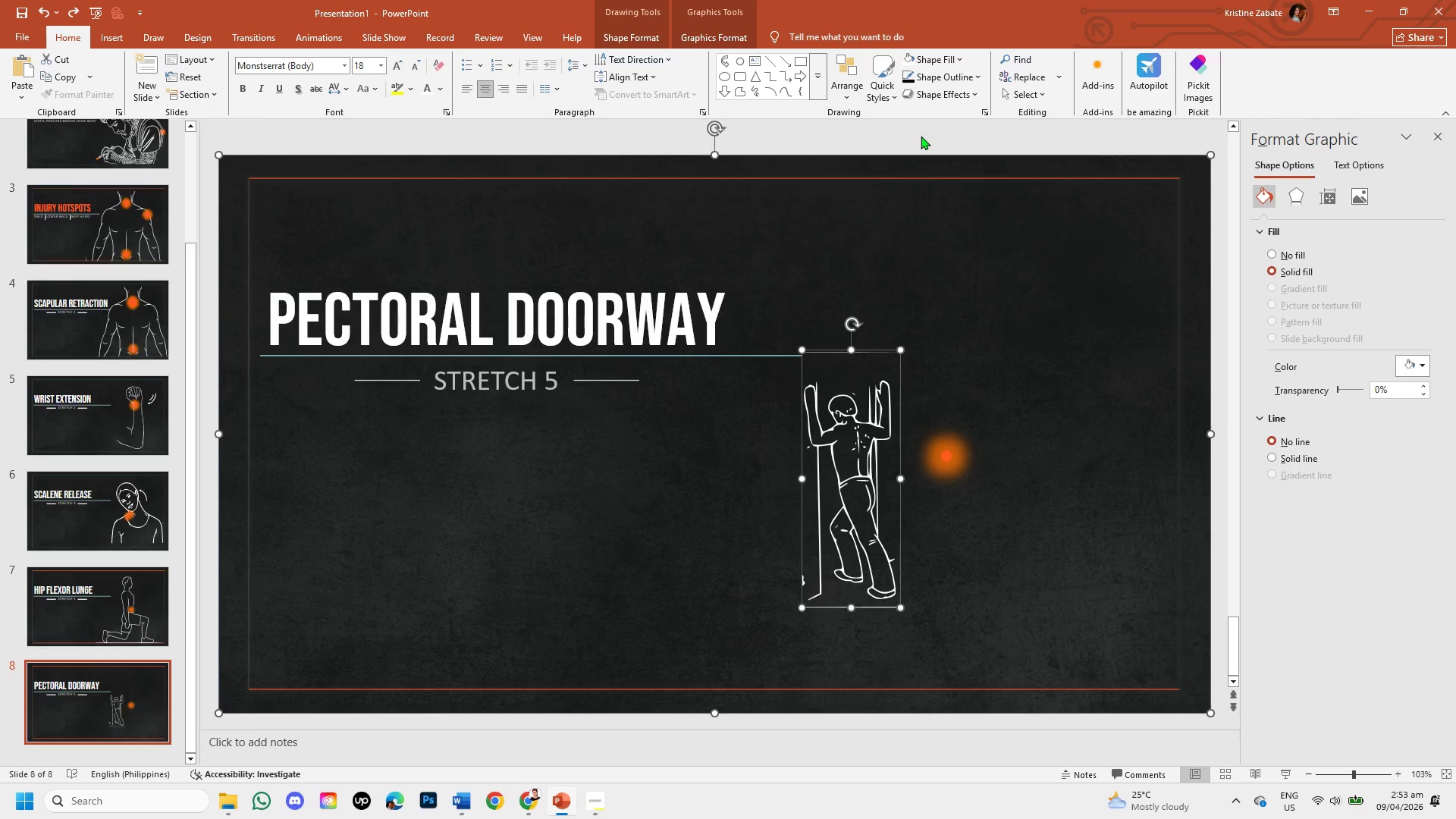 
left_click([921, 136])
 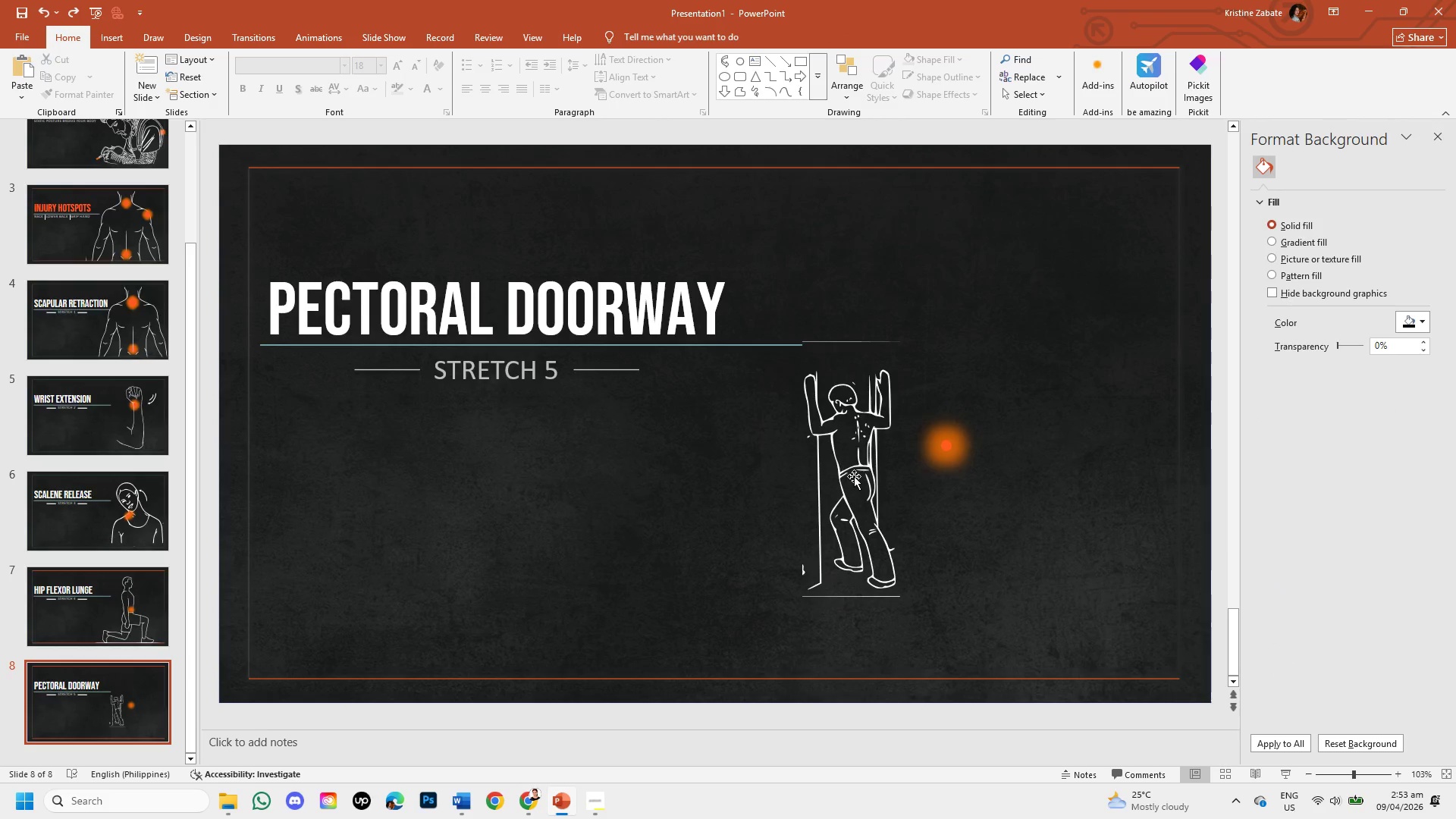 
left_click([855, 478])
 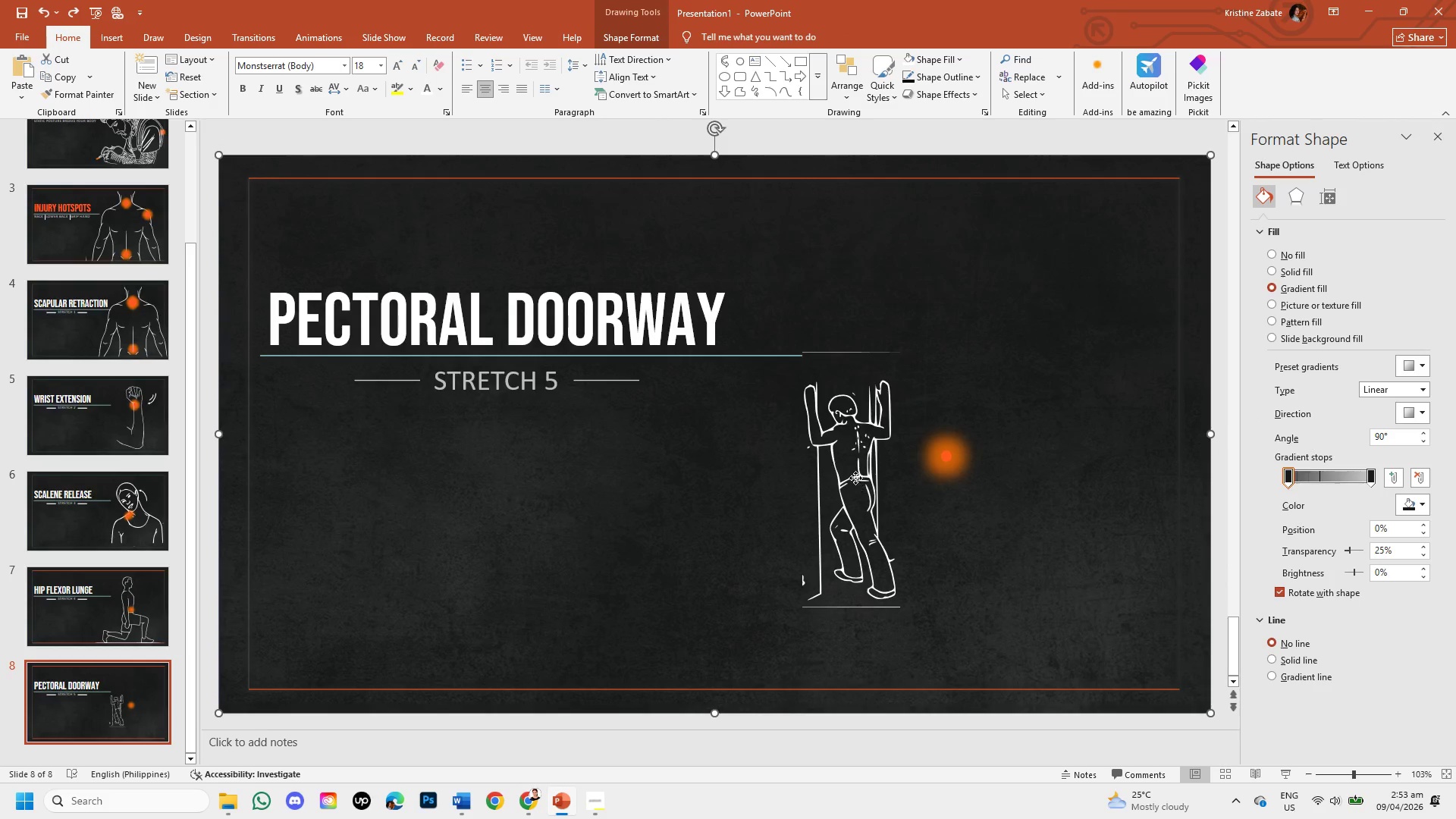 
double_click([855, 478])
 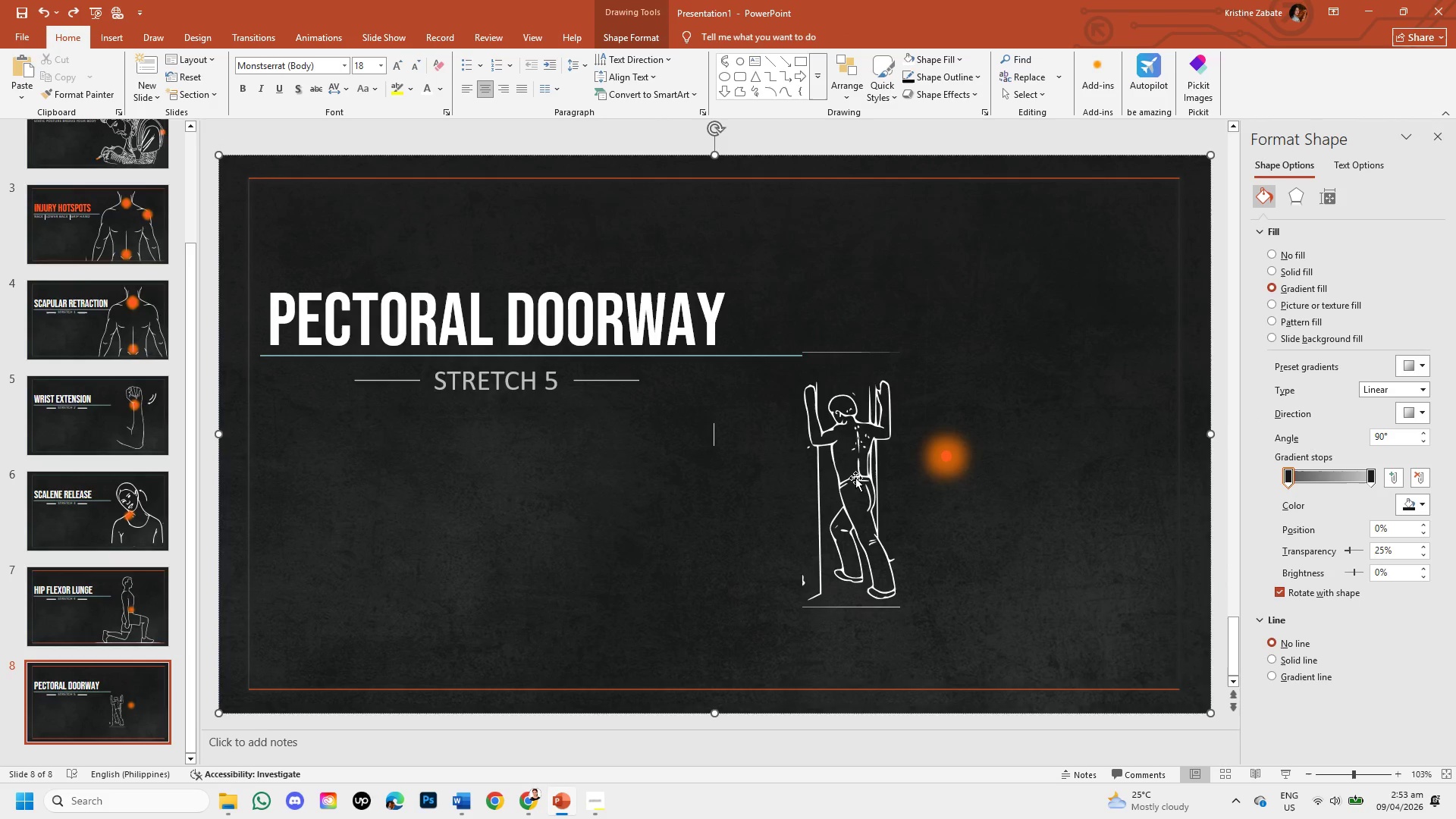 
left_click([855, 478])
 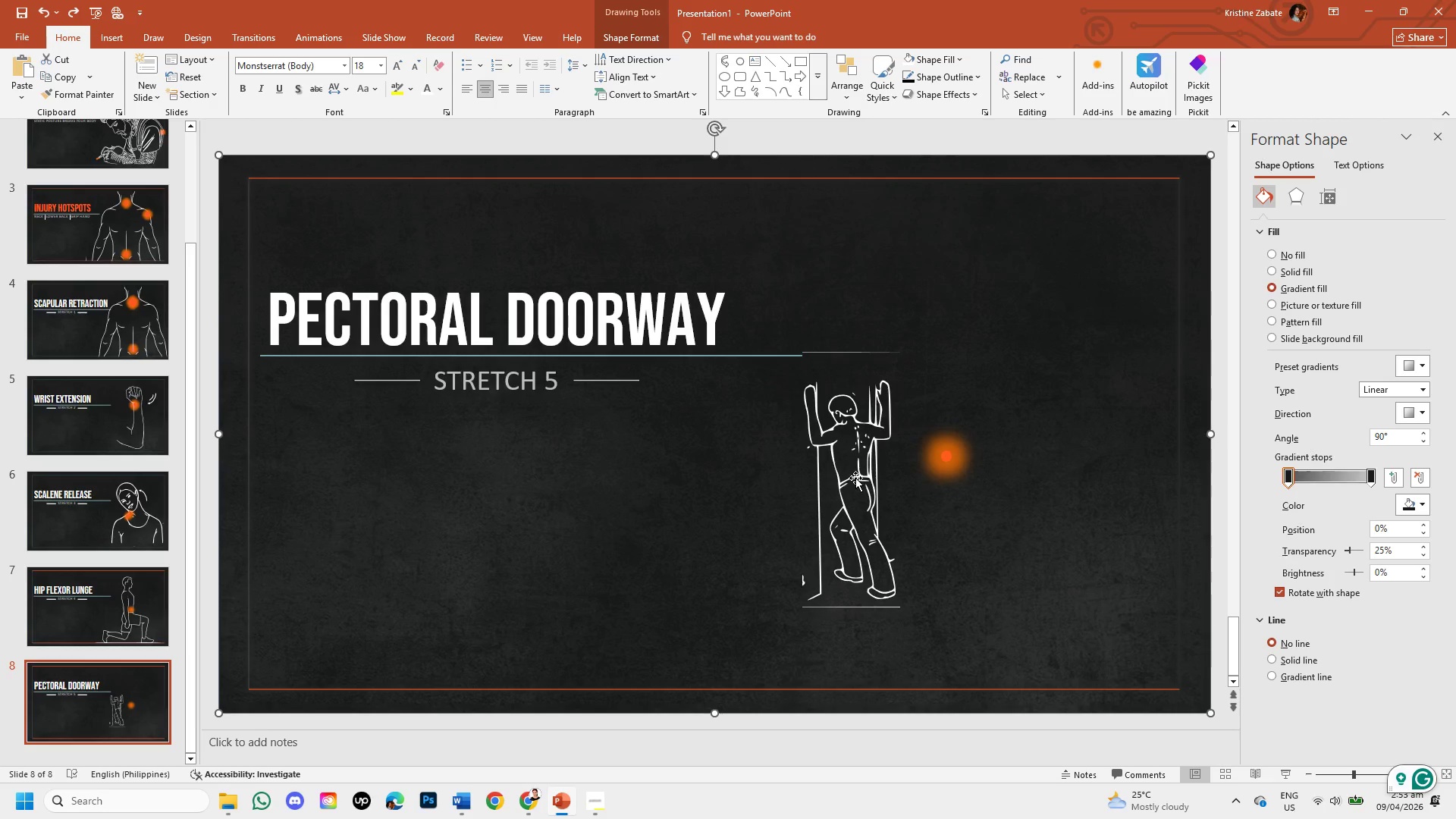 
double_click([855, 478])
 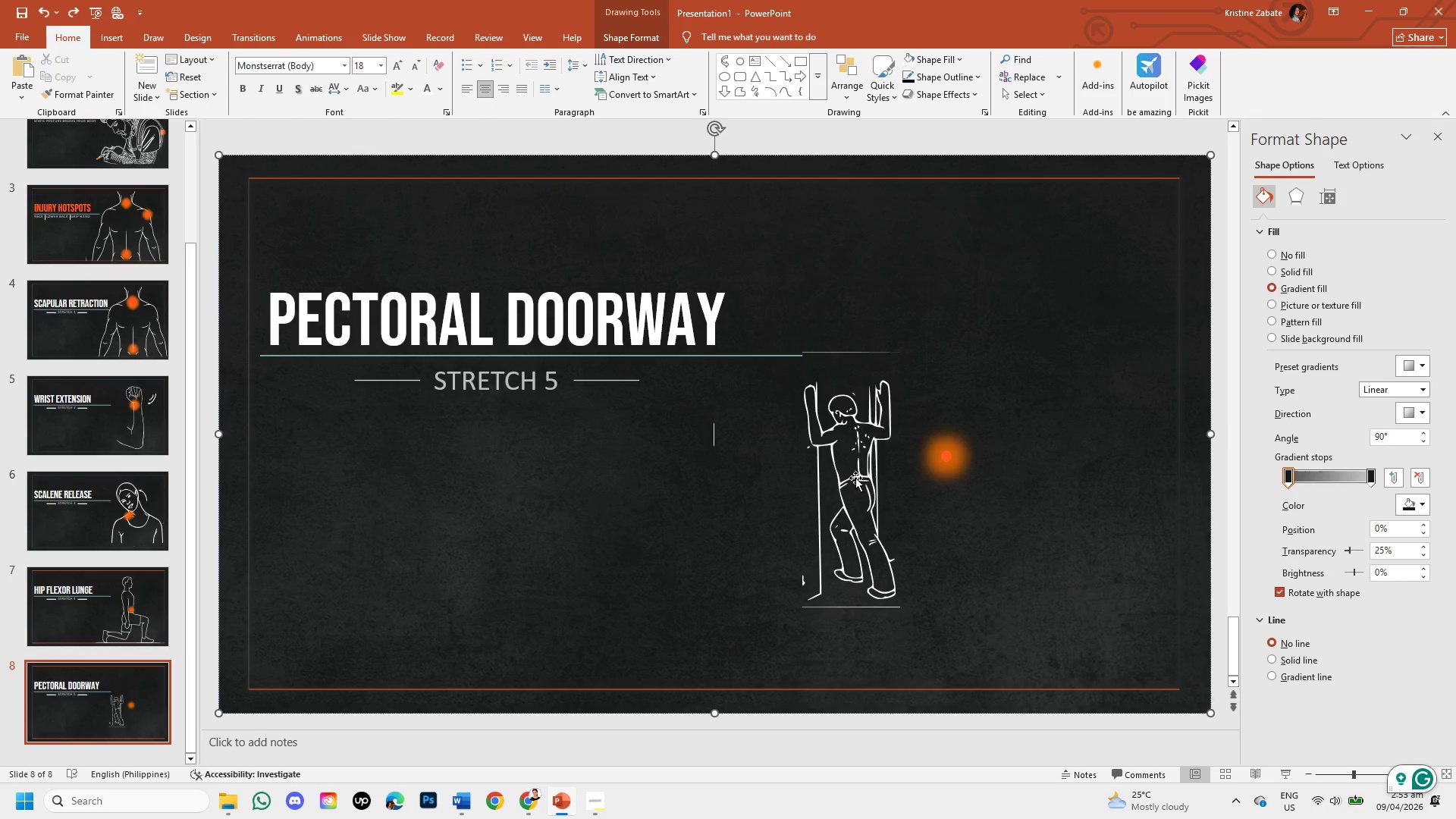 
double_click([855, 478])
 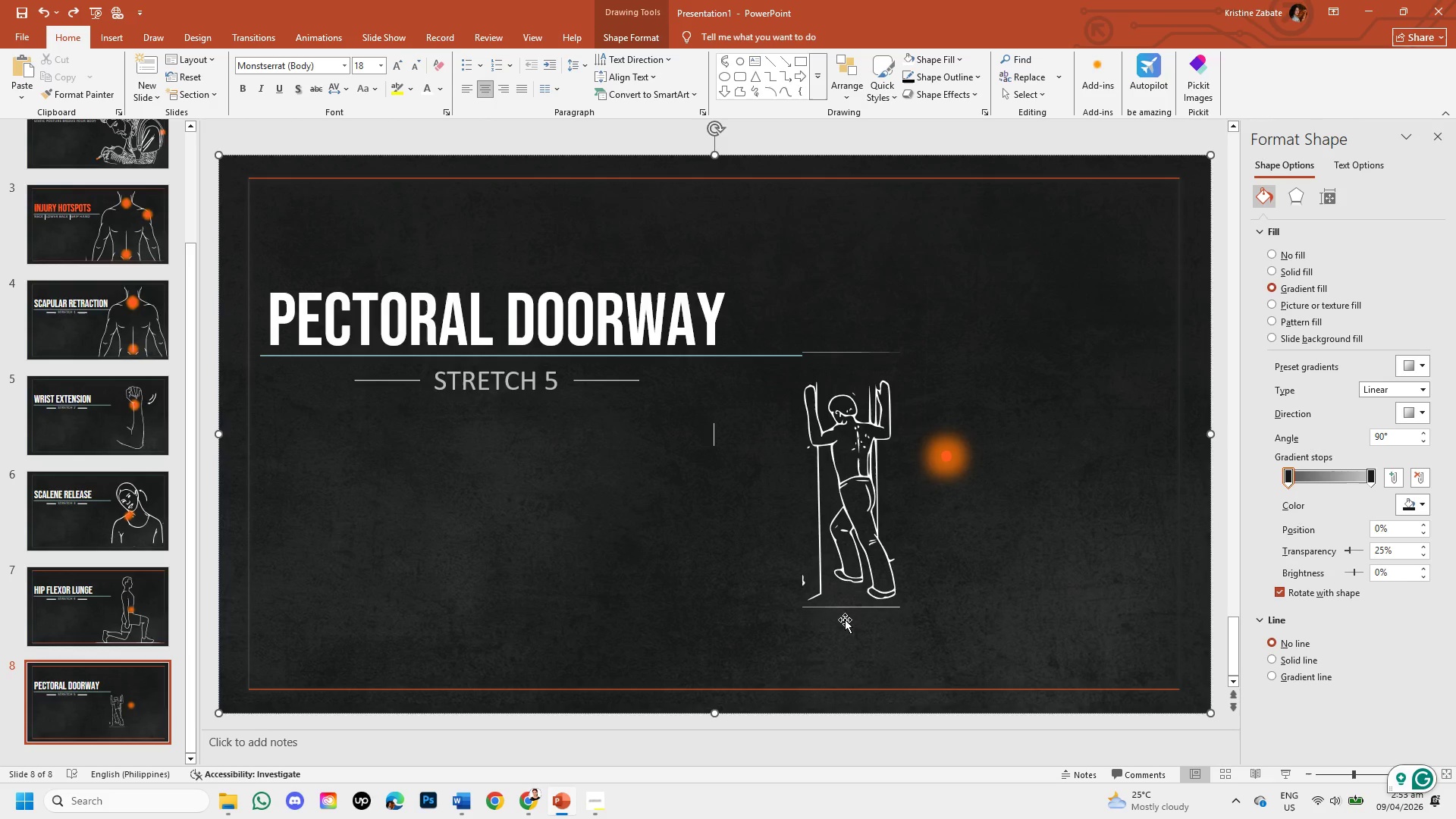 
double_click([846, 607])
 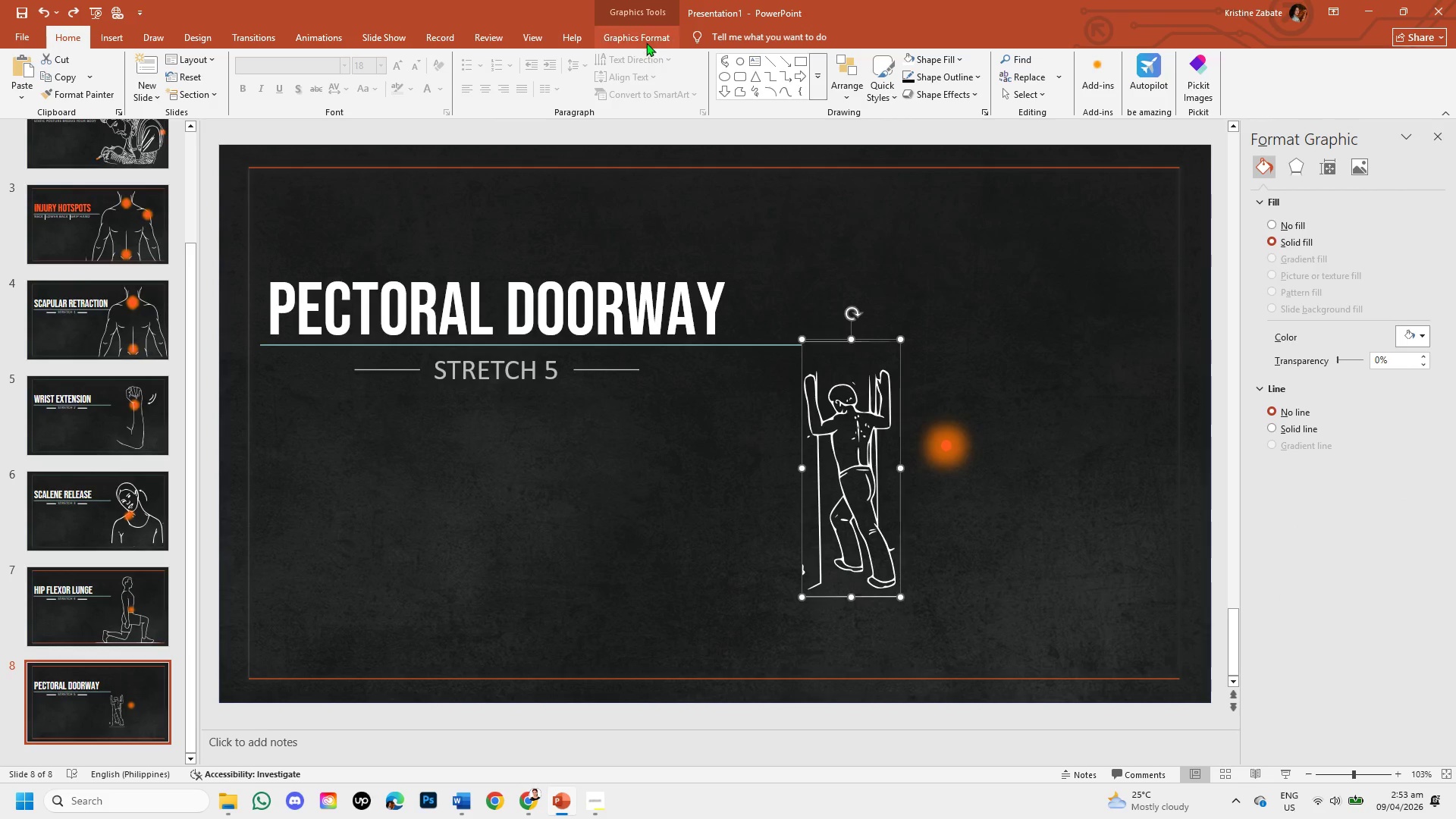 
left_click([834, 86])
 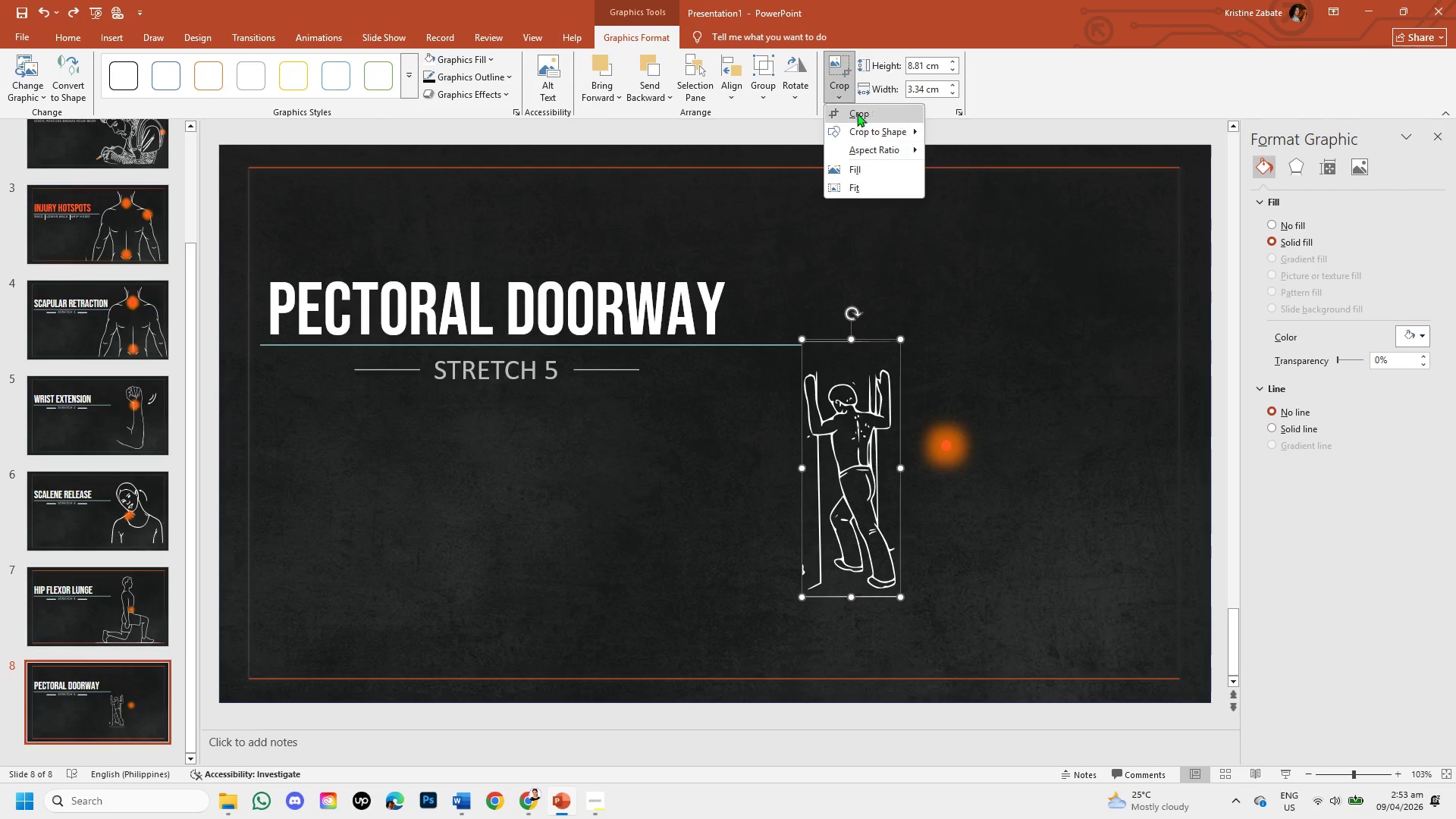 
left_click([857, 113])
 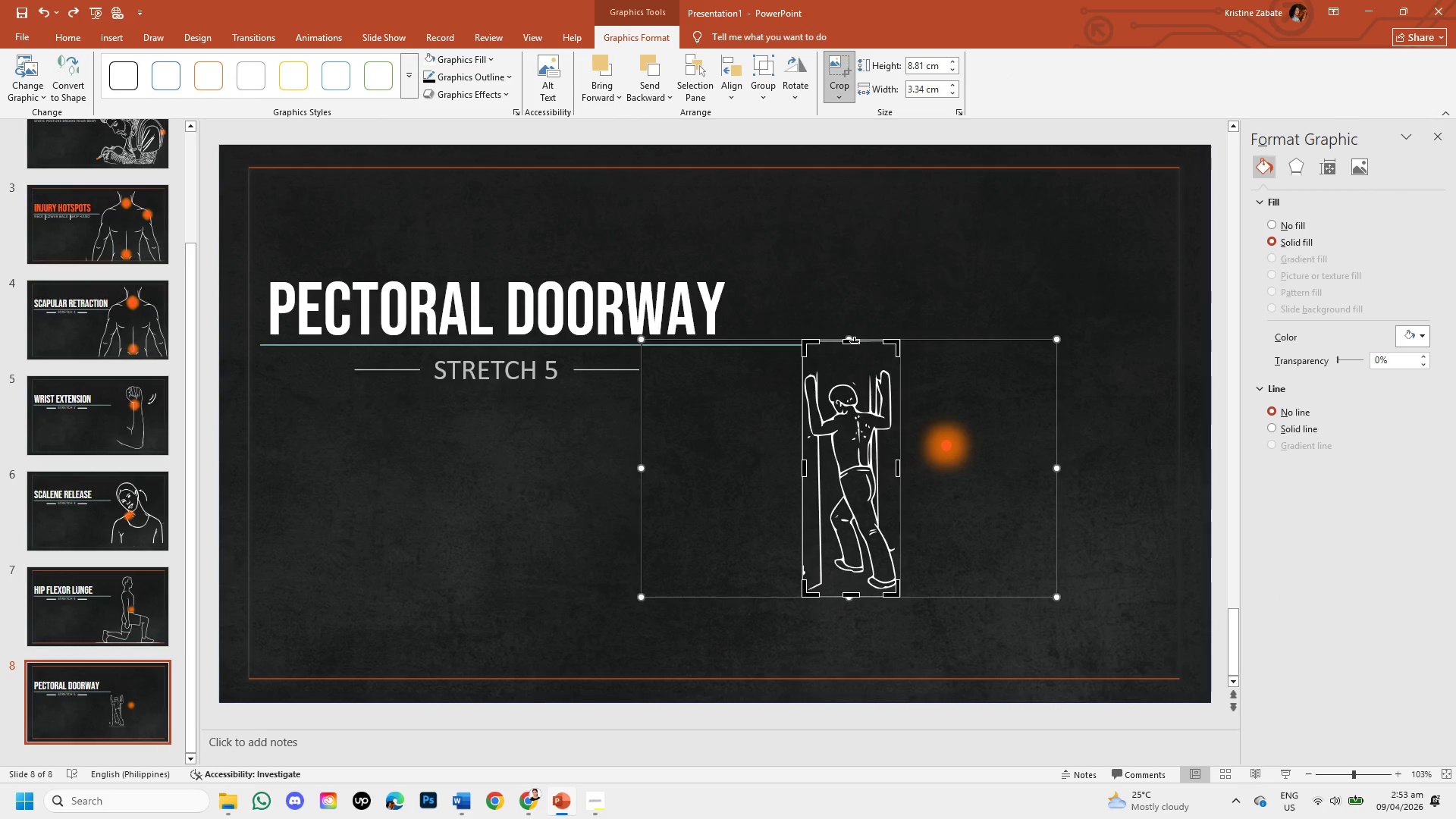 
left_click_drag(start_coordinate=[855, 342], to_coordinate=[852, 362])
 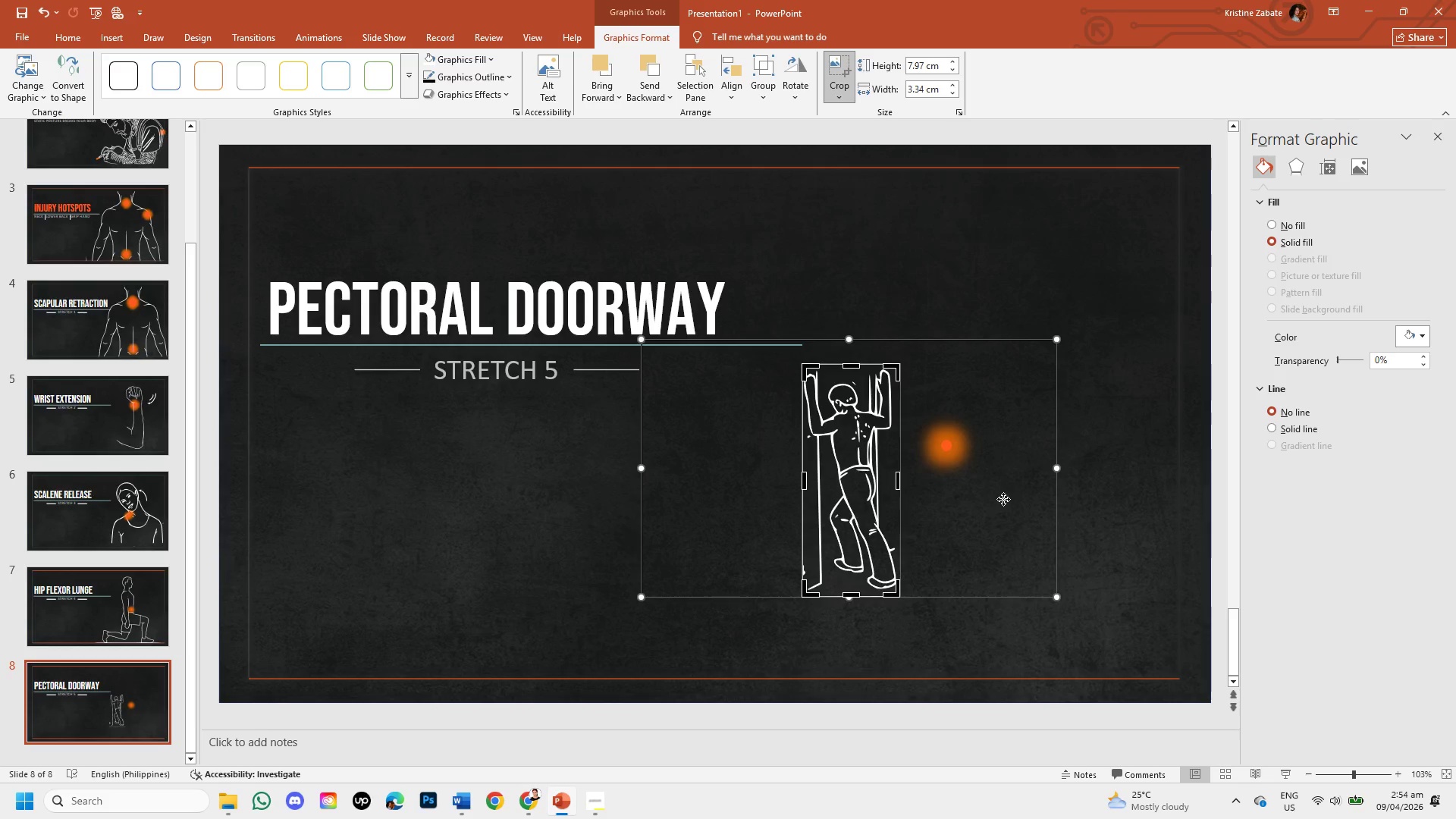 
left_click([1003, 499])
 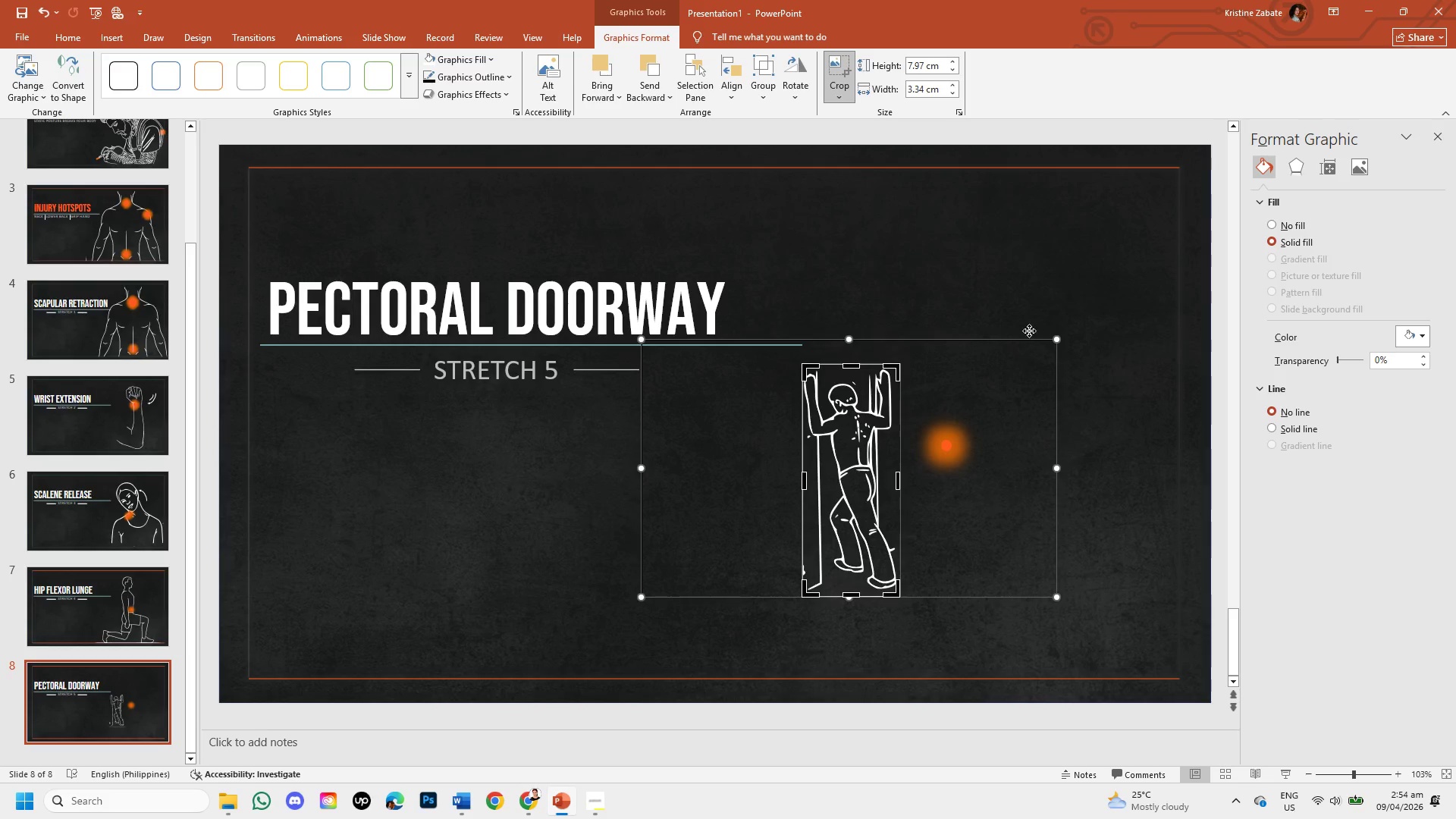 
left_click([1009, 278])
 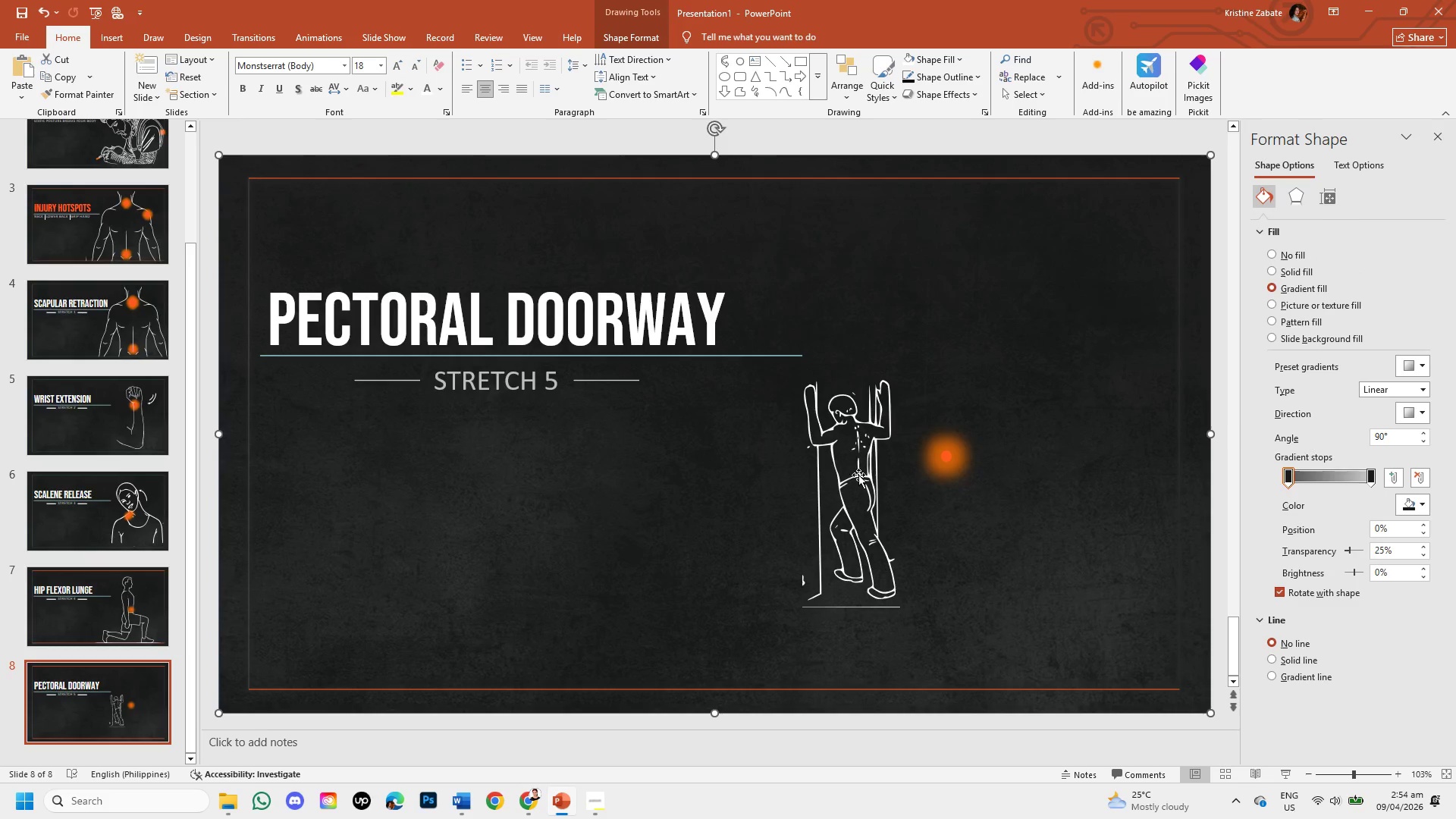 
left_click([841, 523])
 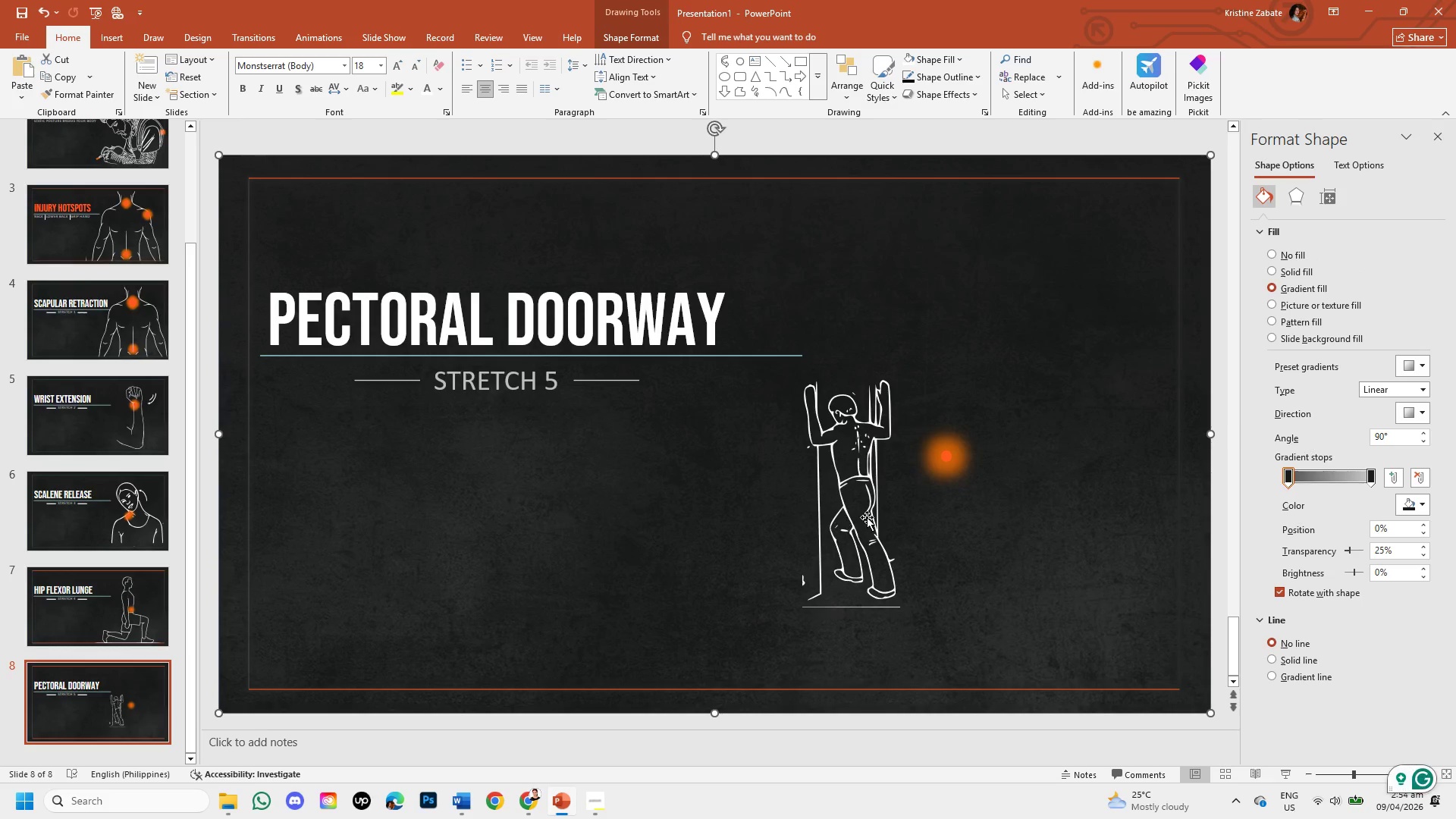 
left_click([869, 517])
 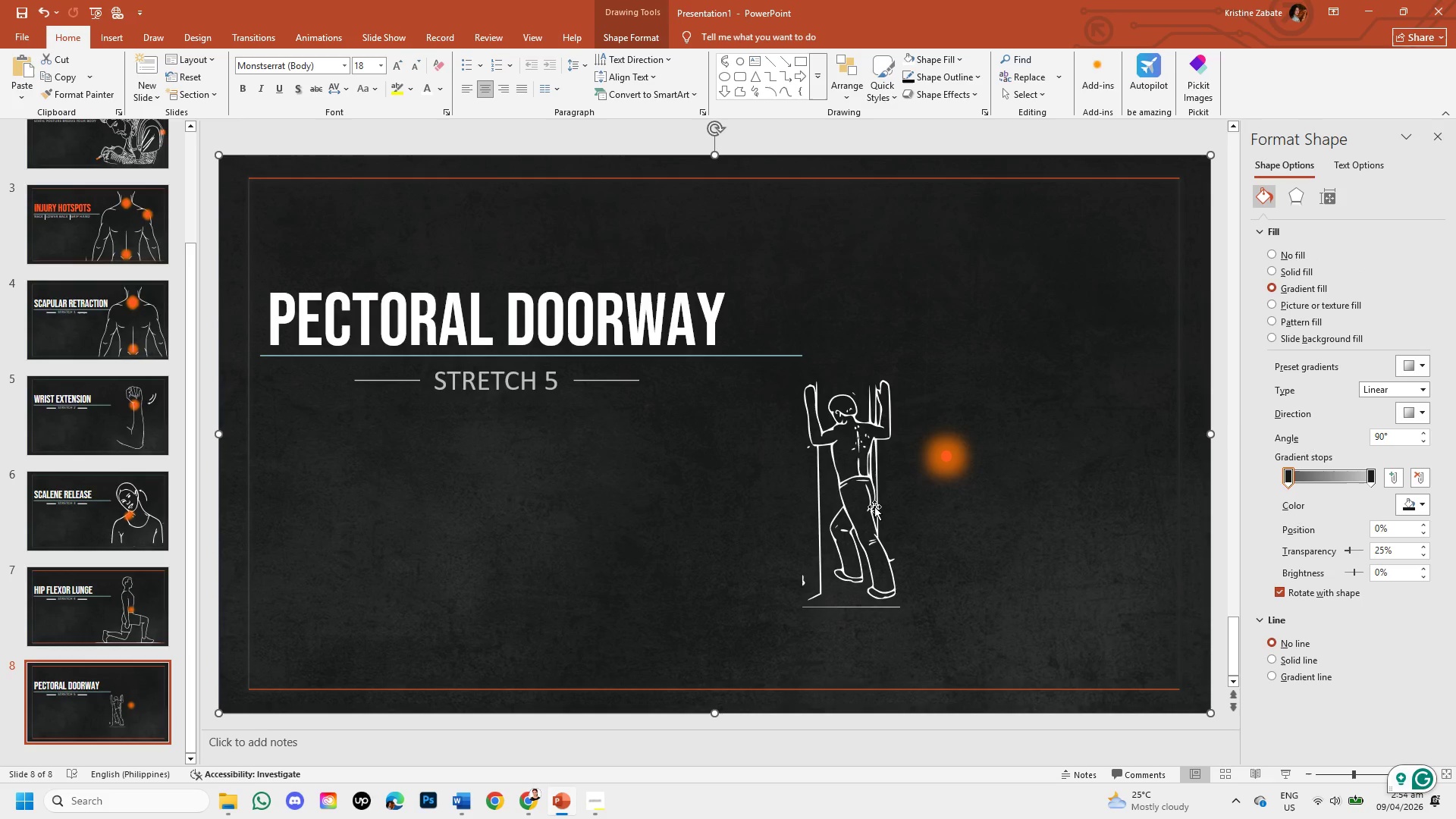 
left_click([875, 507])
 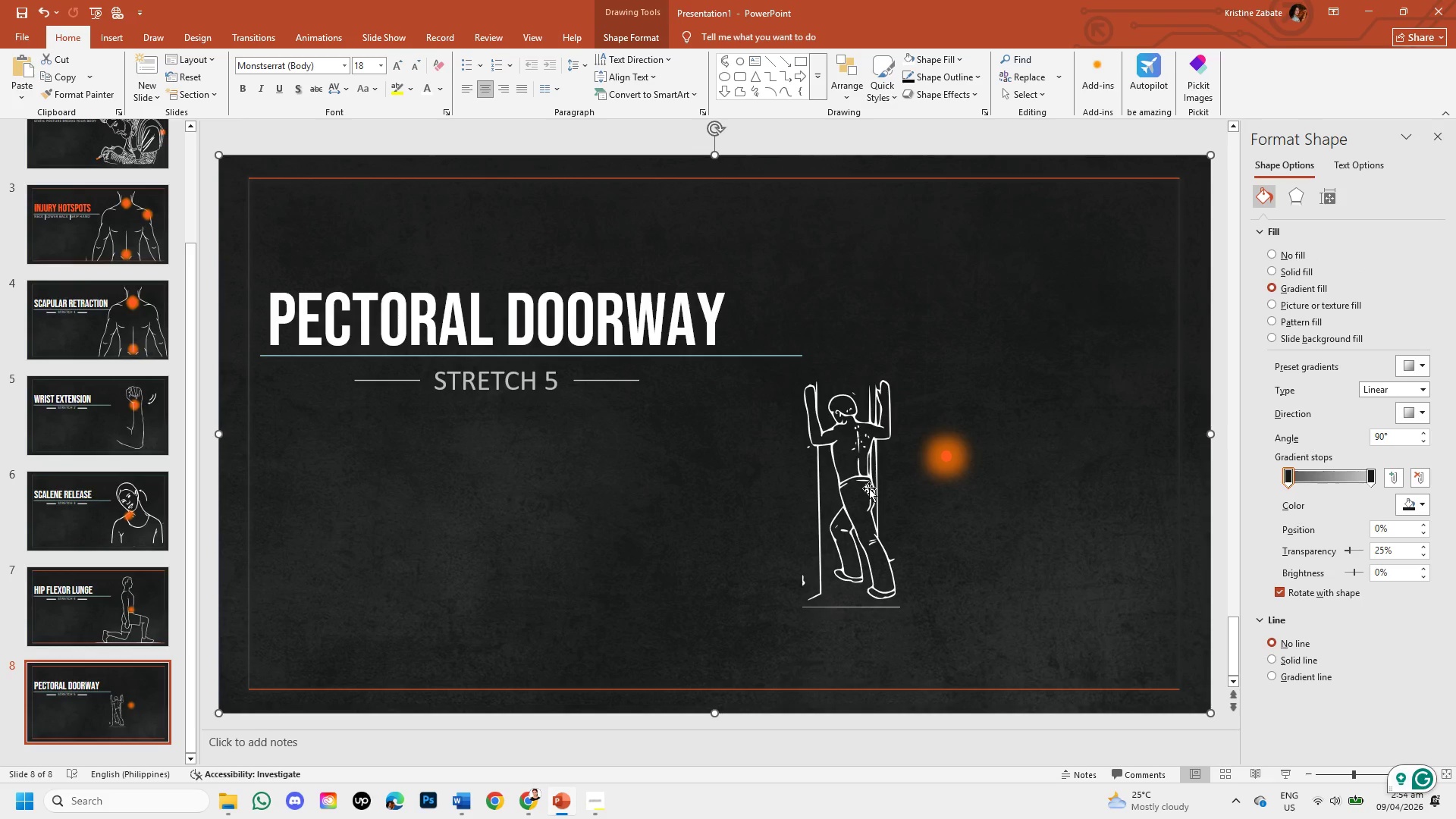 
double_click([869, 488])
 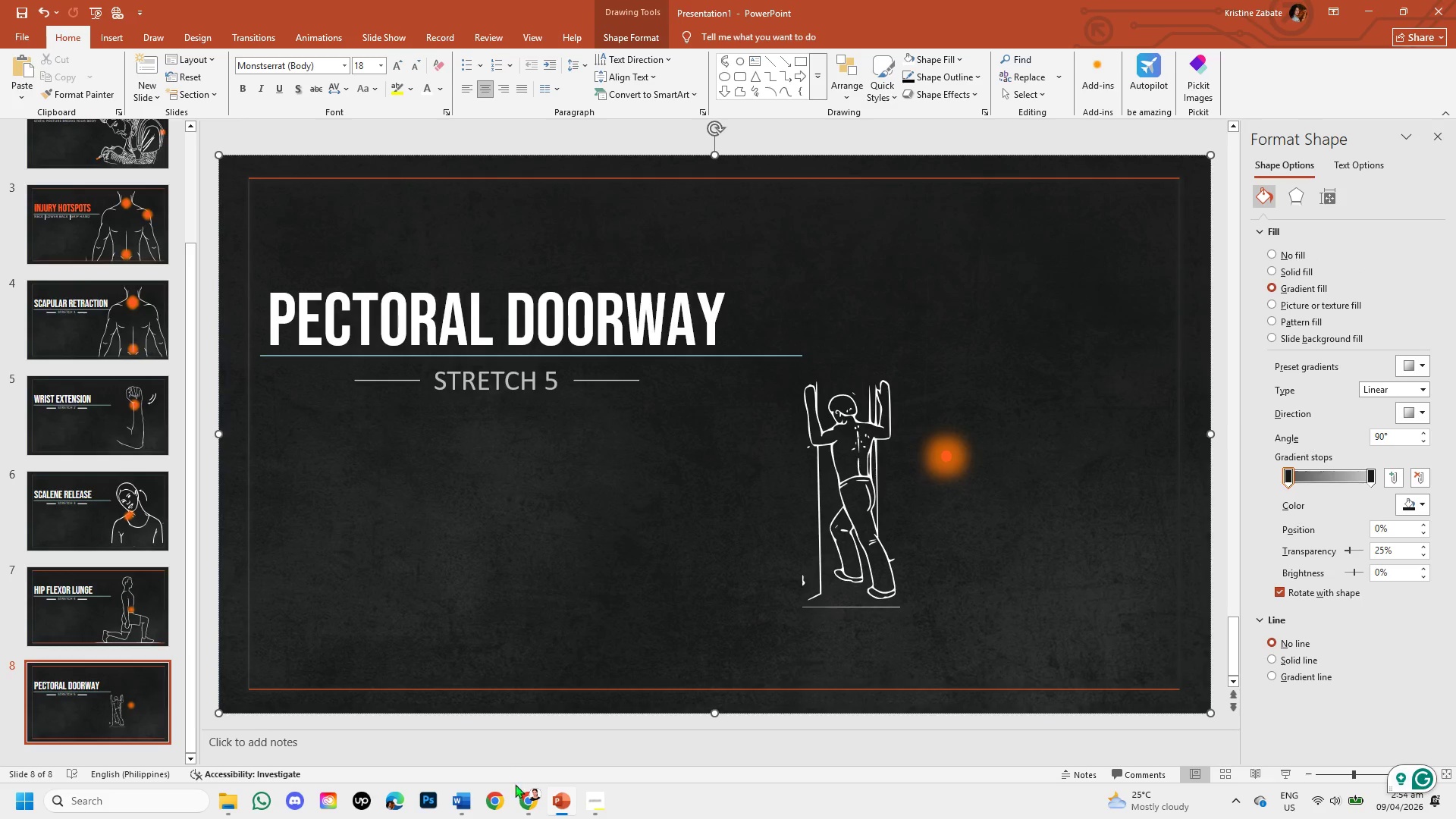 
left_click([525, 798])
 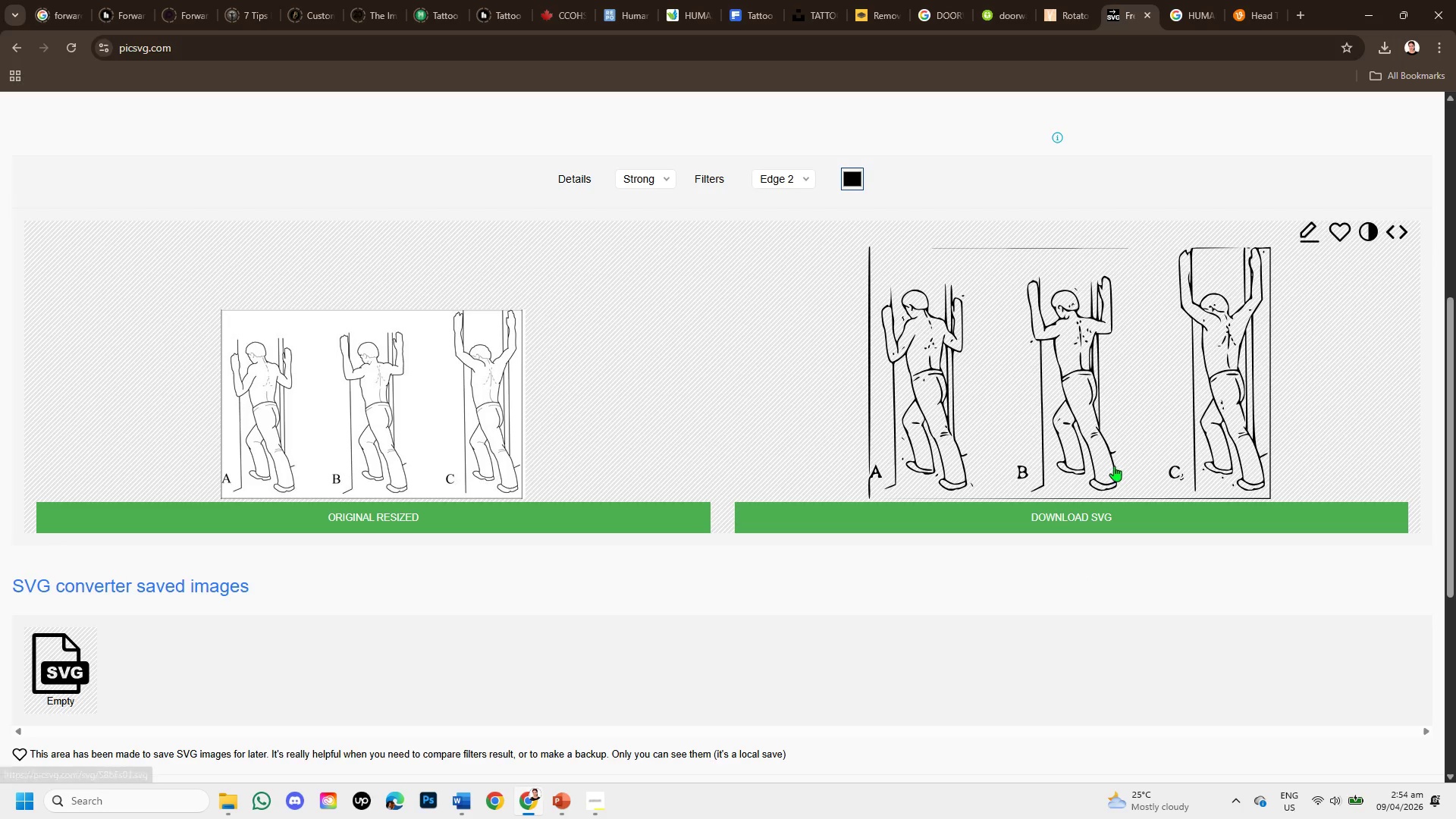 
scroll: coordinate [870, 525], scroll_direction: down, amount: 8.0
 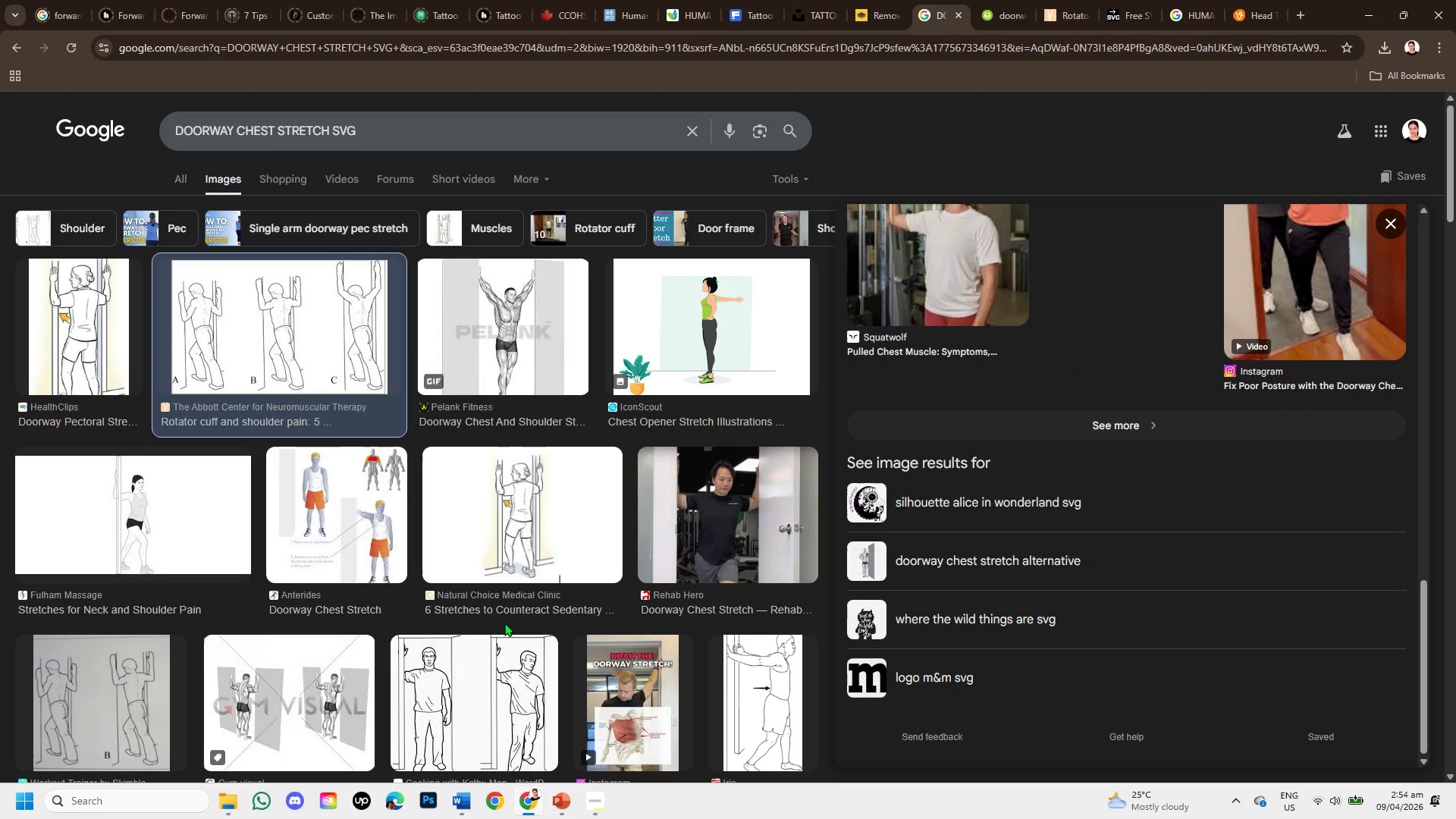 
scroll: coordinate [1053, 383], scroll_direction: up, amount: 19.0
 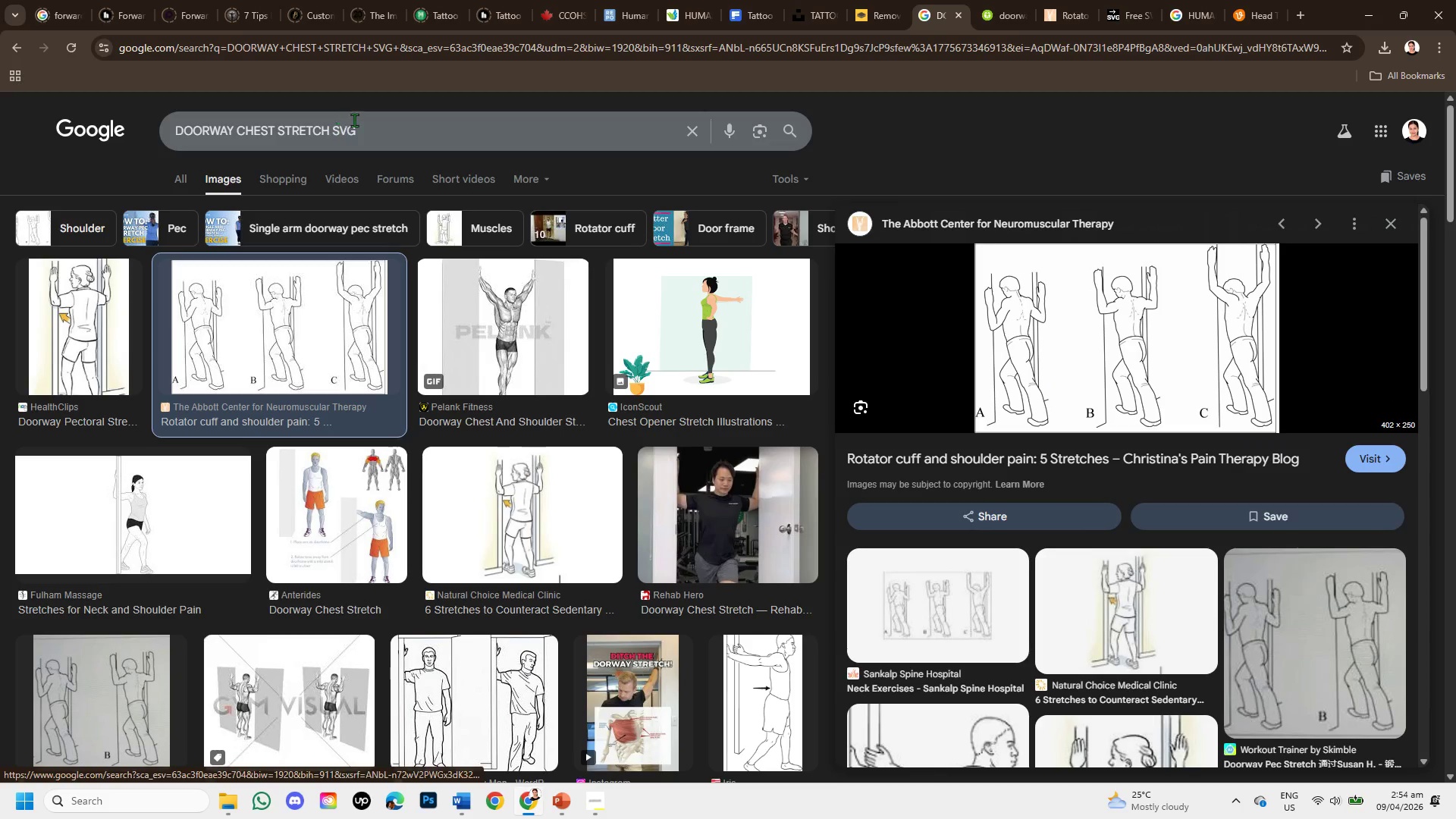 
left_click_drag(start_coordinate=[372, 135], to_coordinate=[158, 133])
 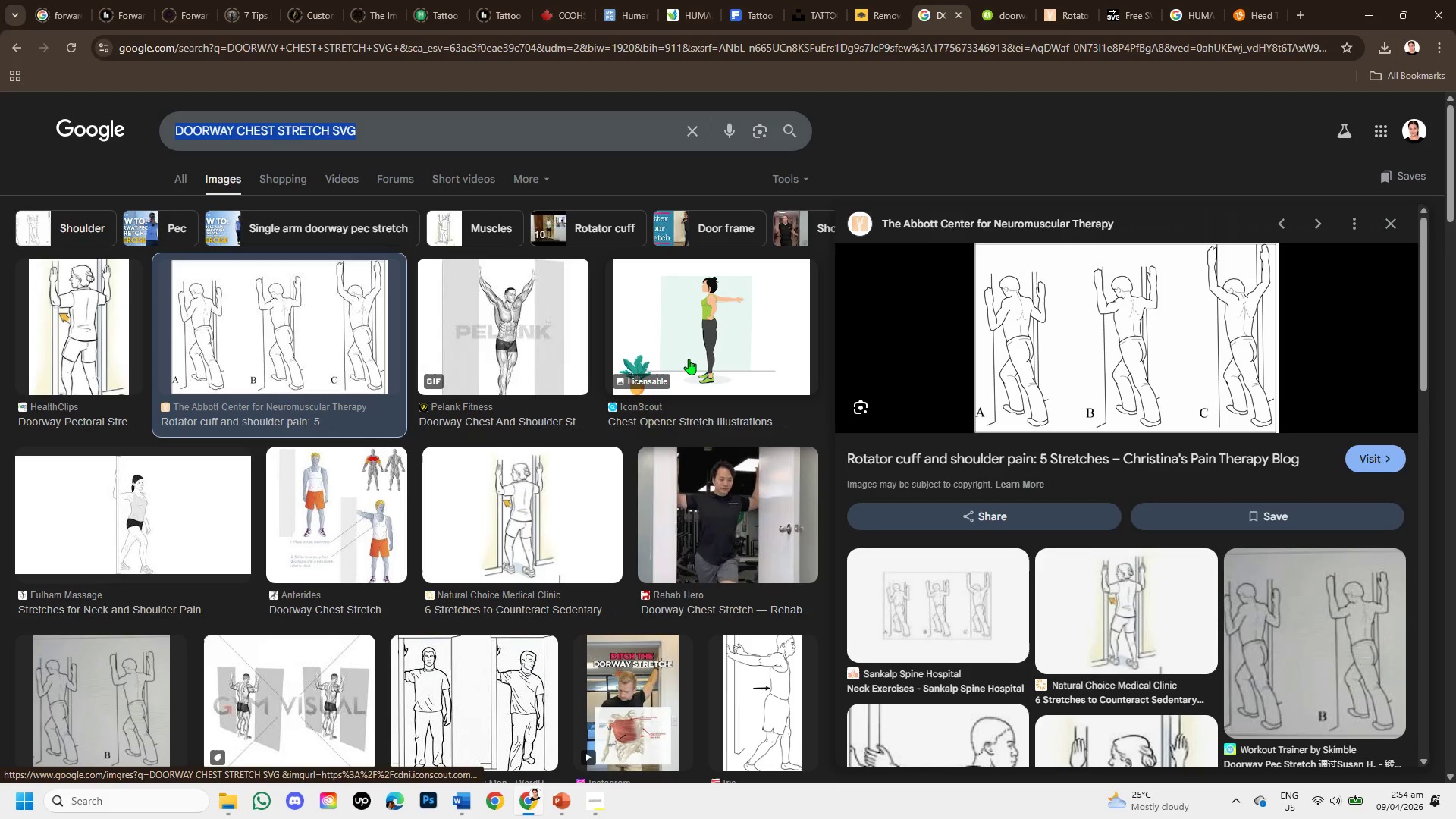 
key(Control+C)
 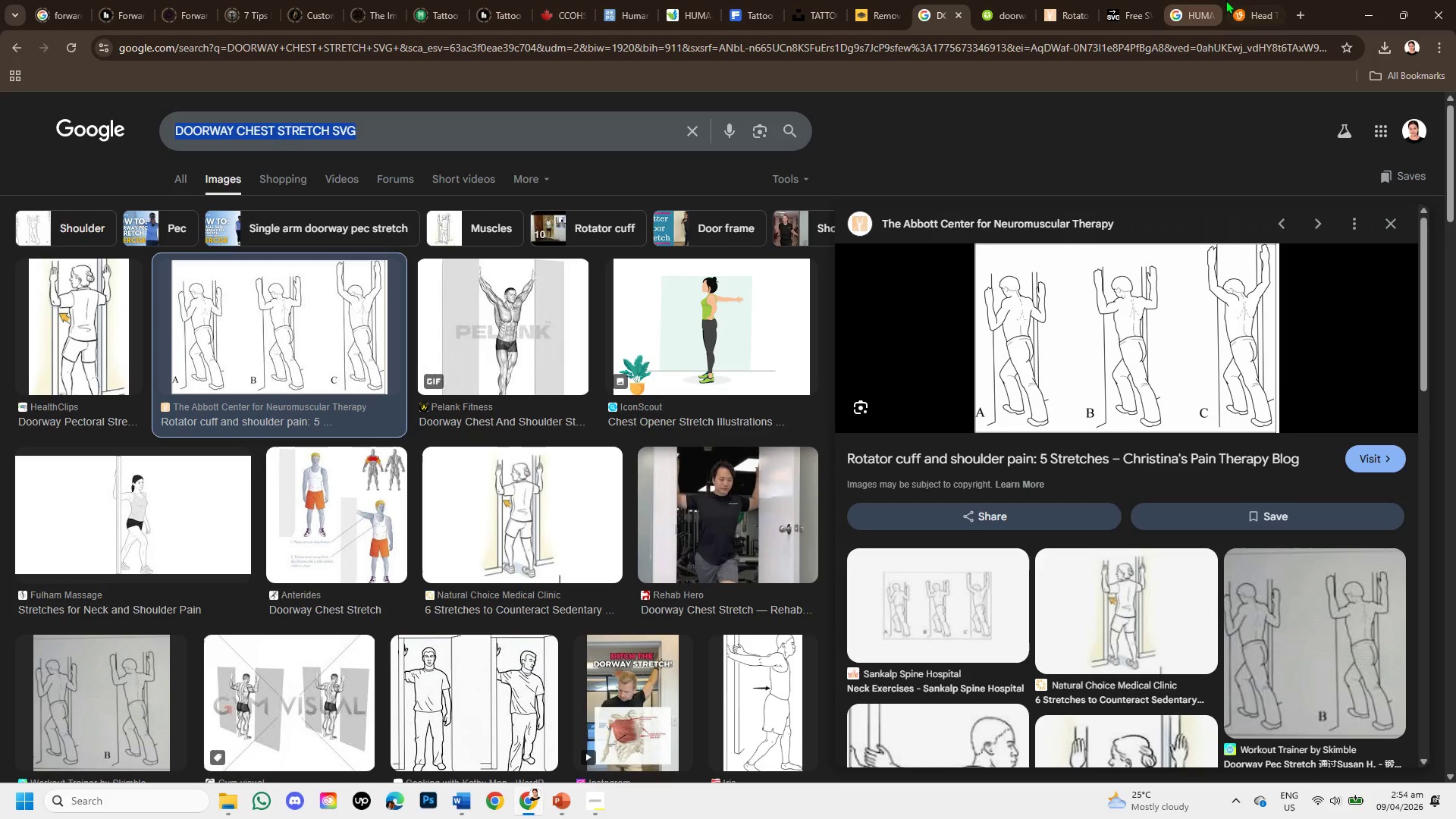 
left_click([1234, 2])
 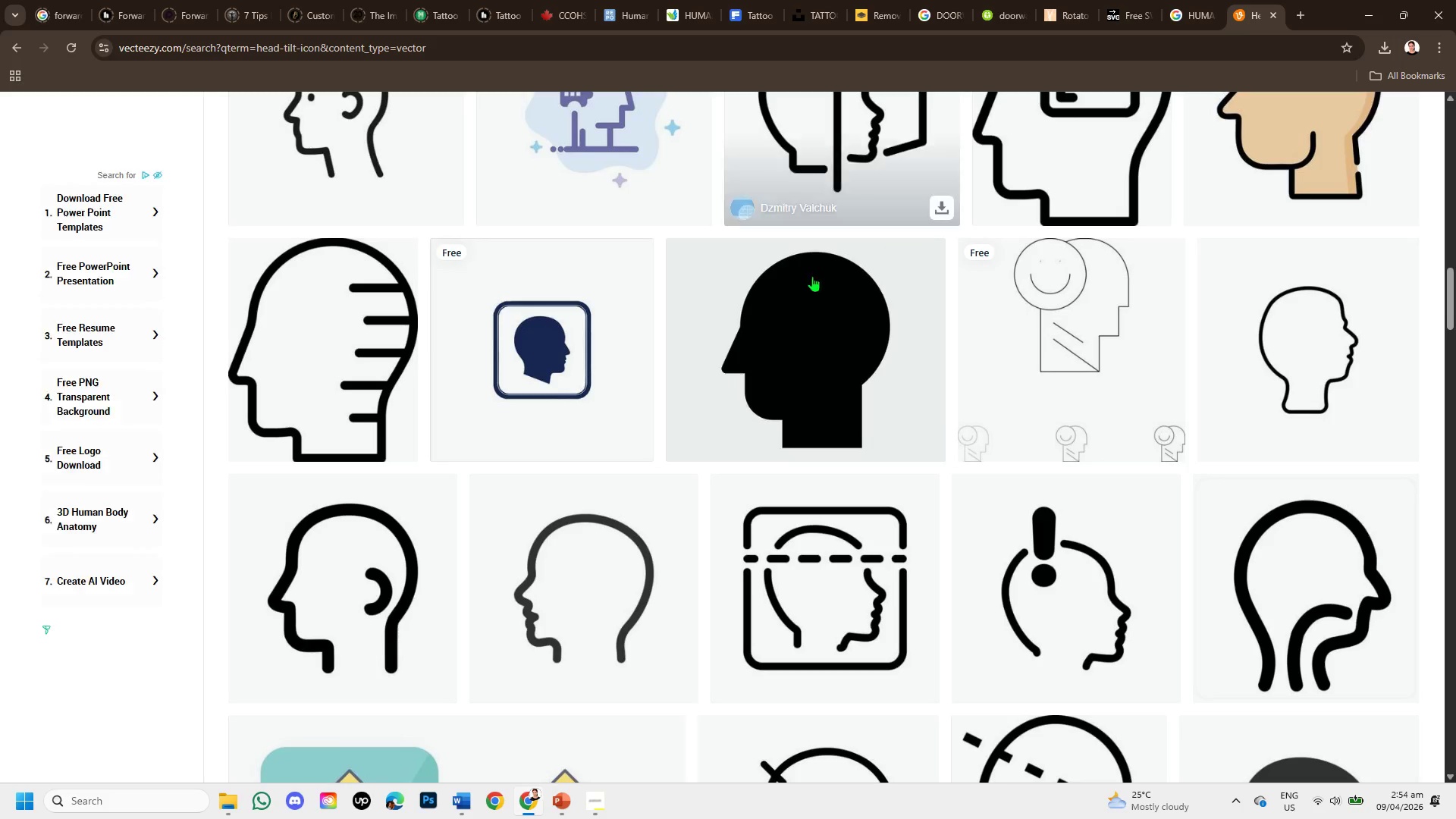 
scroll: coordinate [830, 278], scroll_direction: up, amount: 9.0
 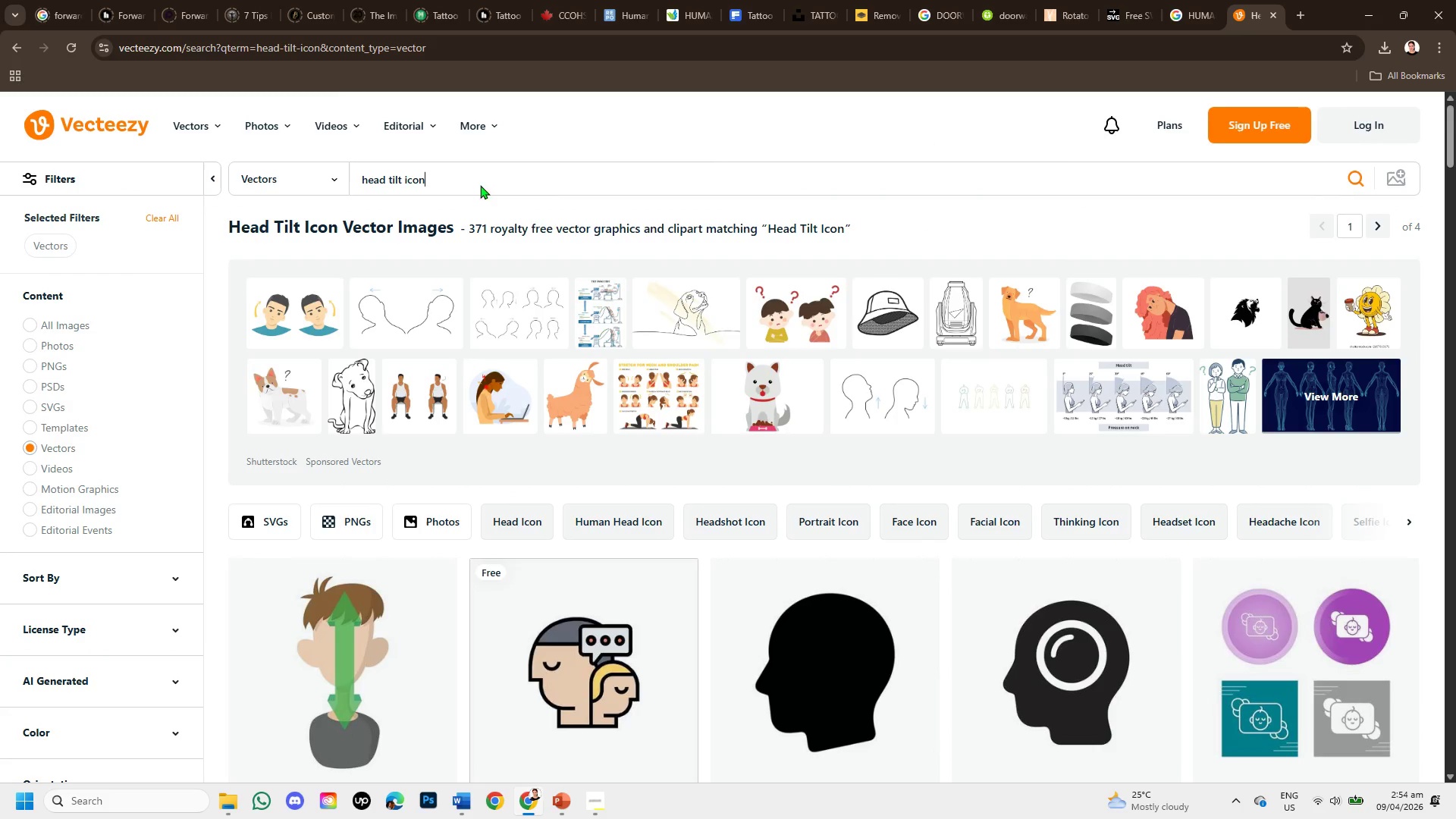 
left_click([471, 180])
 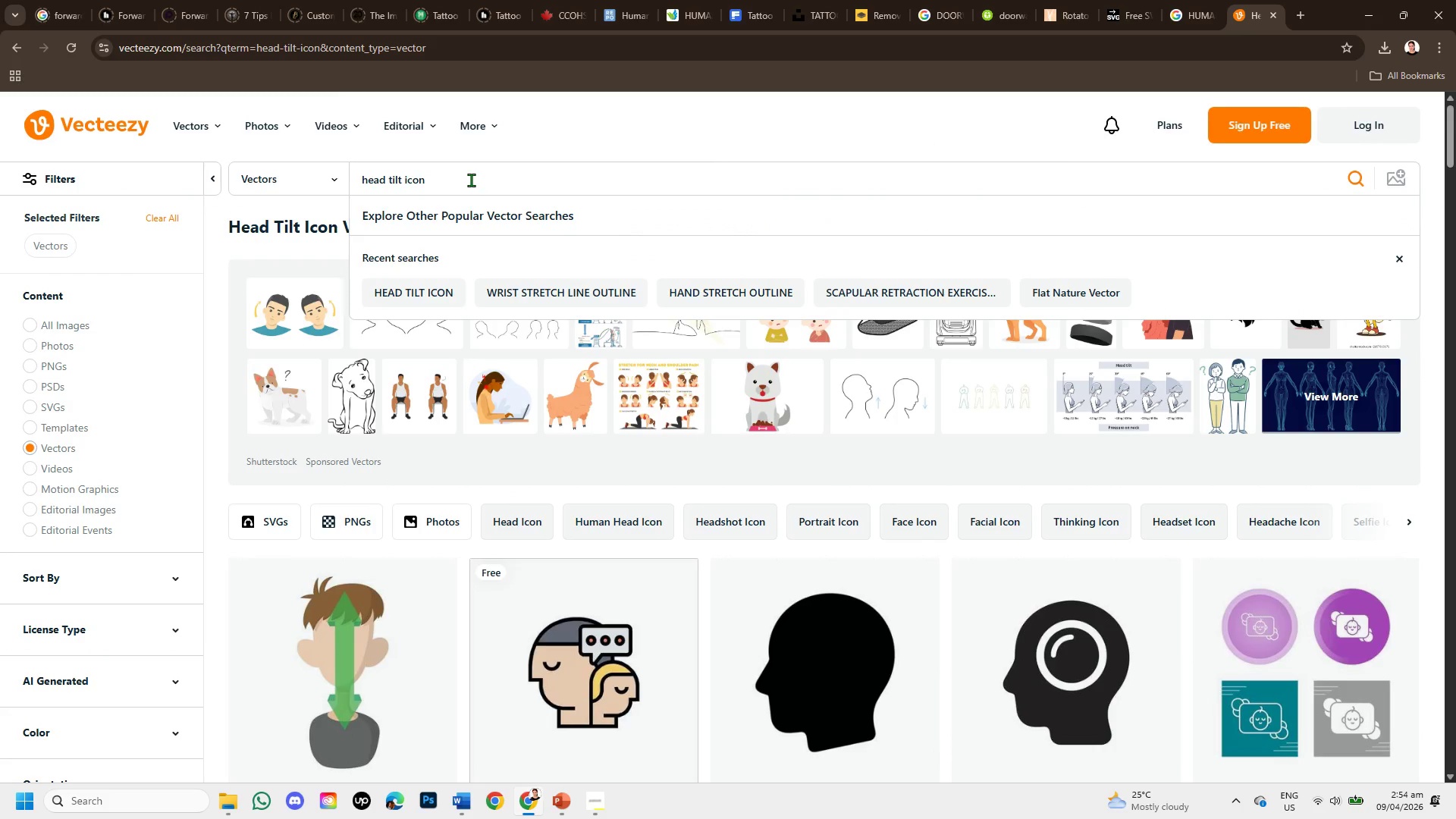 
hold_key(key=Backspace, duration=1.22)
 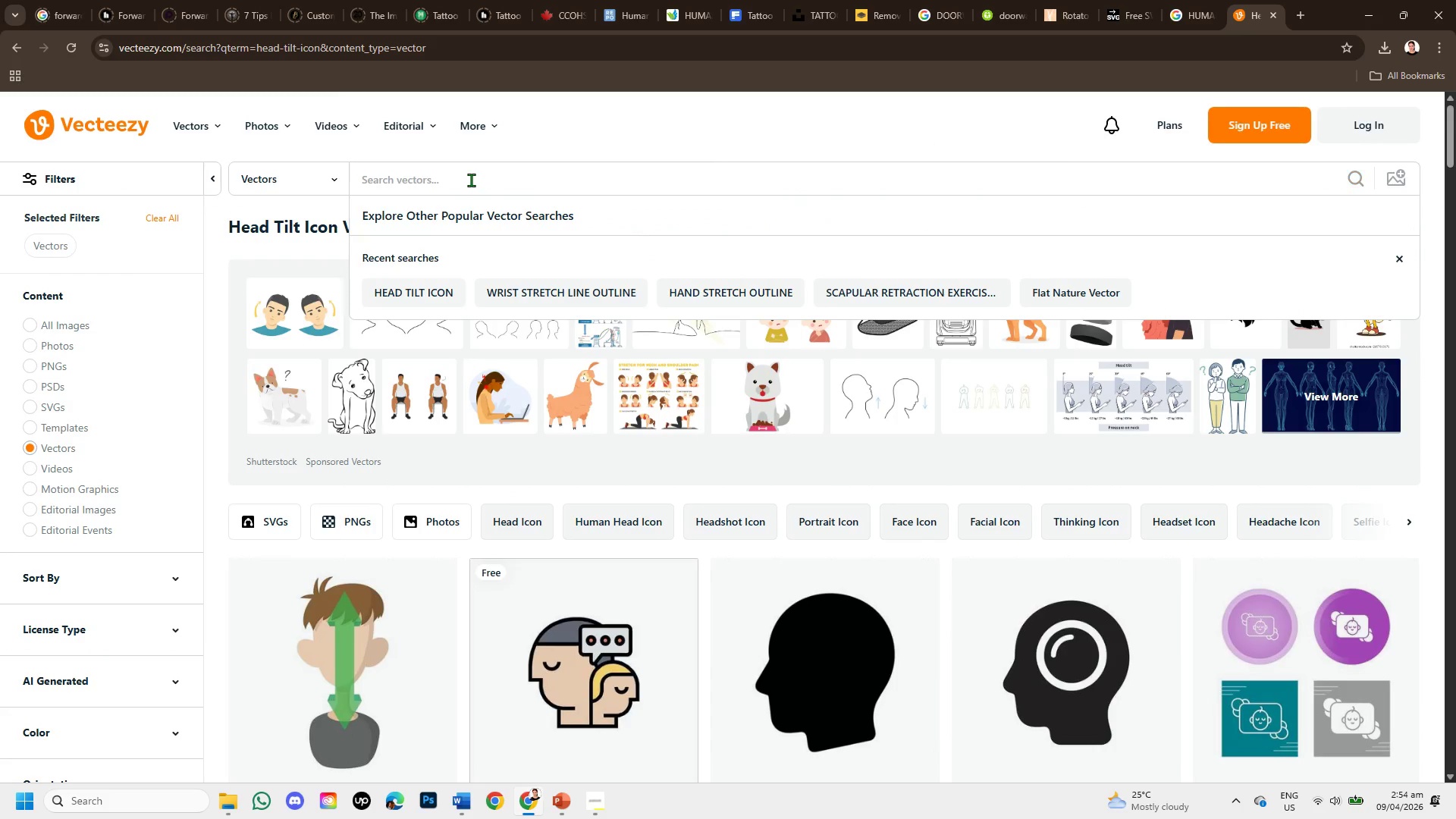 
key(Control+V)
 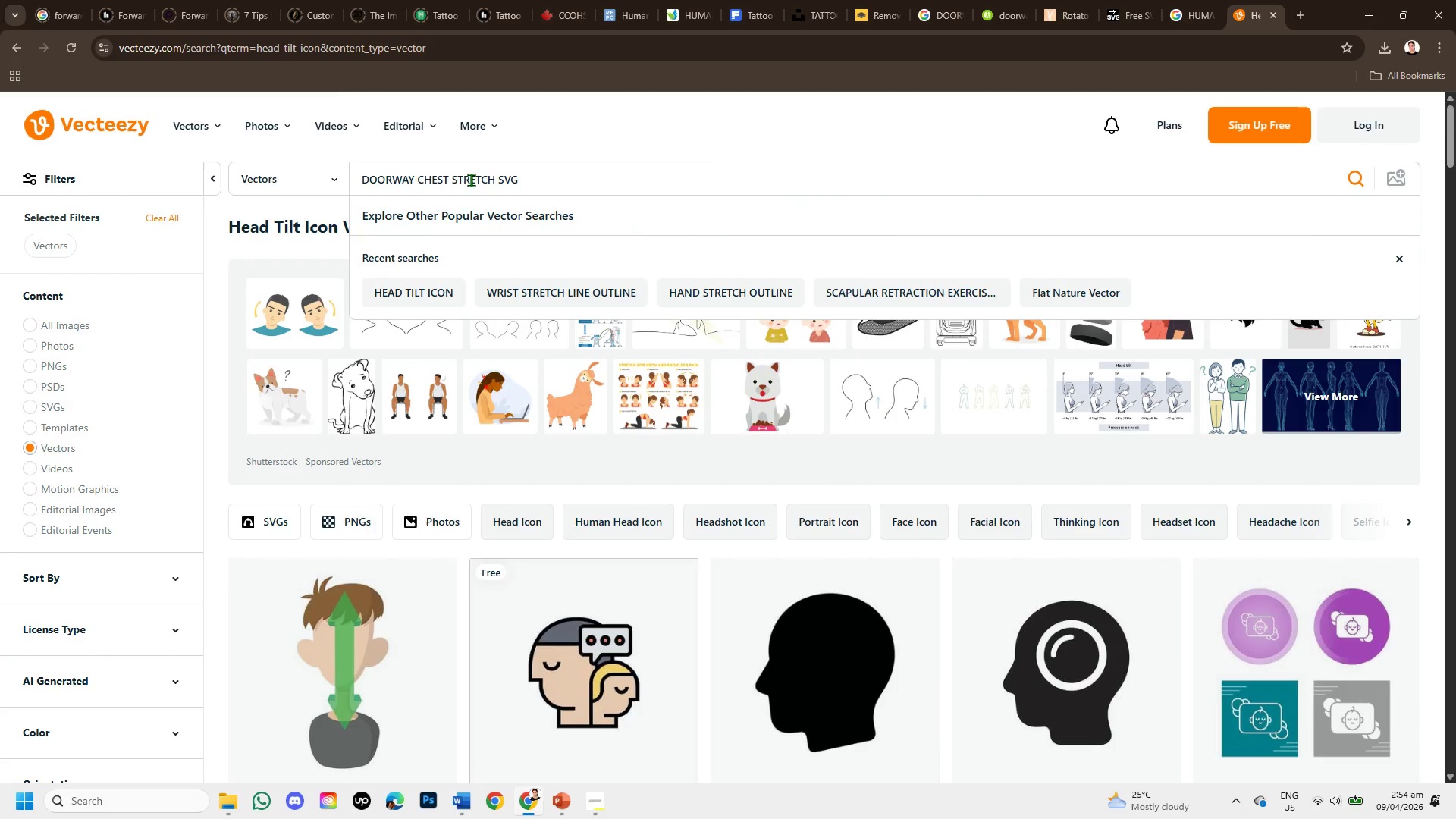 
key(Enter)
 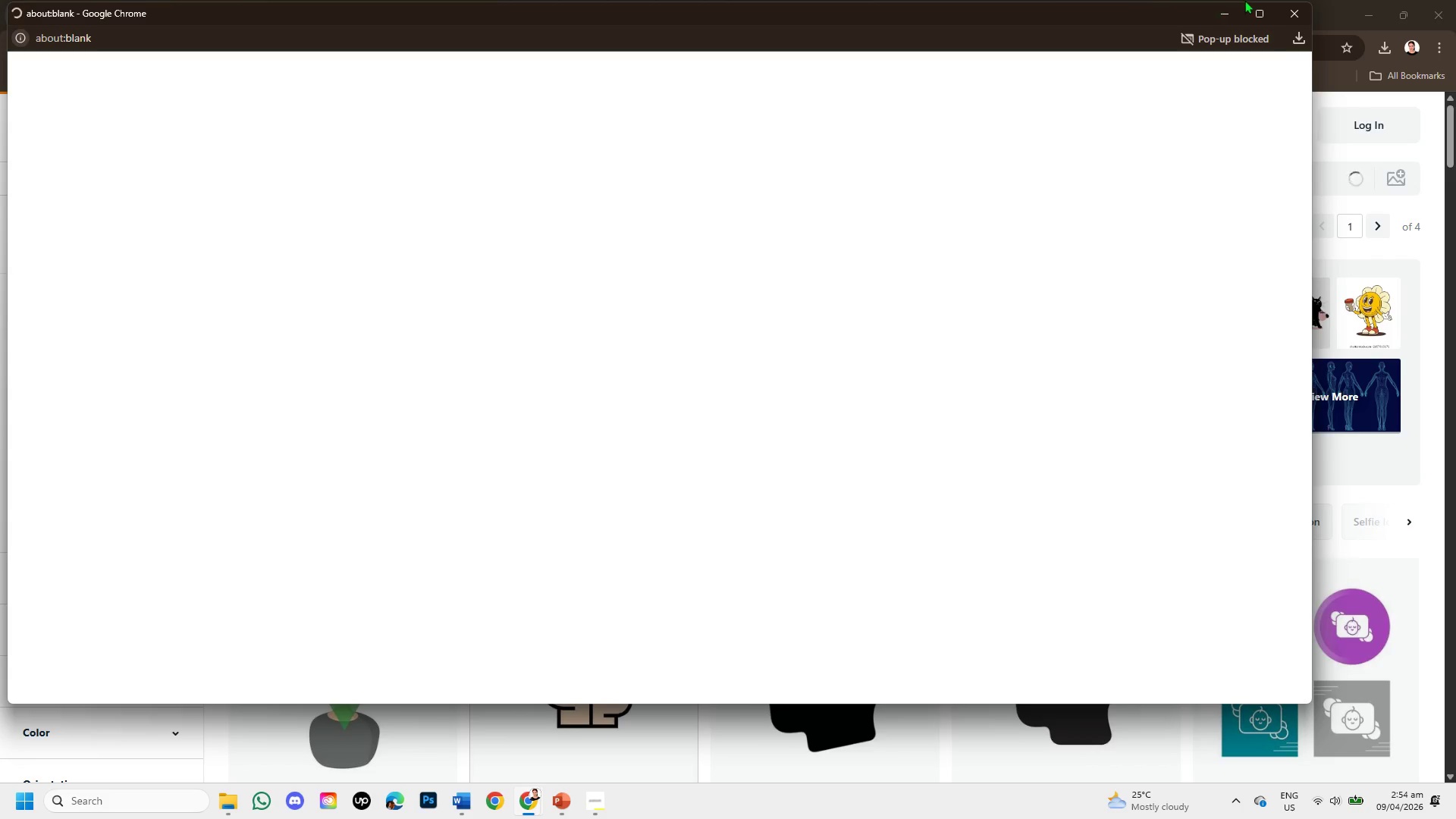 
left_click([1286, 13])
 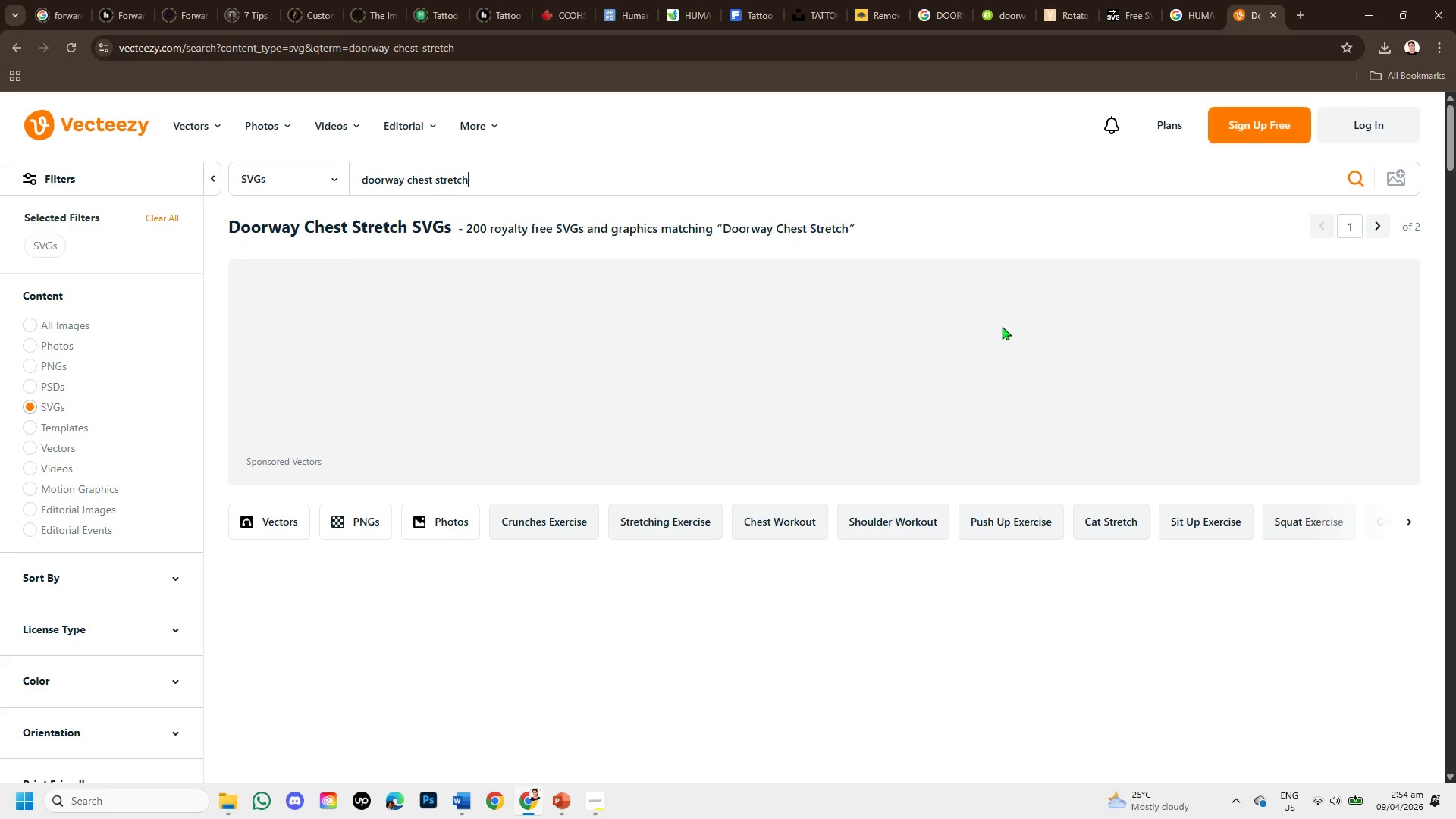 
scroll: coordinate [1071, 408], scroll_direction: down, amount: 4.0
 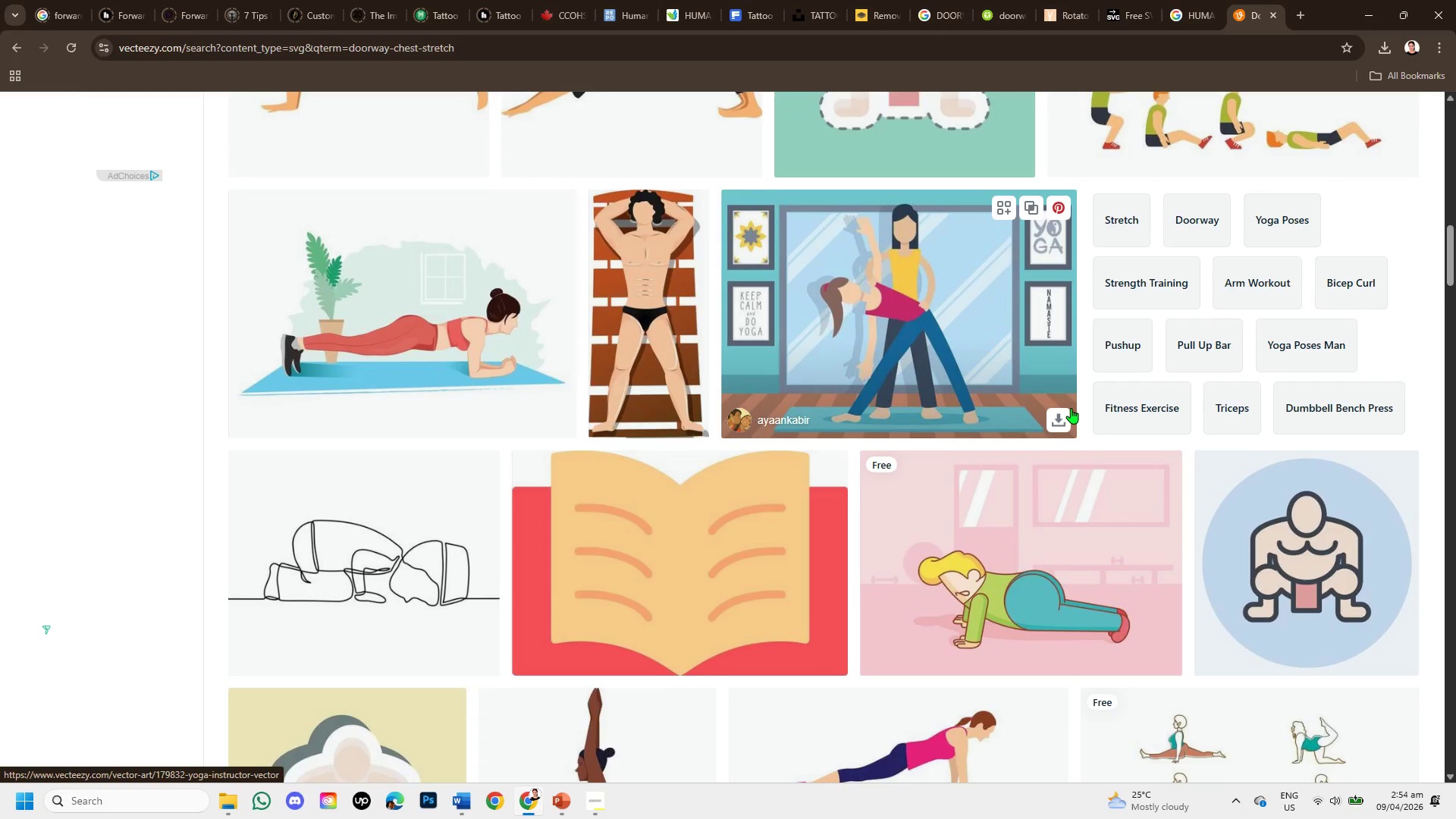 
scroll: coordinate [1078, 395], scroll_direction: up, amount: 9.0
 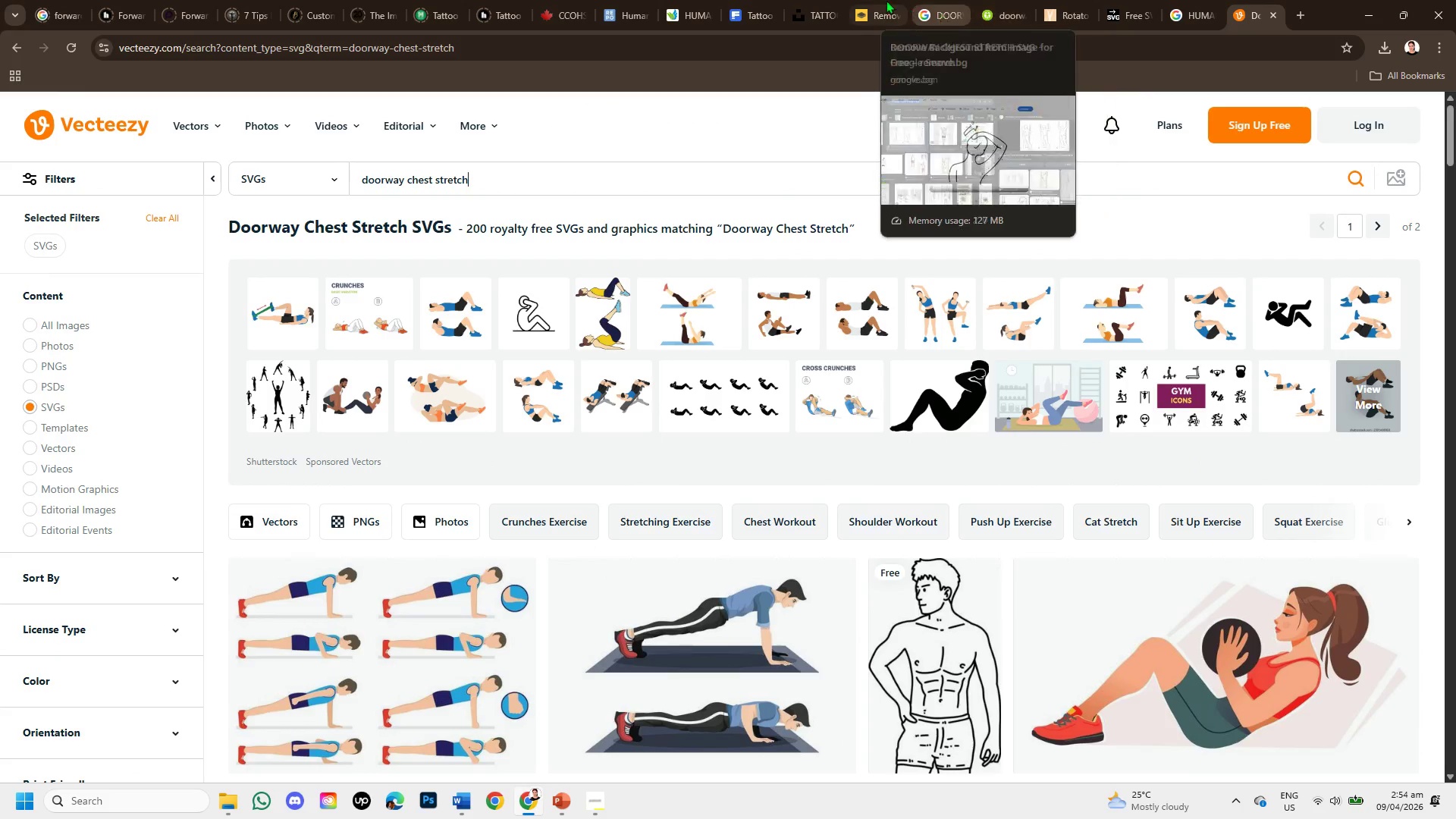 
left_click([764, 2])
 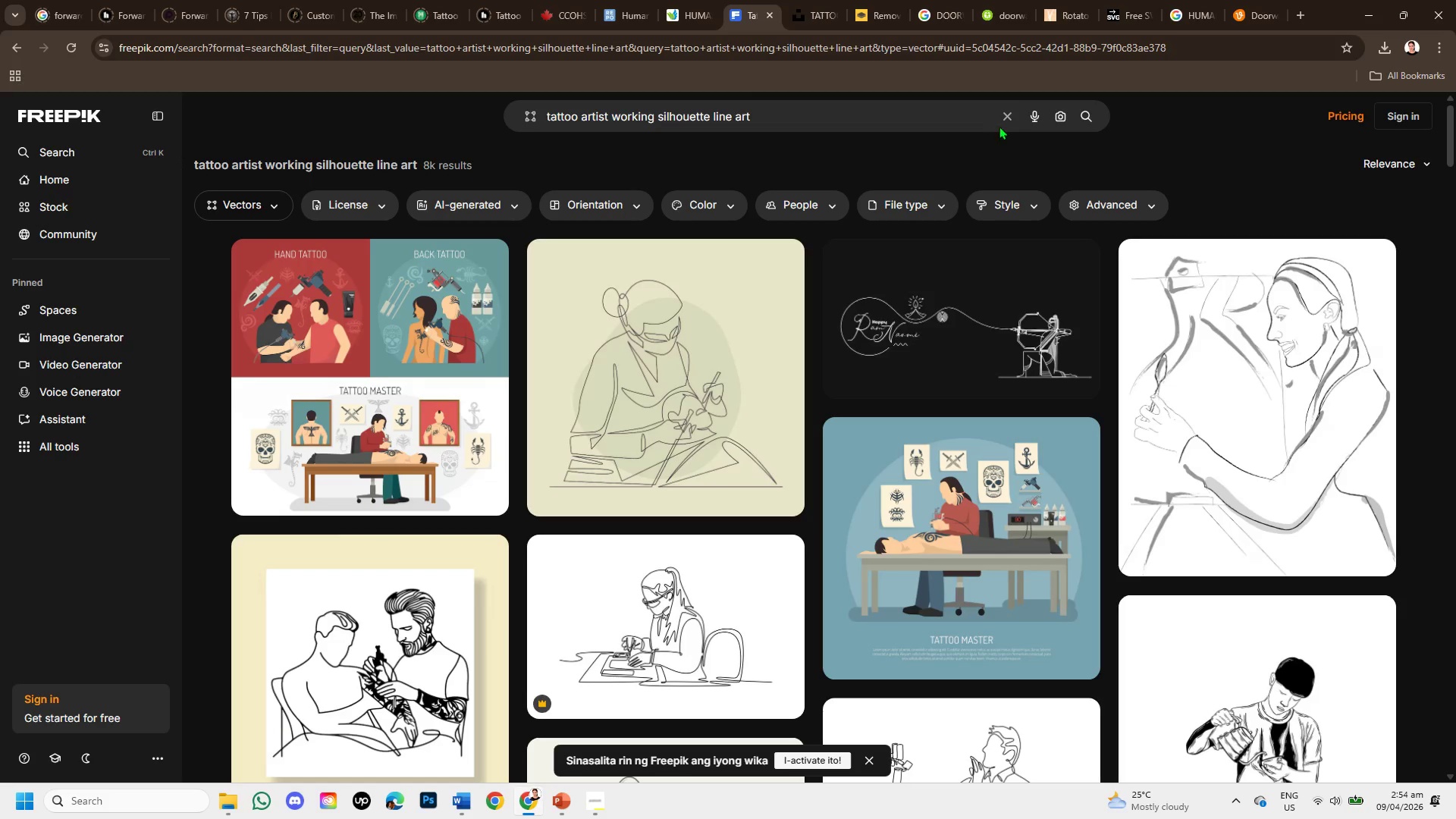 
left_click([1012, 115])
 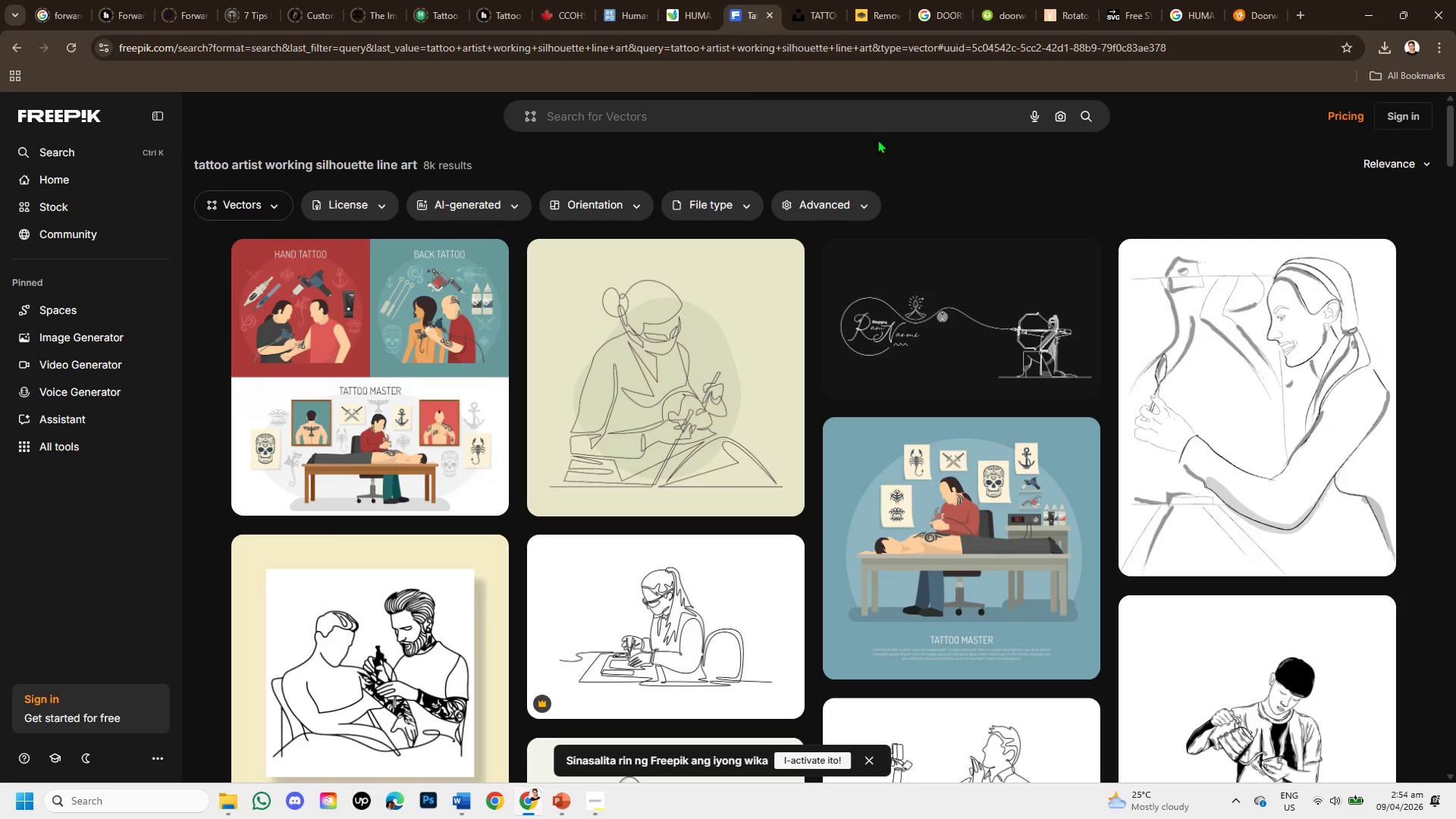 
hold_key(key=ControlLeft, duration=2.17)
 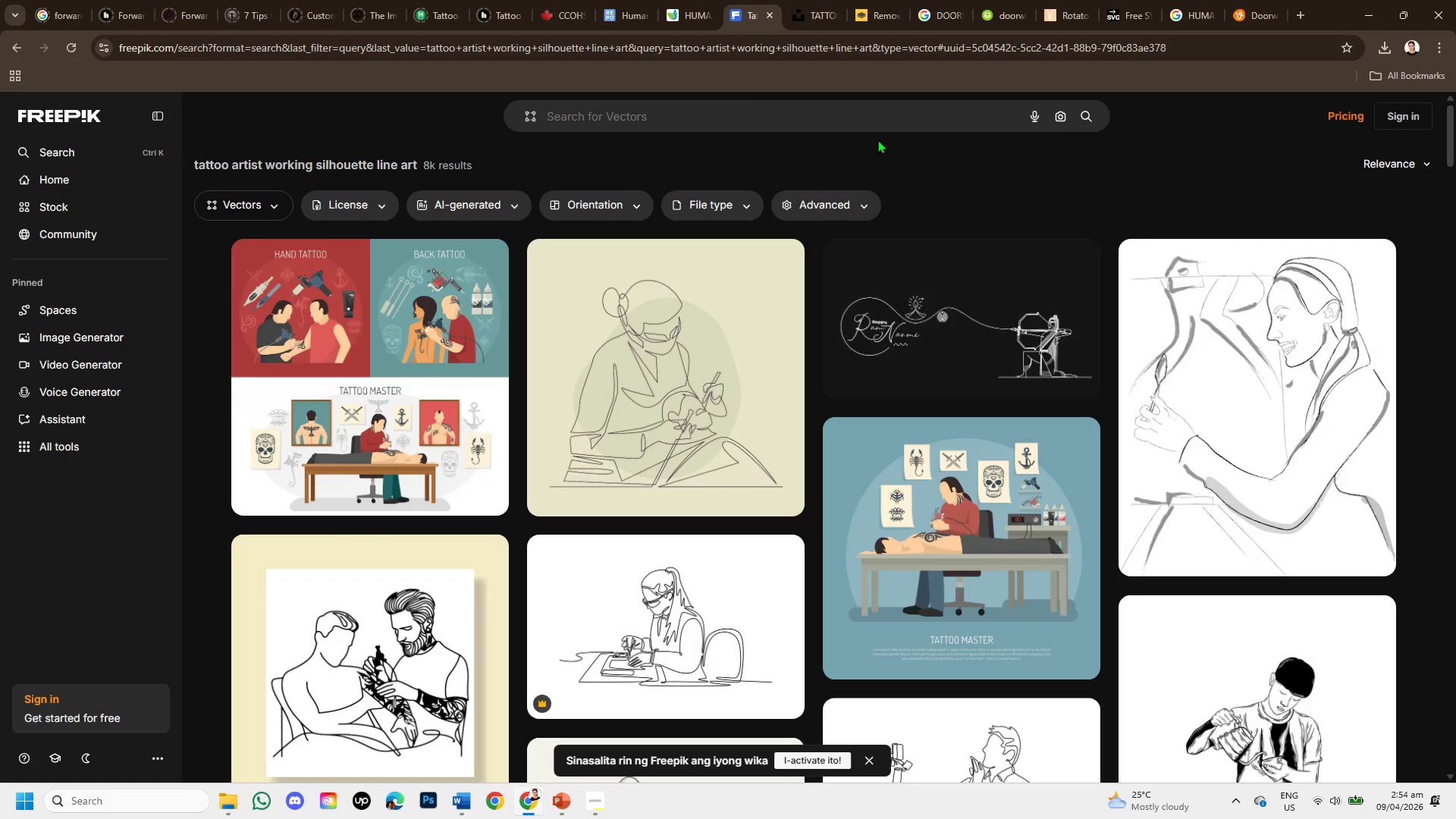 
hold_key(key=V, duration=0.33)
 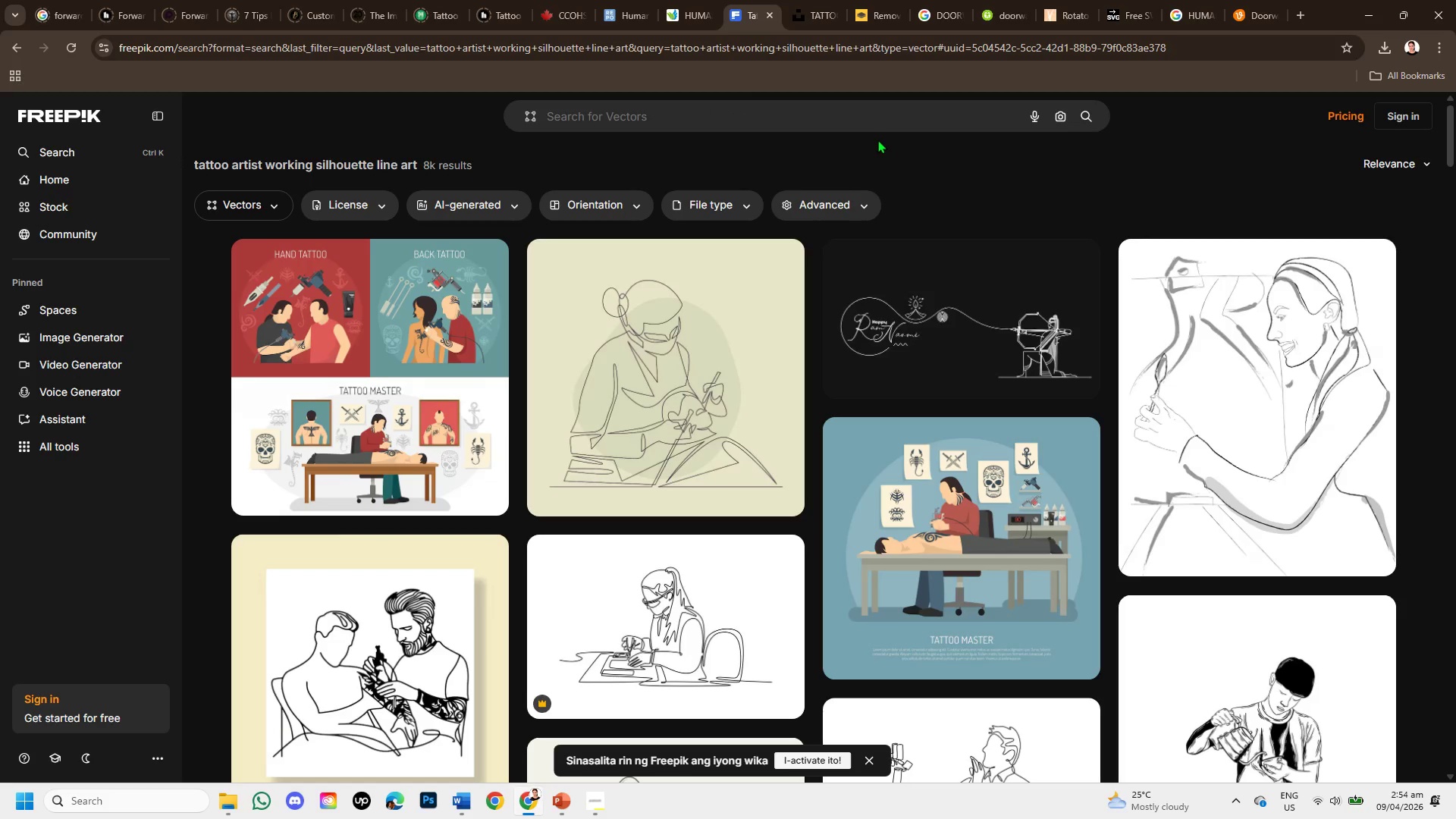 
left_click([833, 115])
 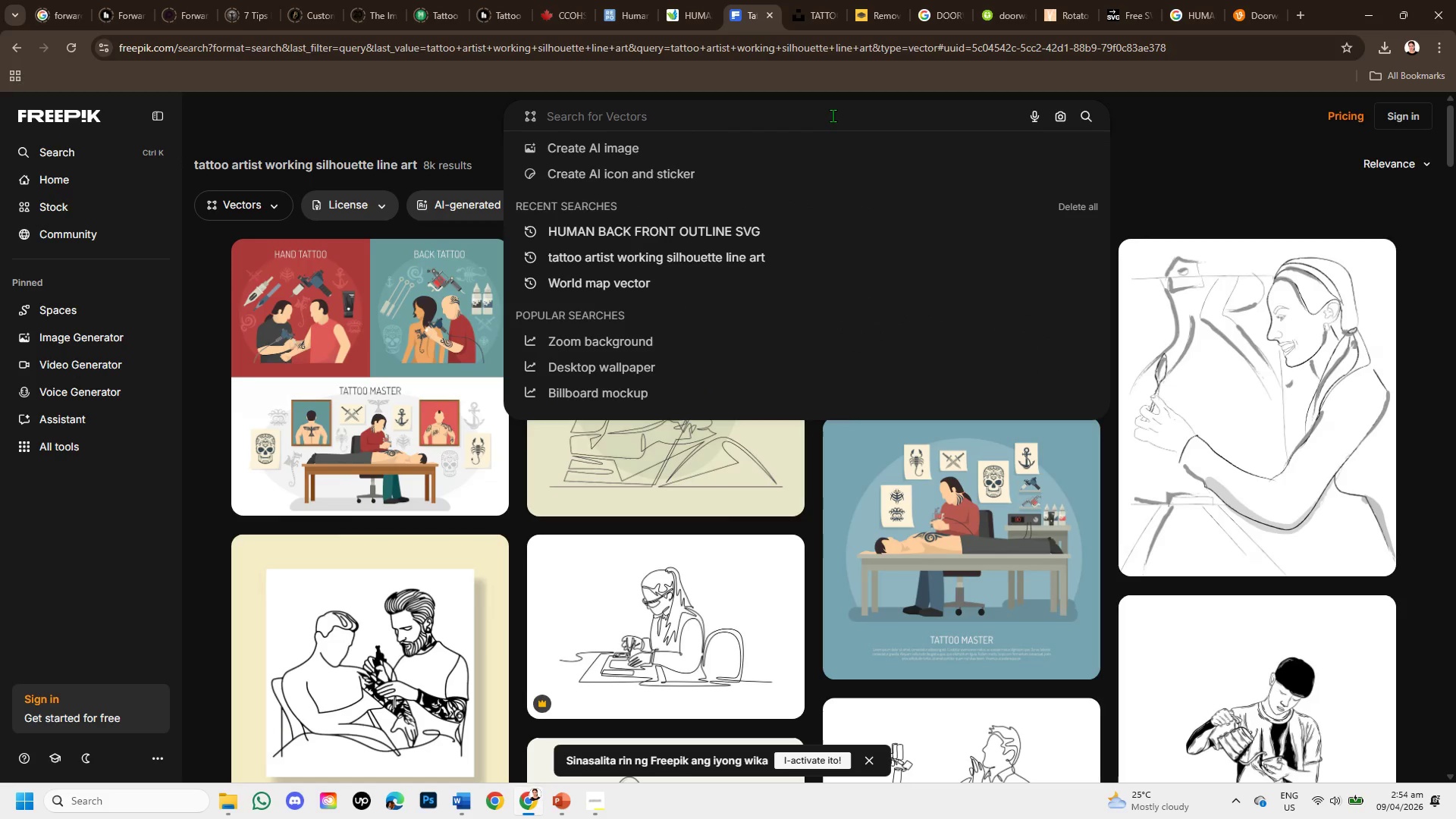 
key(Control+V)
 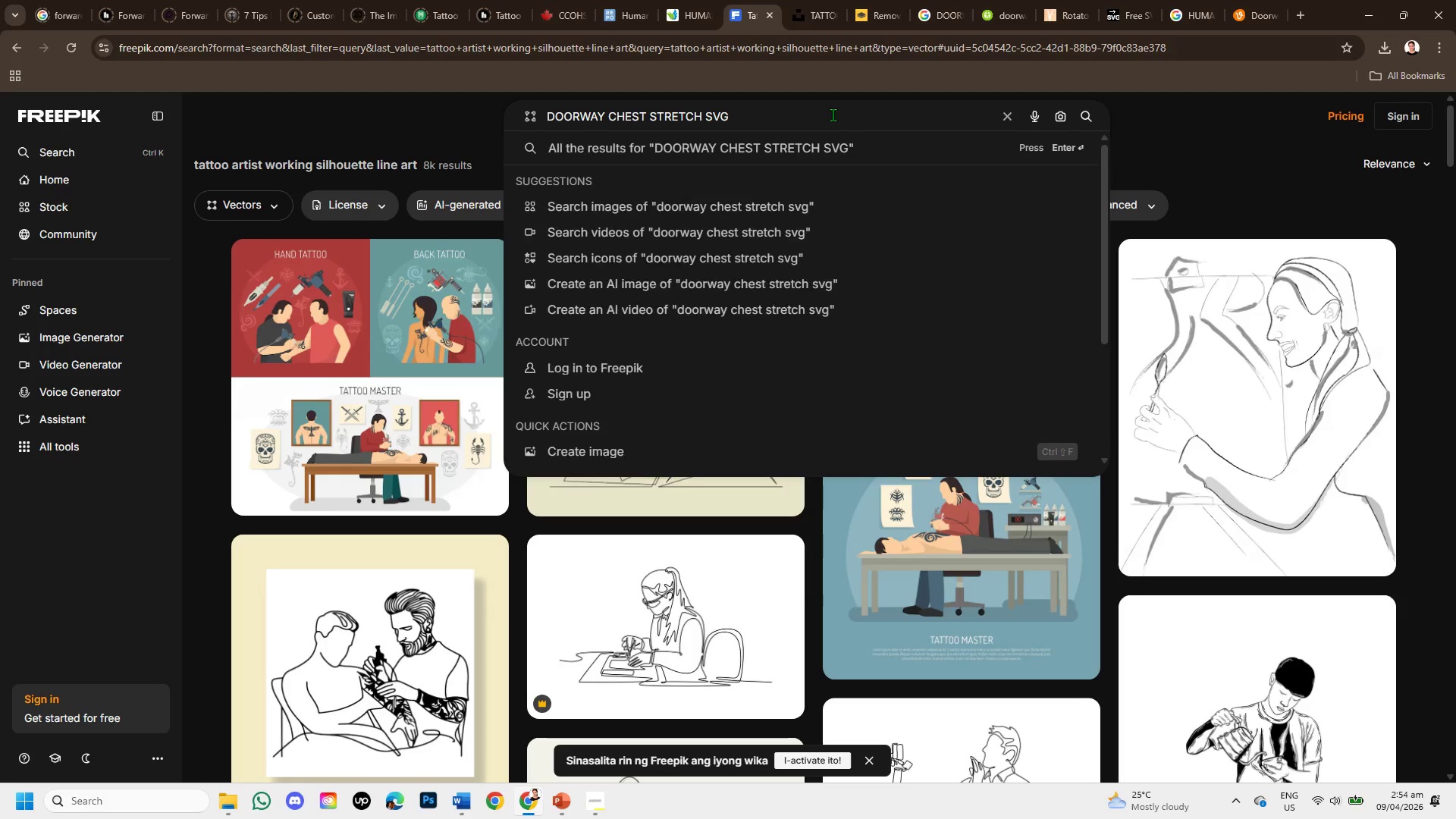 
key(Enter)
 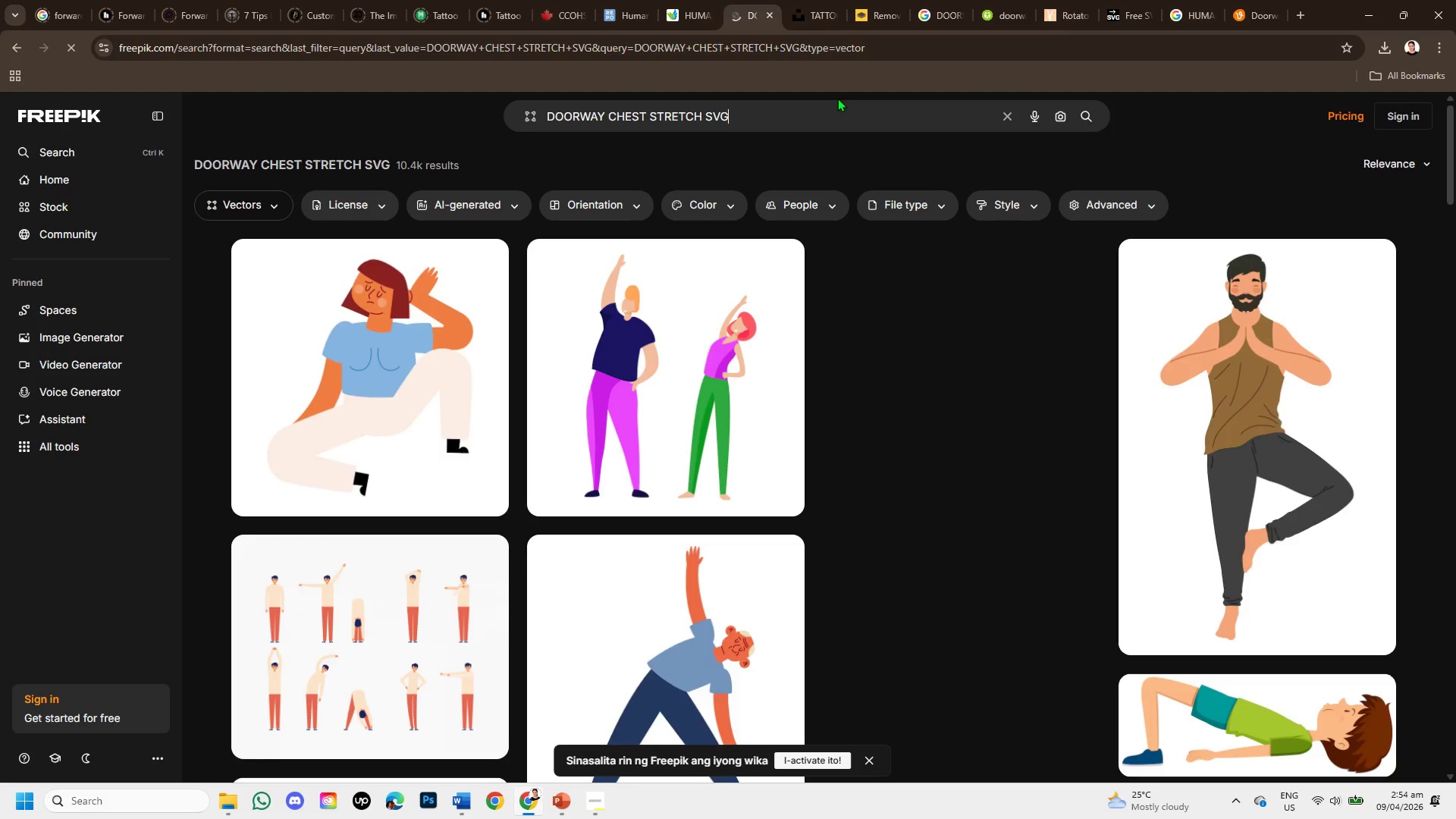 
scroll: coordinate [1130, 472], scroll_direction: down, amount: 11.0
 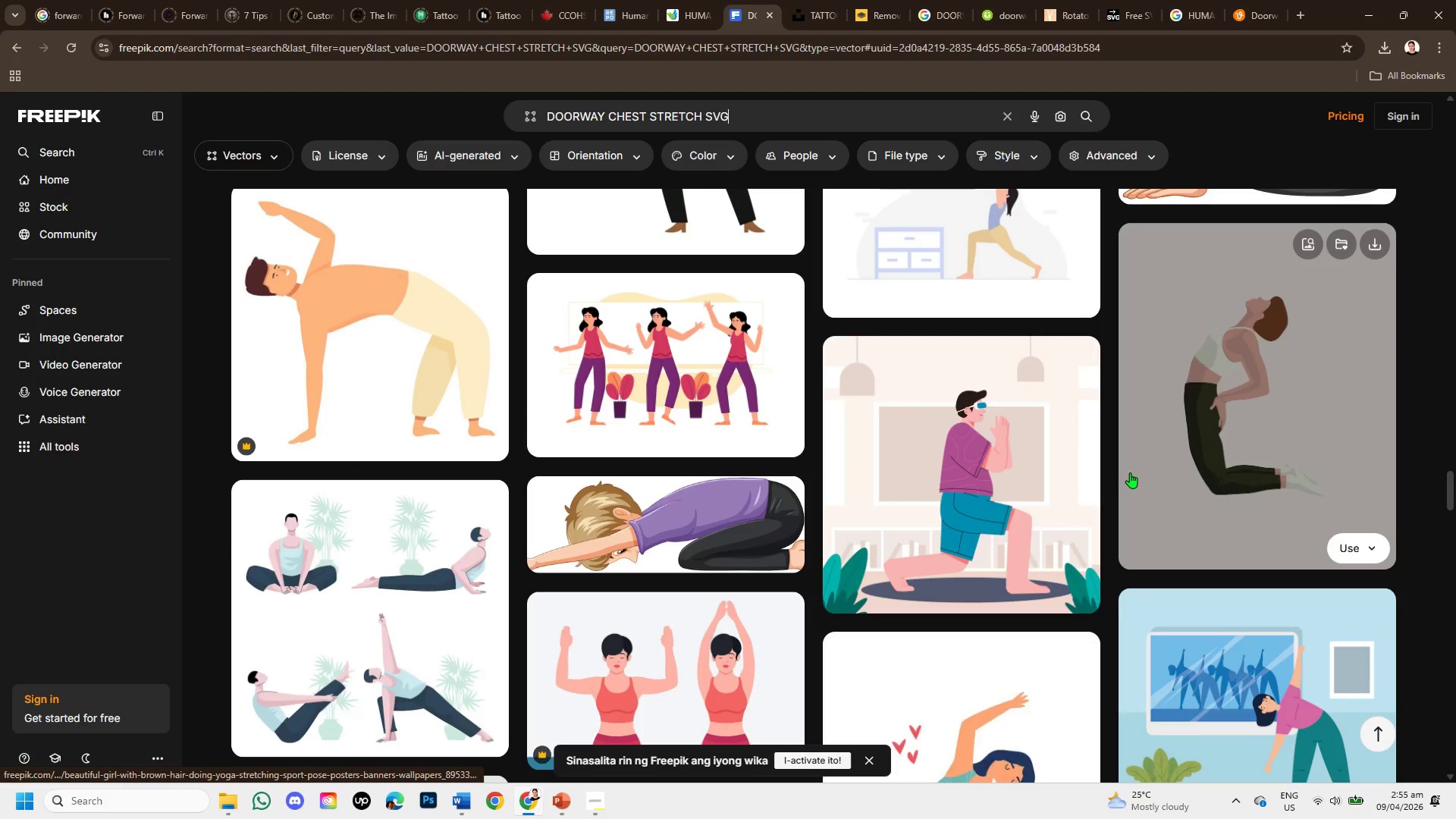 
scroll: coordinate [1109, 269], scroll_direction: up, amount: 28.0
 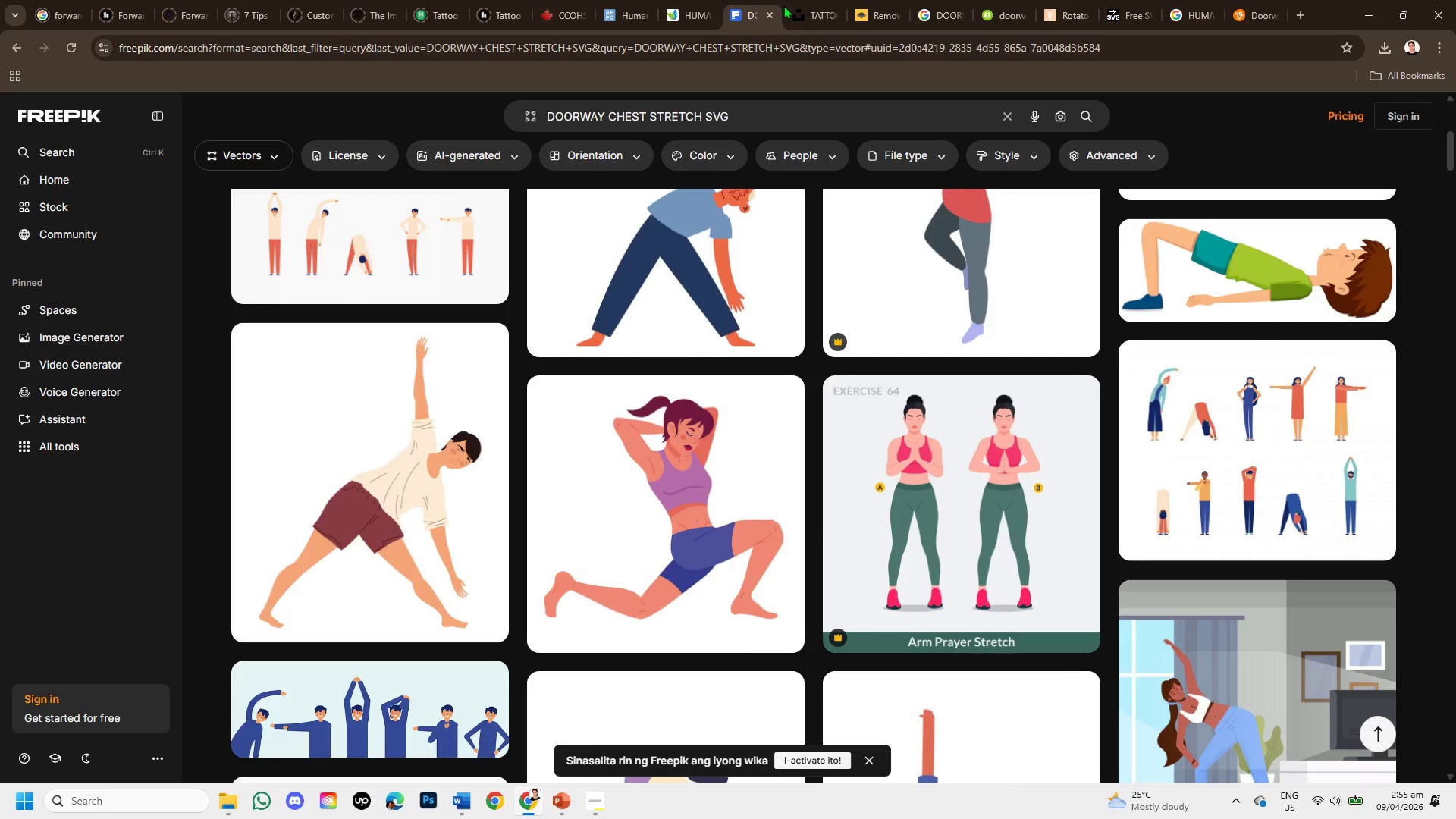 
mouse_move([661, 4])
 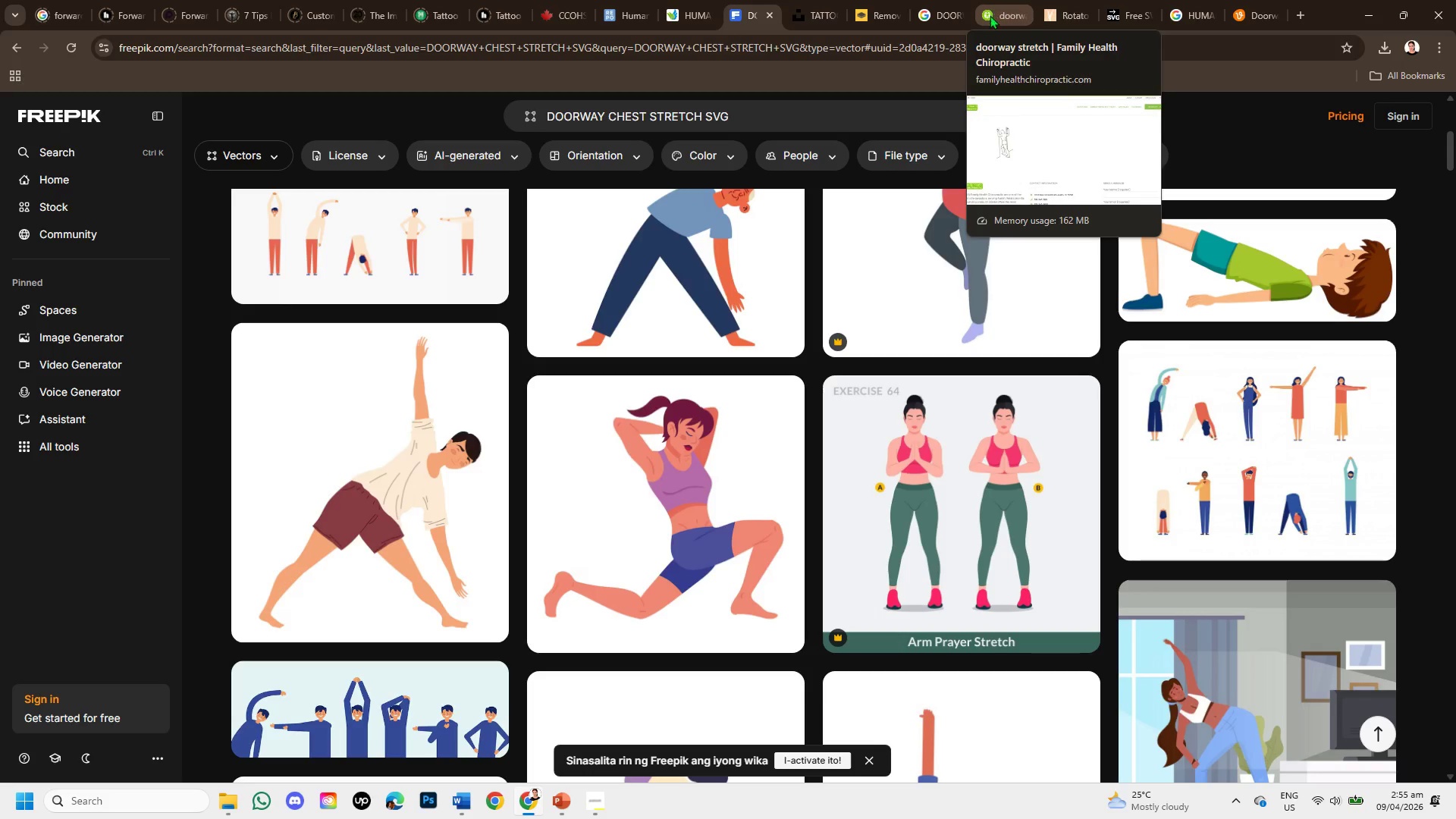 
left_click([956, 6])
 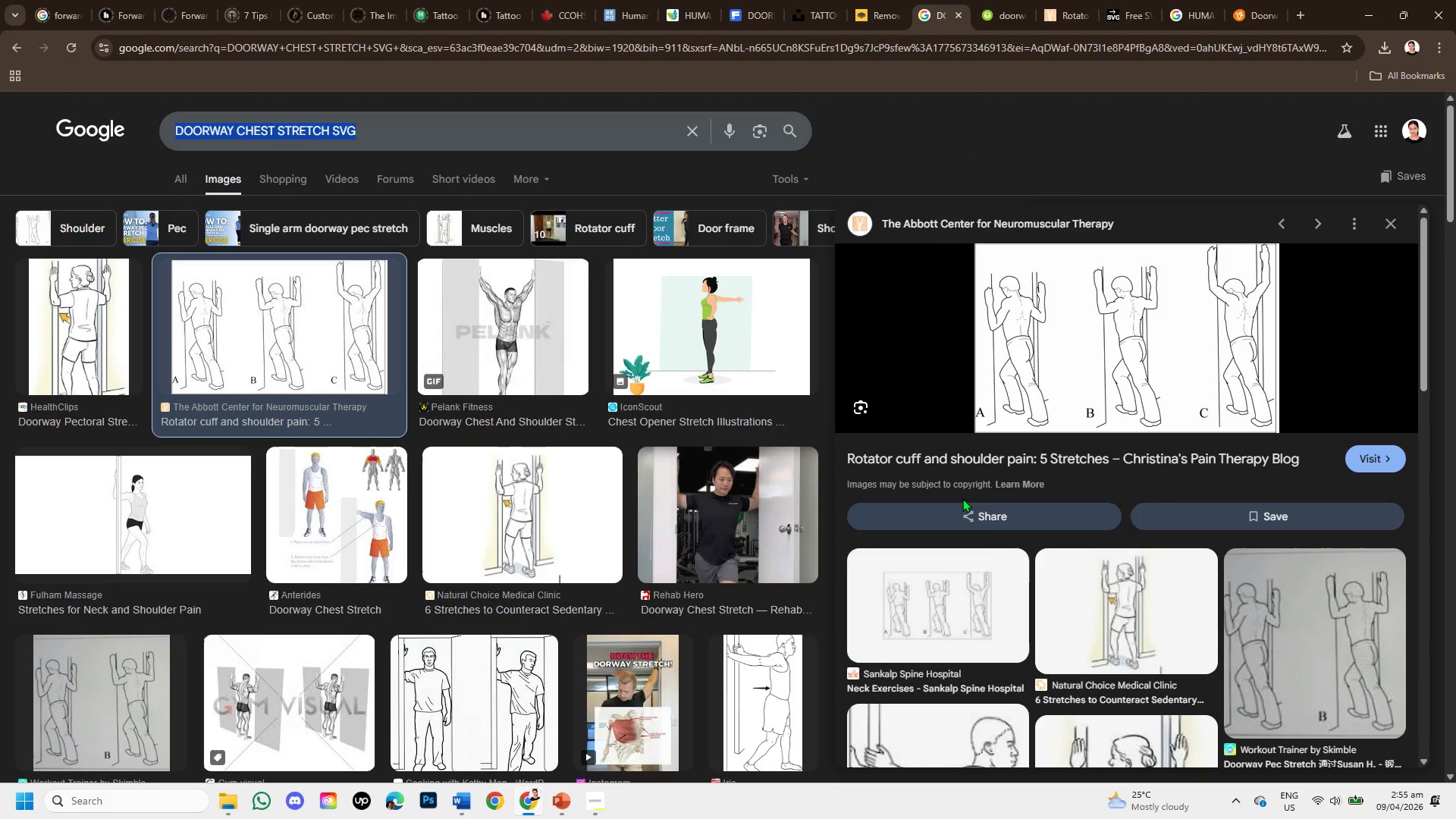 
scroll: coordinate [1003, 538], scroll_direction: down, amount: 3.0
 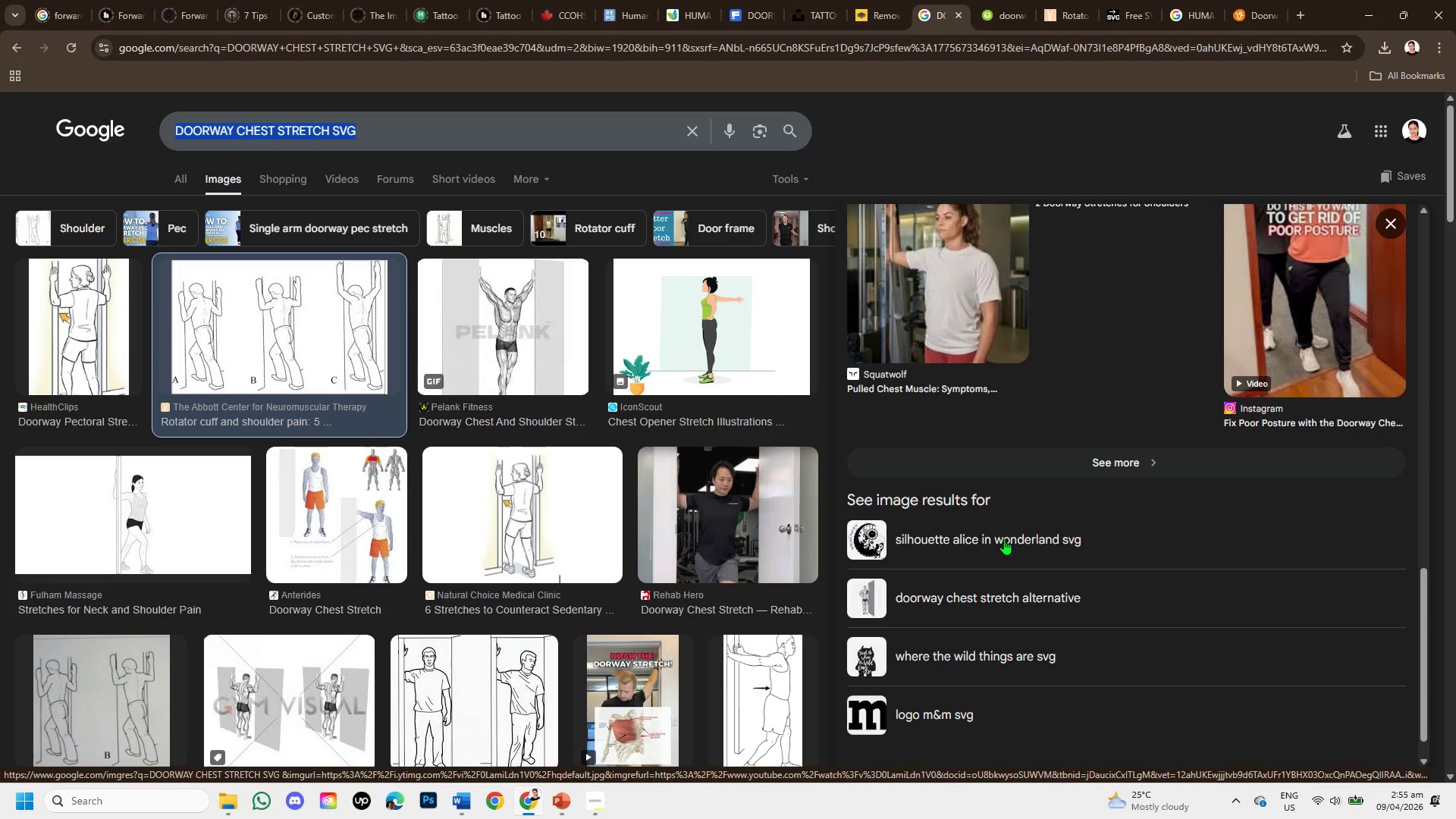 
scroll: coordinate [662, 439], scroll_direction: up, amount: 9.0
 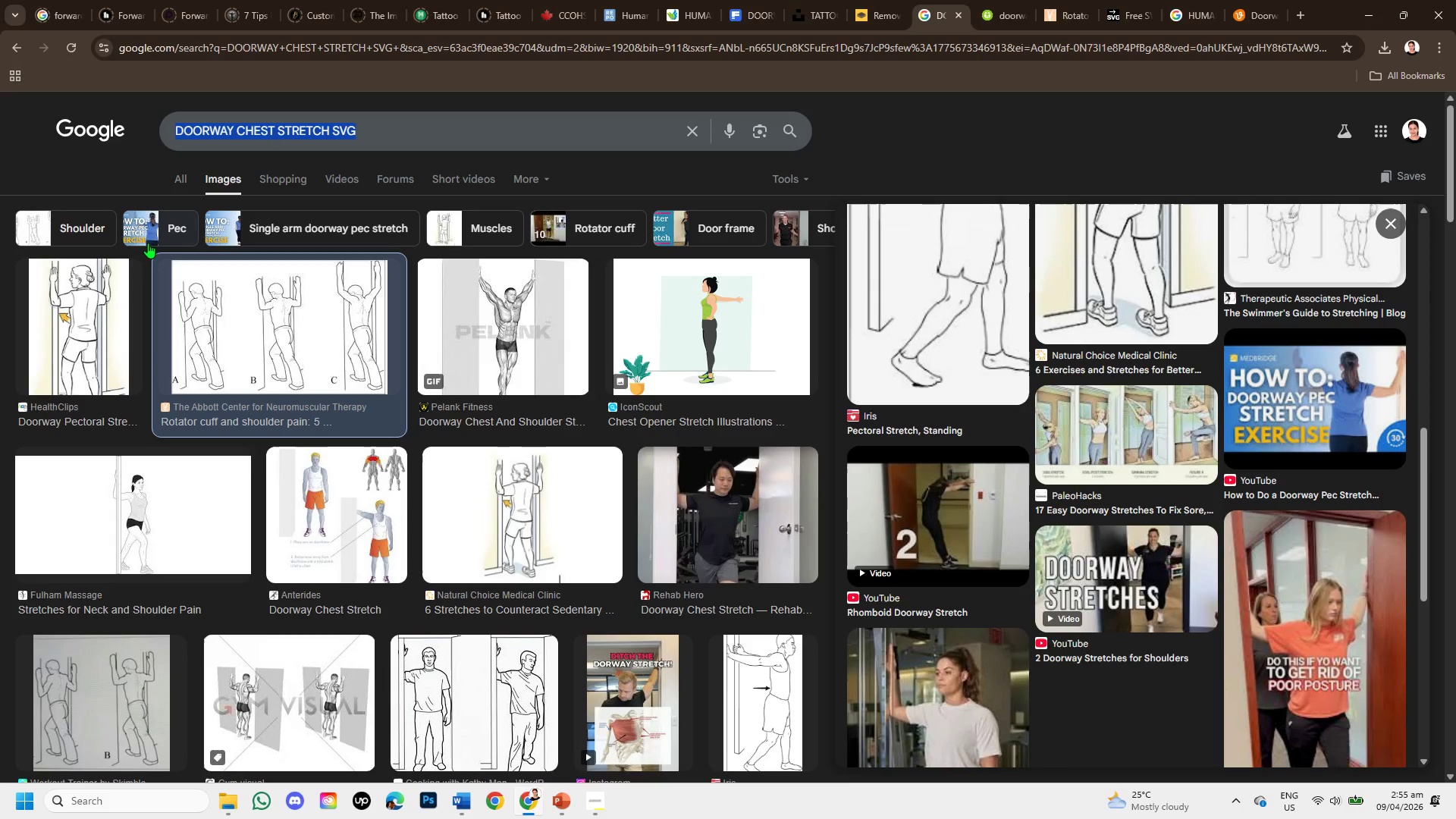 
left_click([102, 225])
 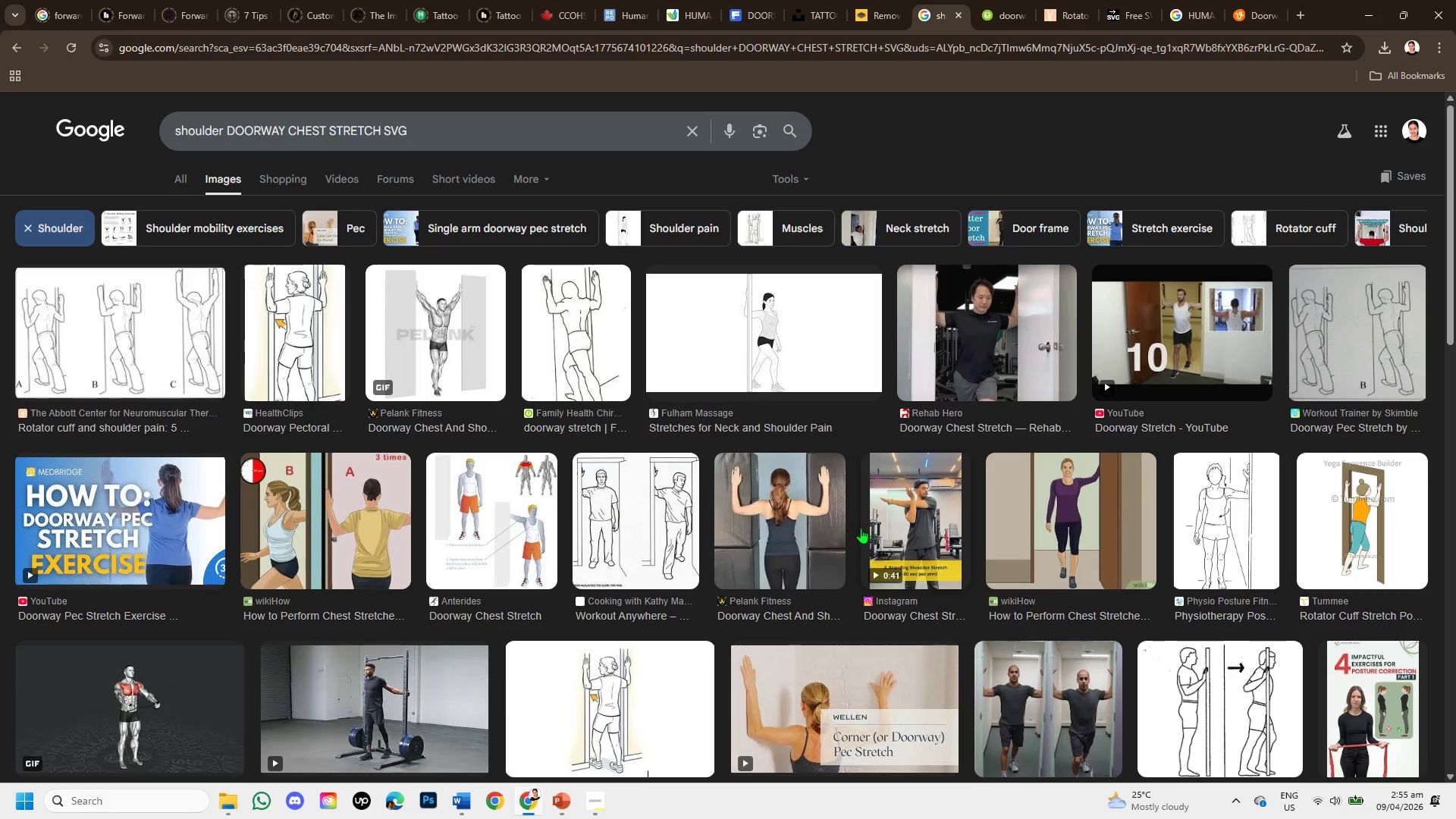 
wait(7.45)
 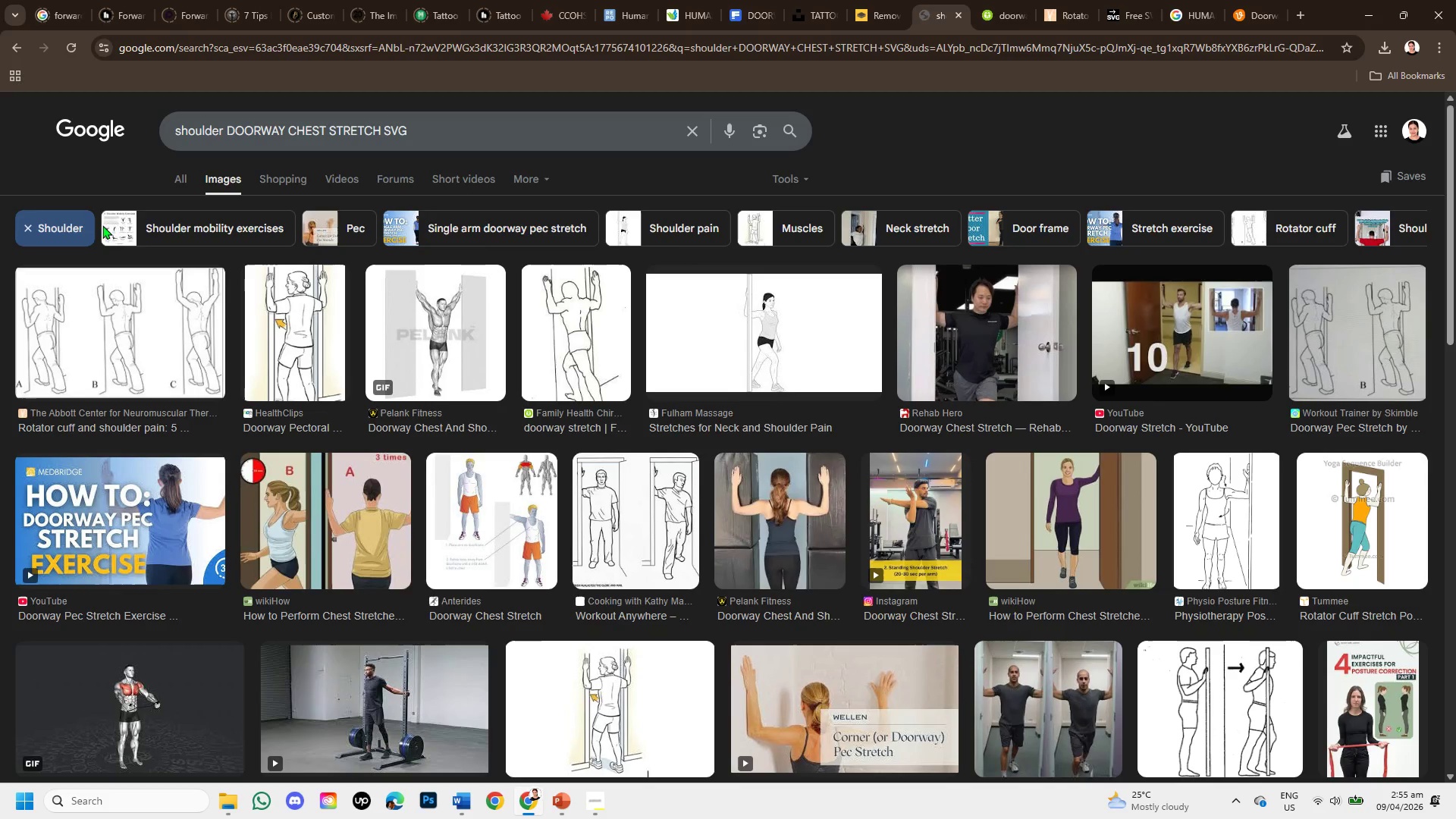 
scroll: coordinate [813, 563], scroll_direction: down, amount: 1.0
 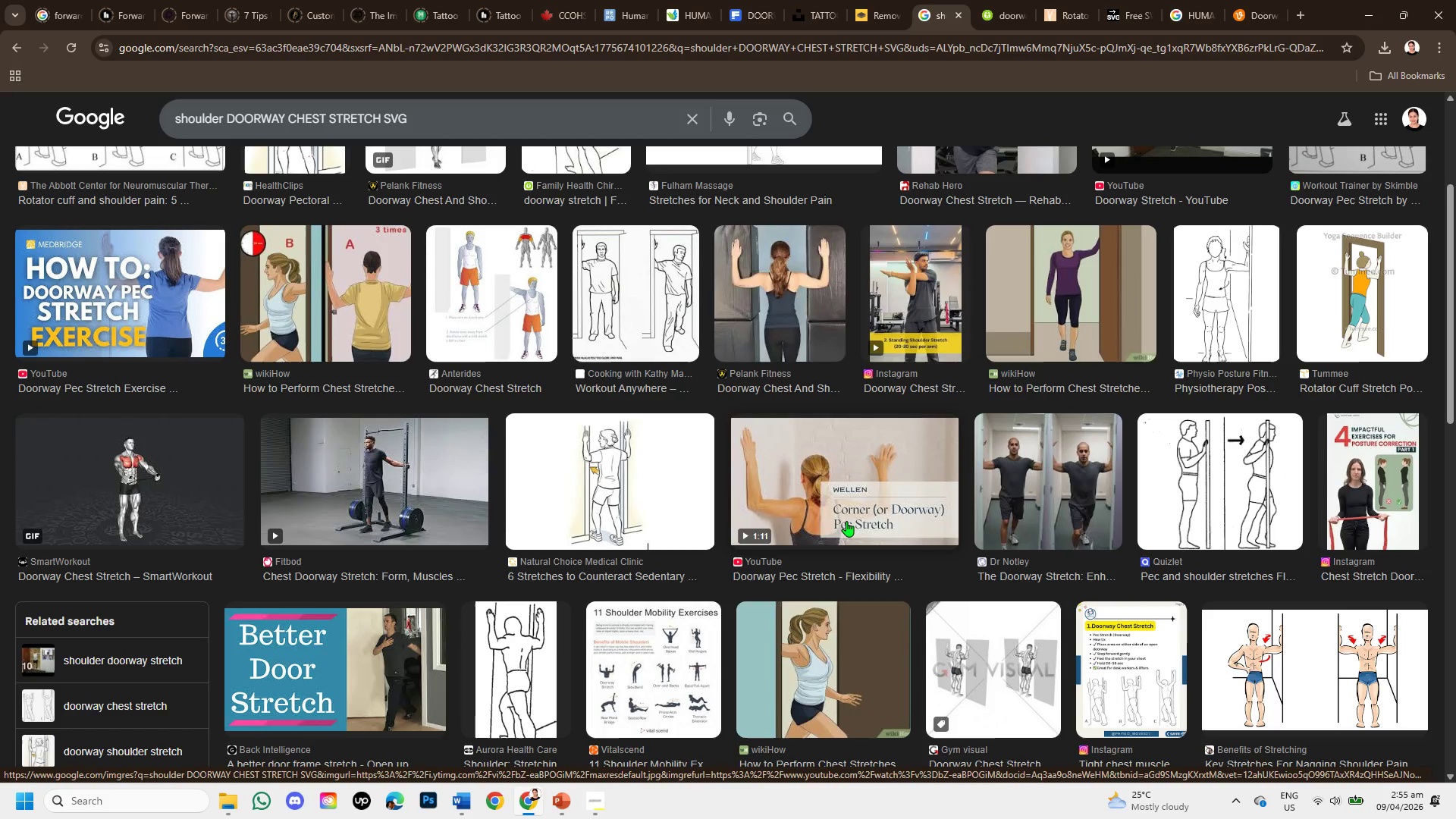 
wait(6.41)
 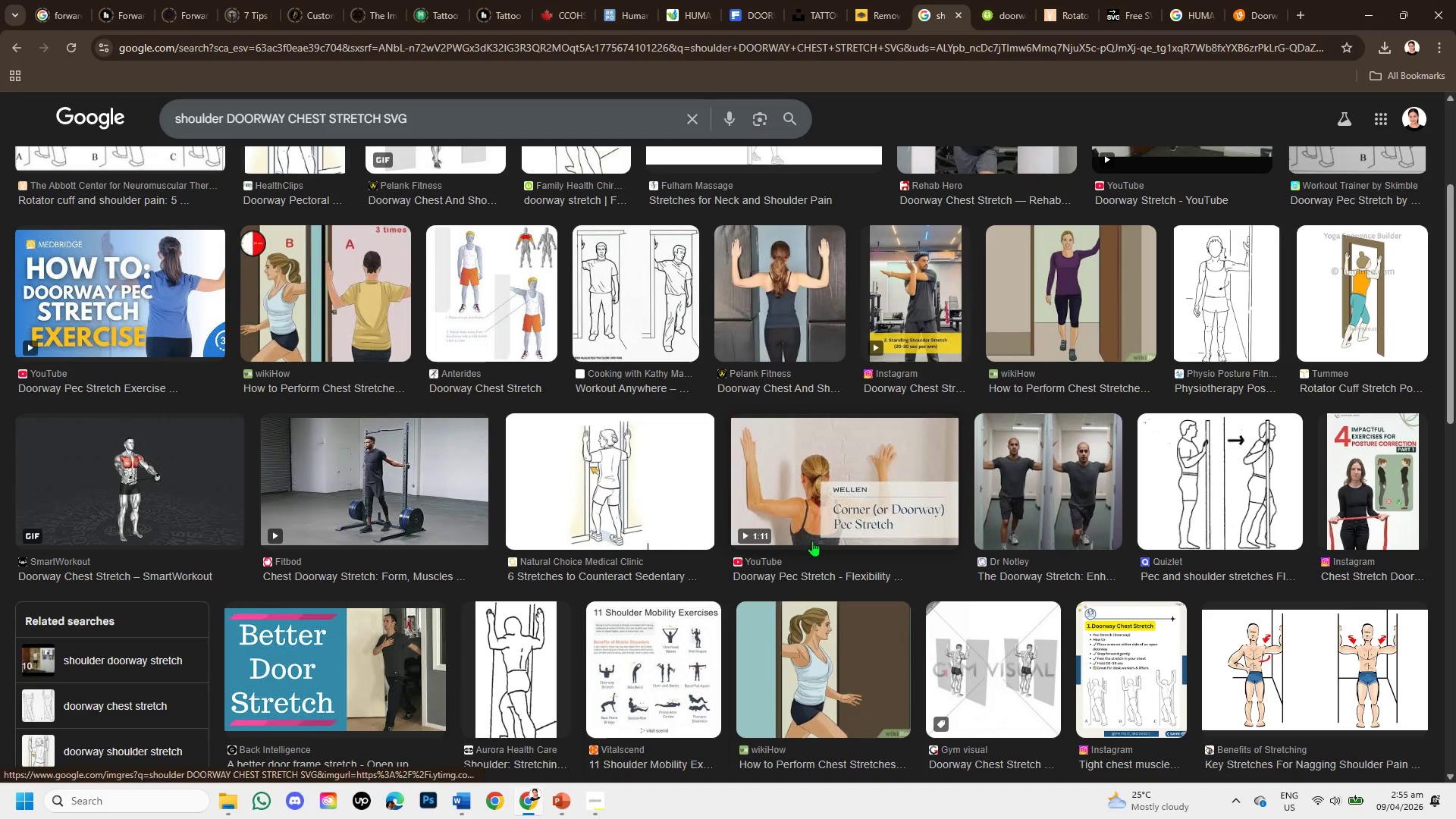 
scroll: coordinate [868, 527], scroll_direction: down, amount: 5.0
 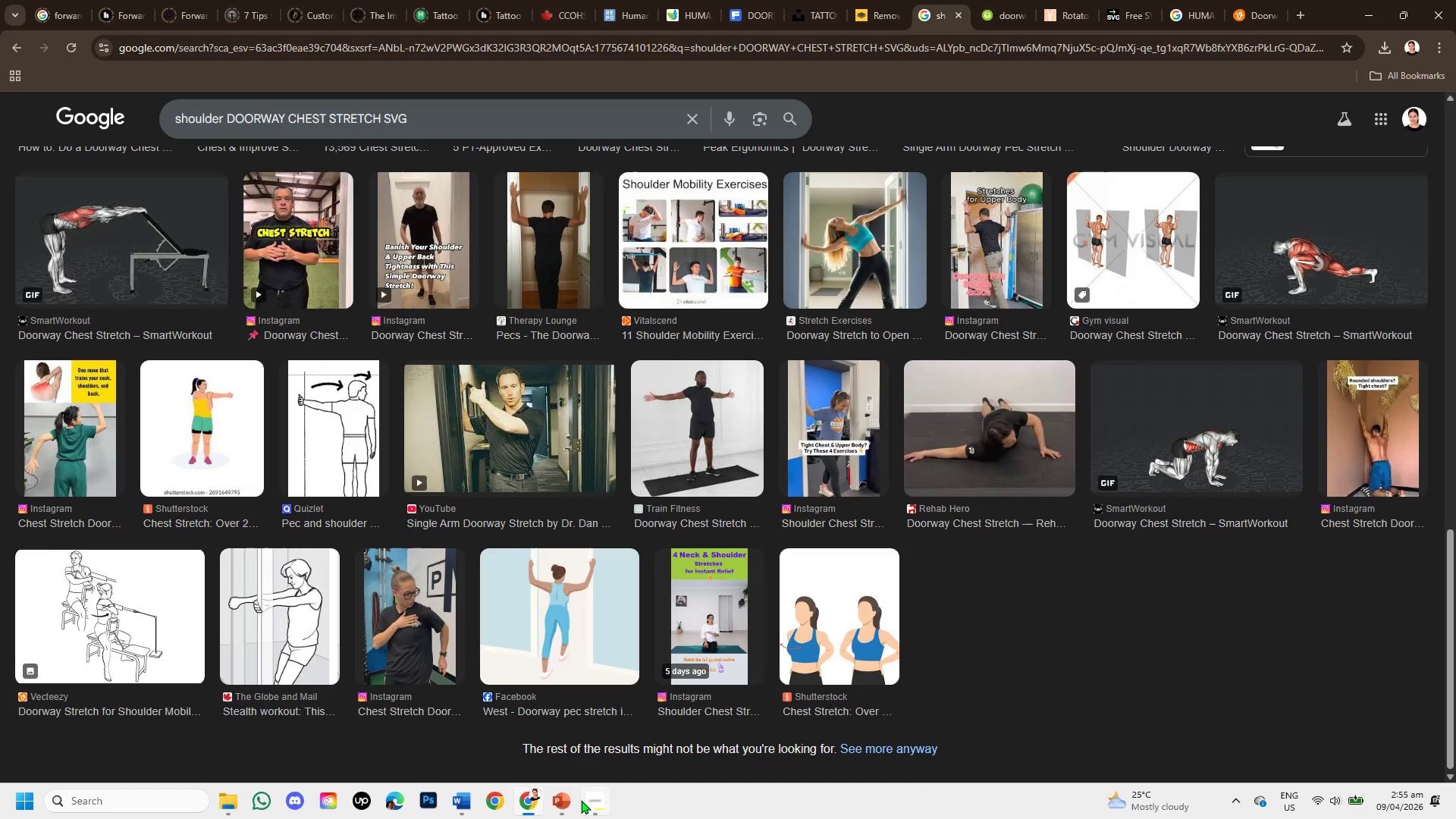 
left_click([568, 795])
 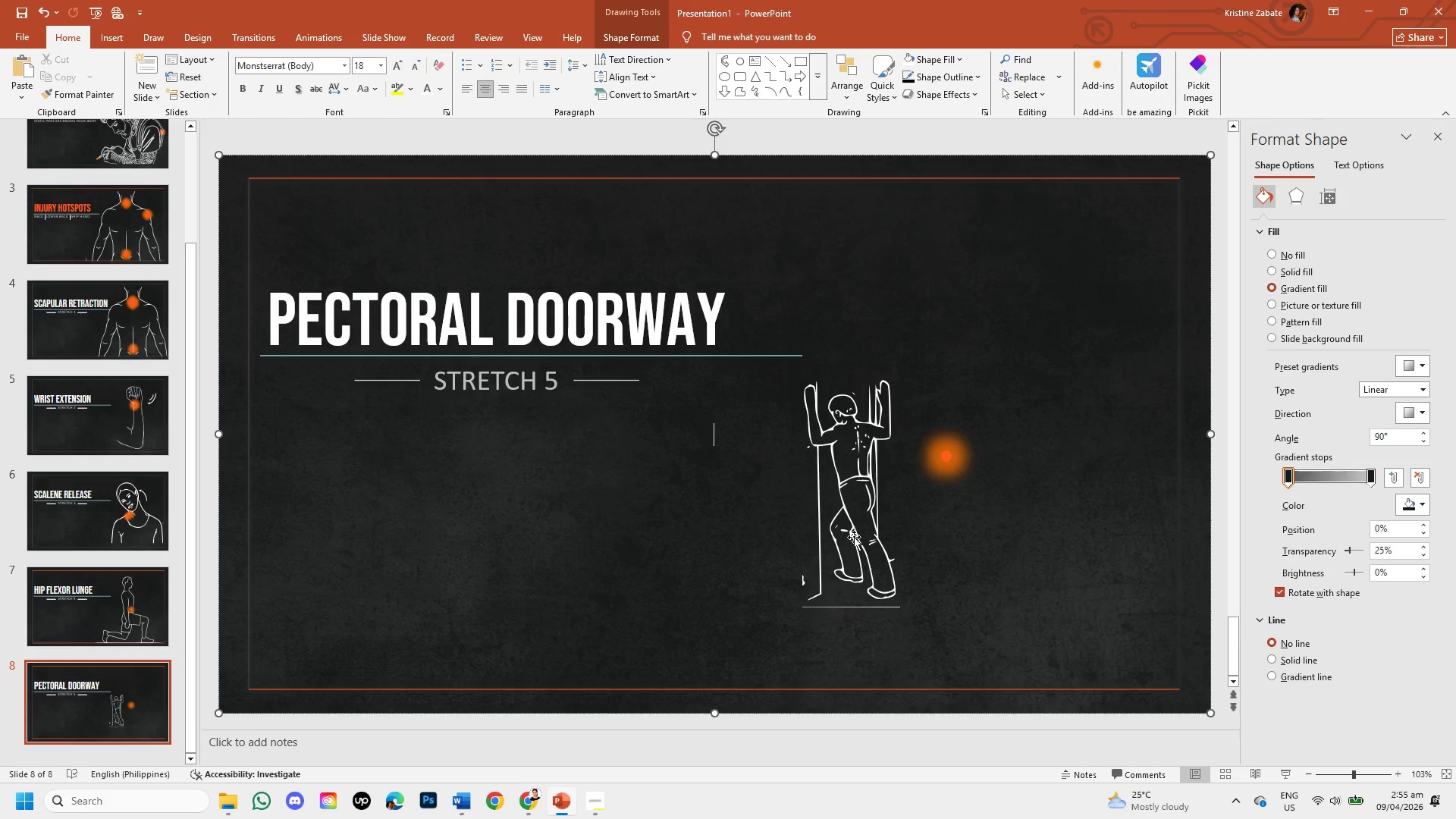 
double_click([854, 537])
 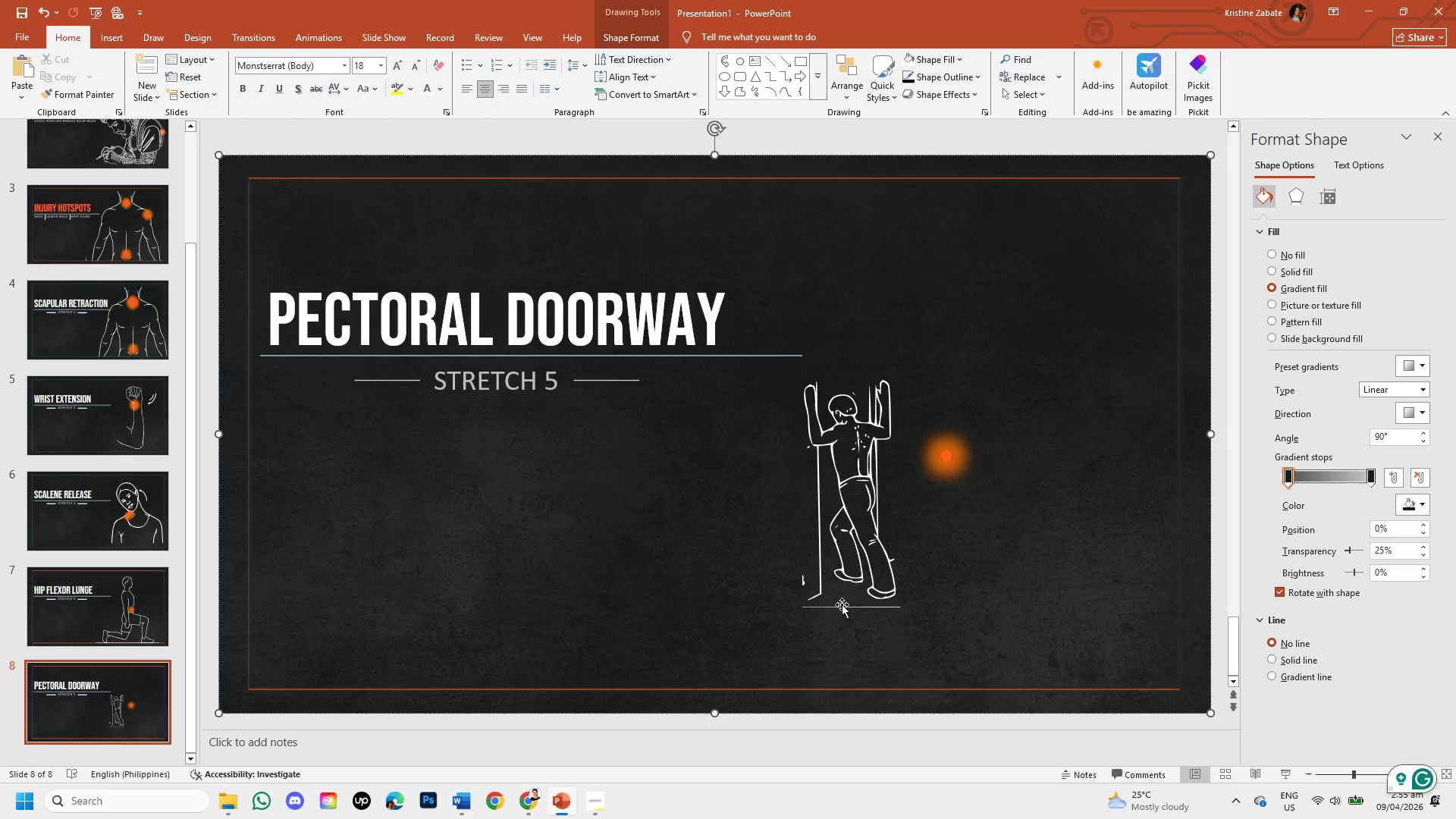 
double_click([842, 604])
 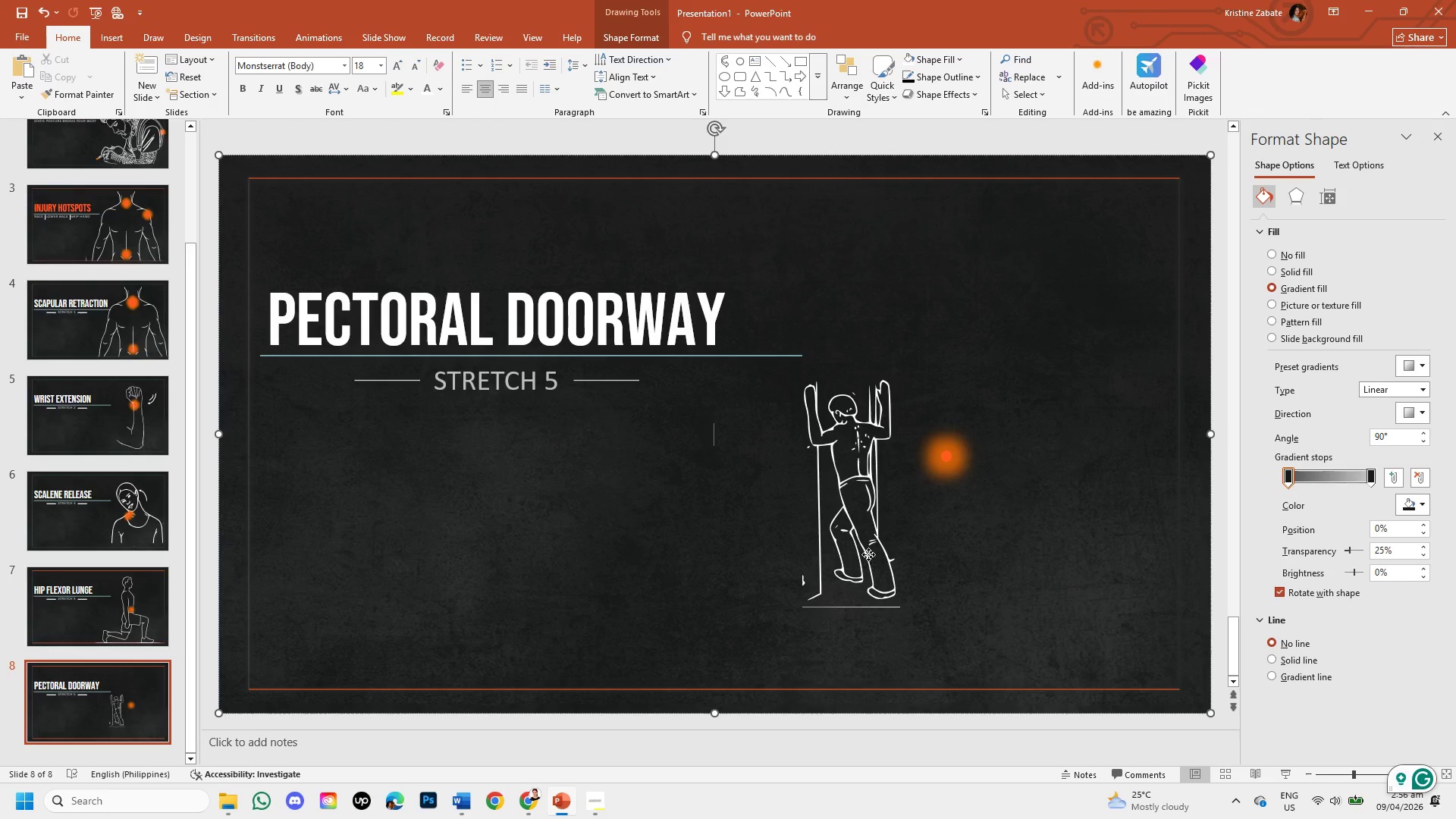 
double_click([868, 554])
 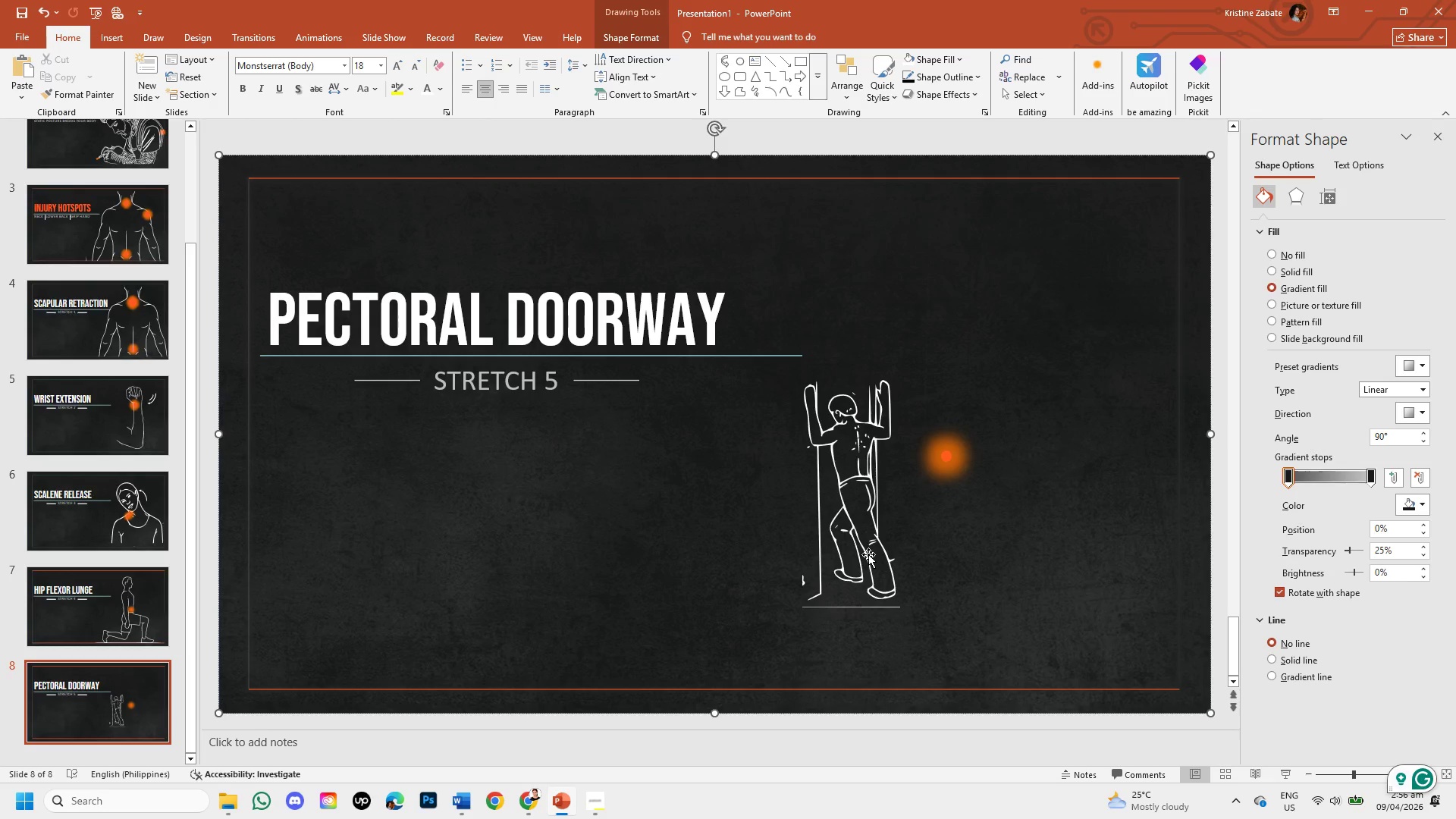 
double_click([868, 554])
 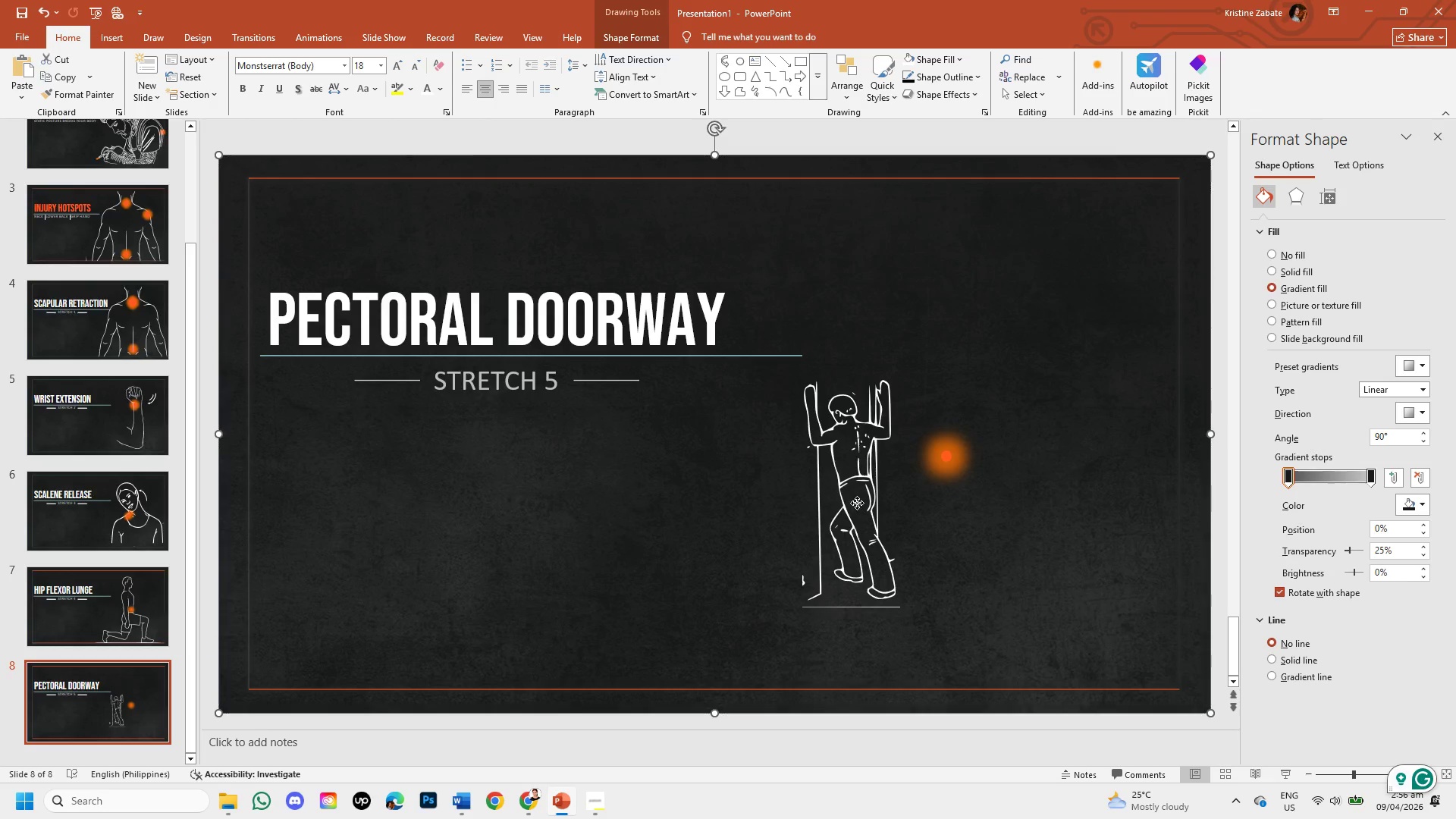 
double_click([857, 503])
 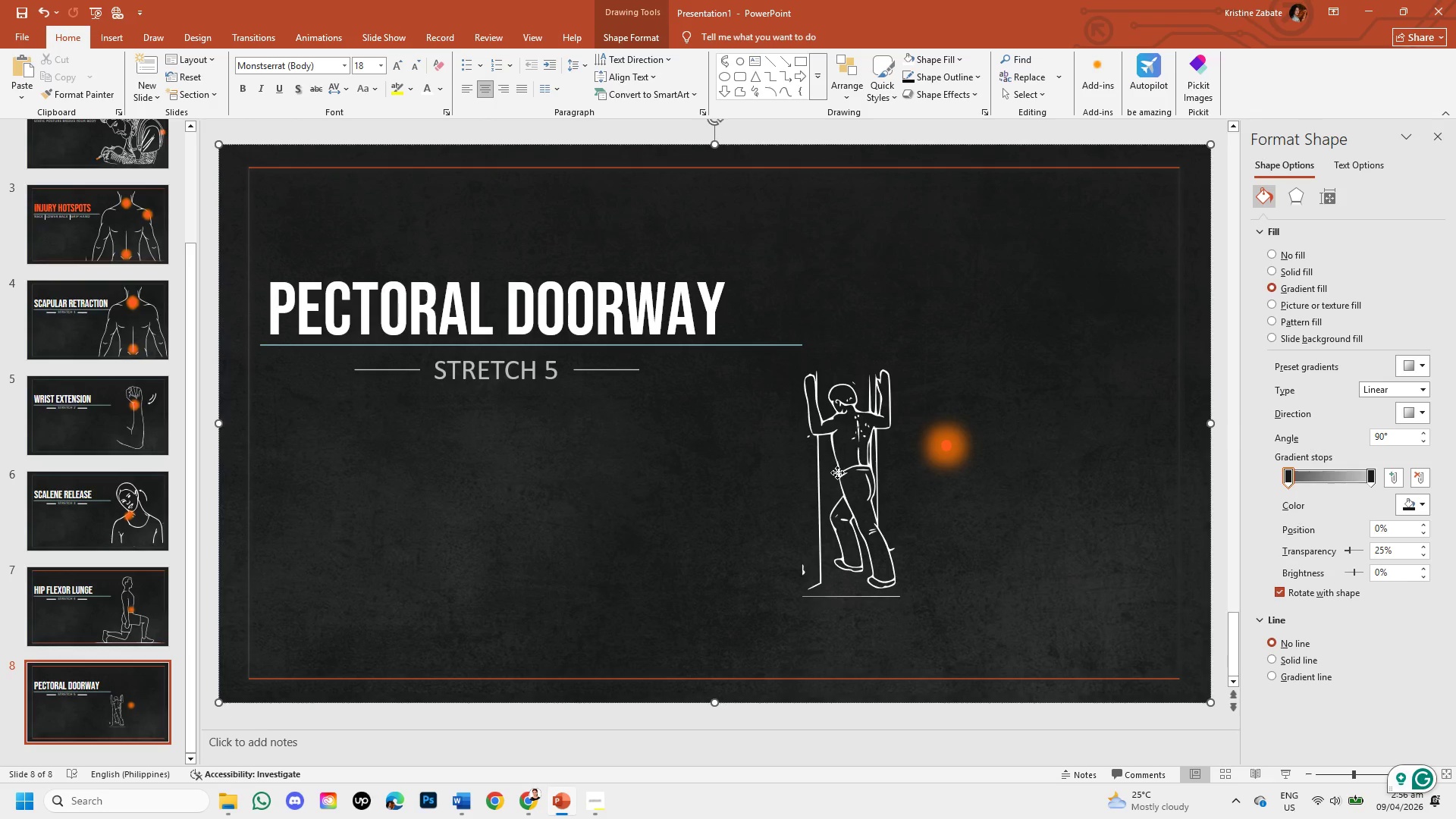 
double_click([837, 472])
 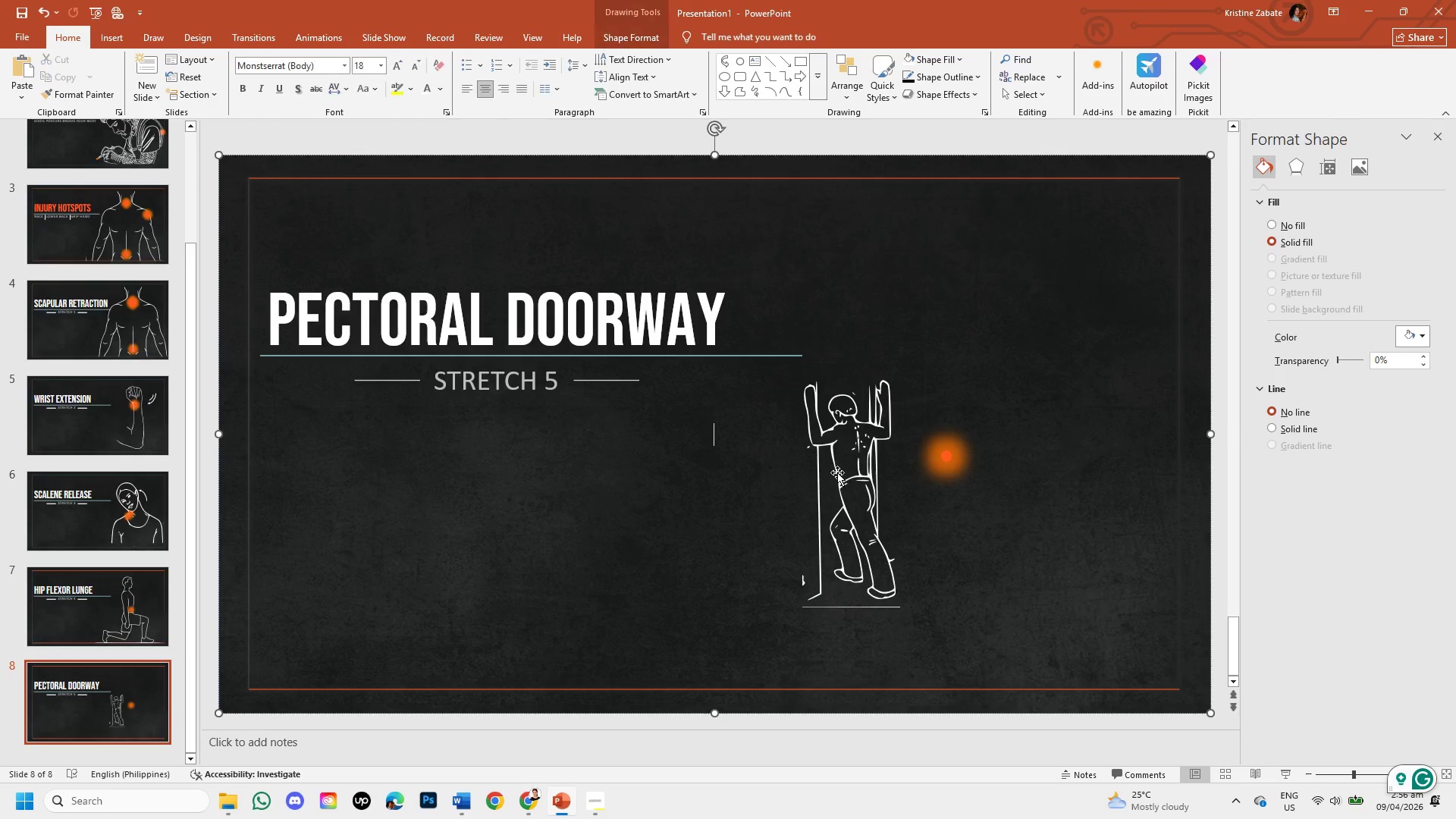 
left_click([837, 472])
 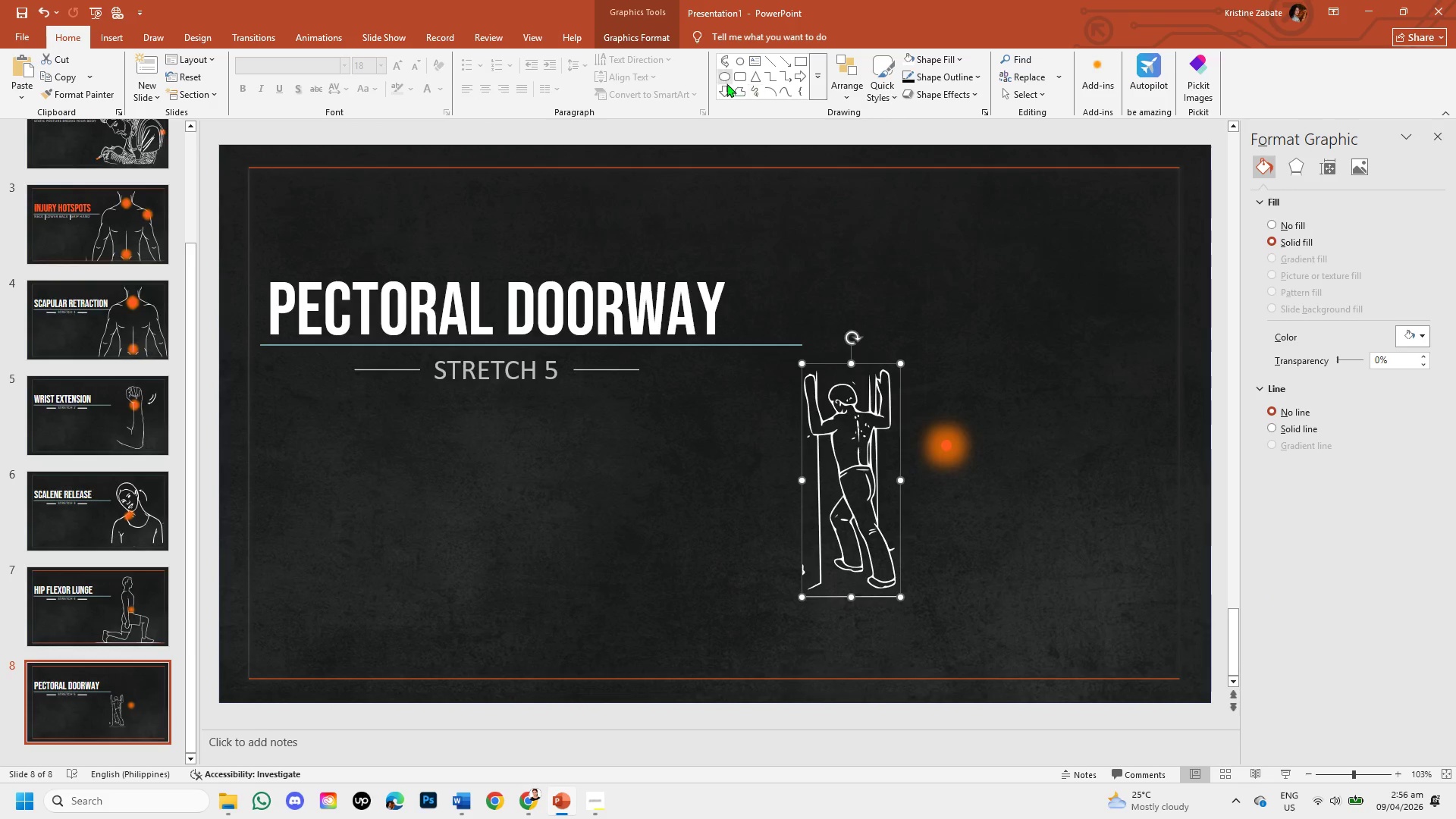 
left_click([640, 28])
 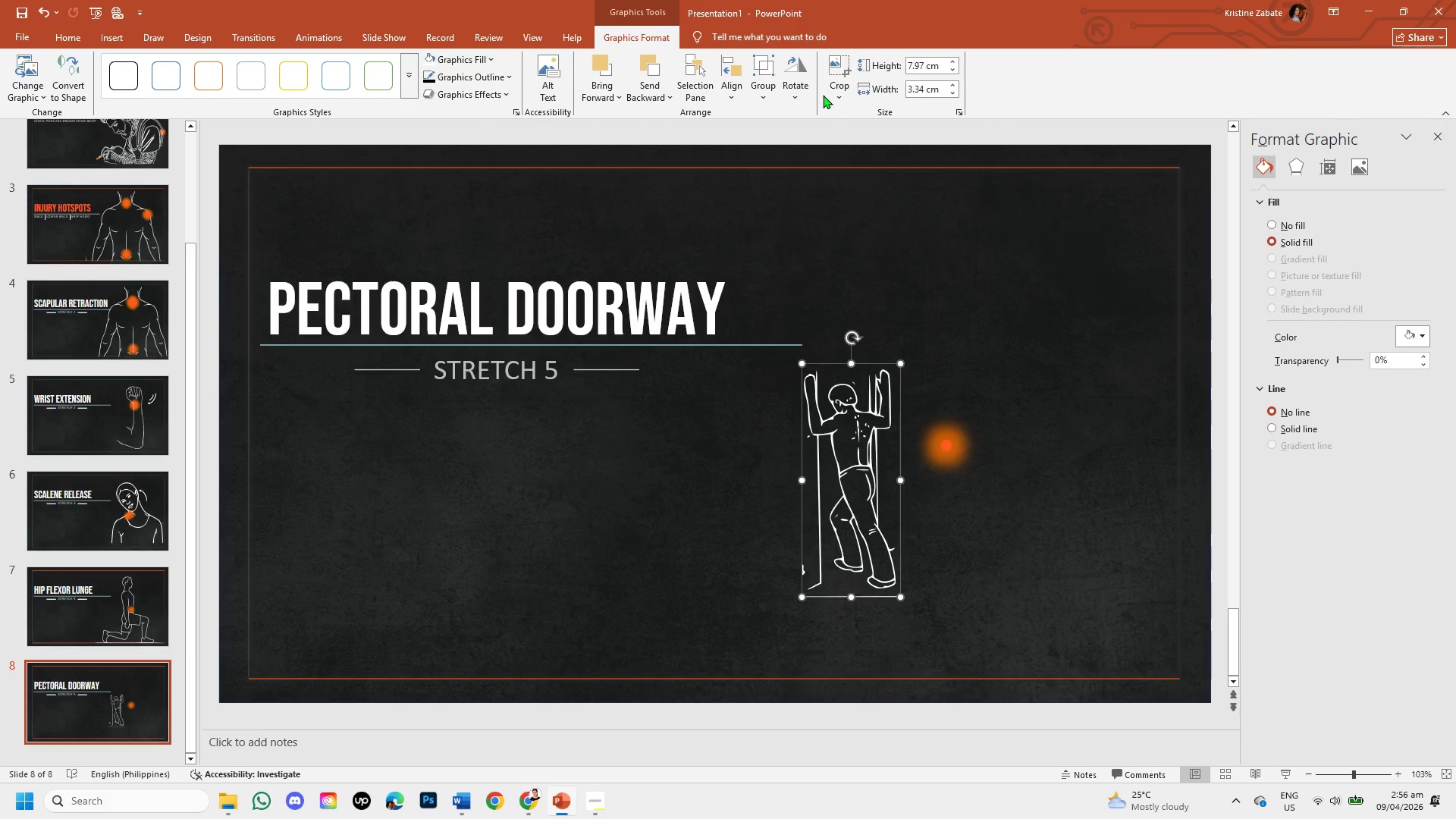 
left_click([832, 96])
 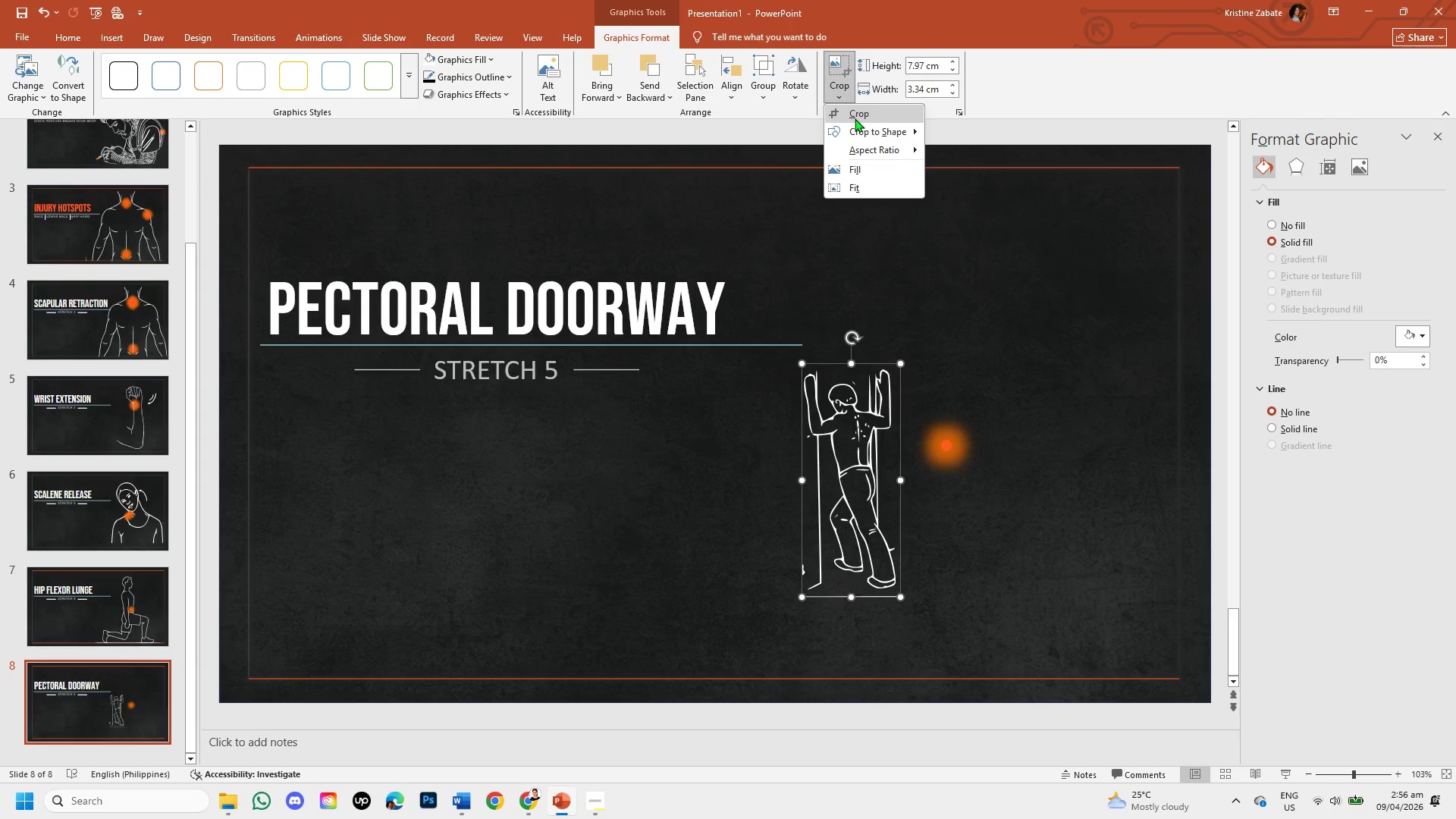 
left_click([855, 118])
 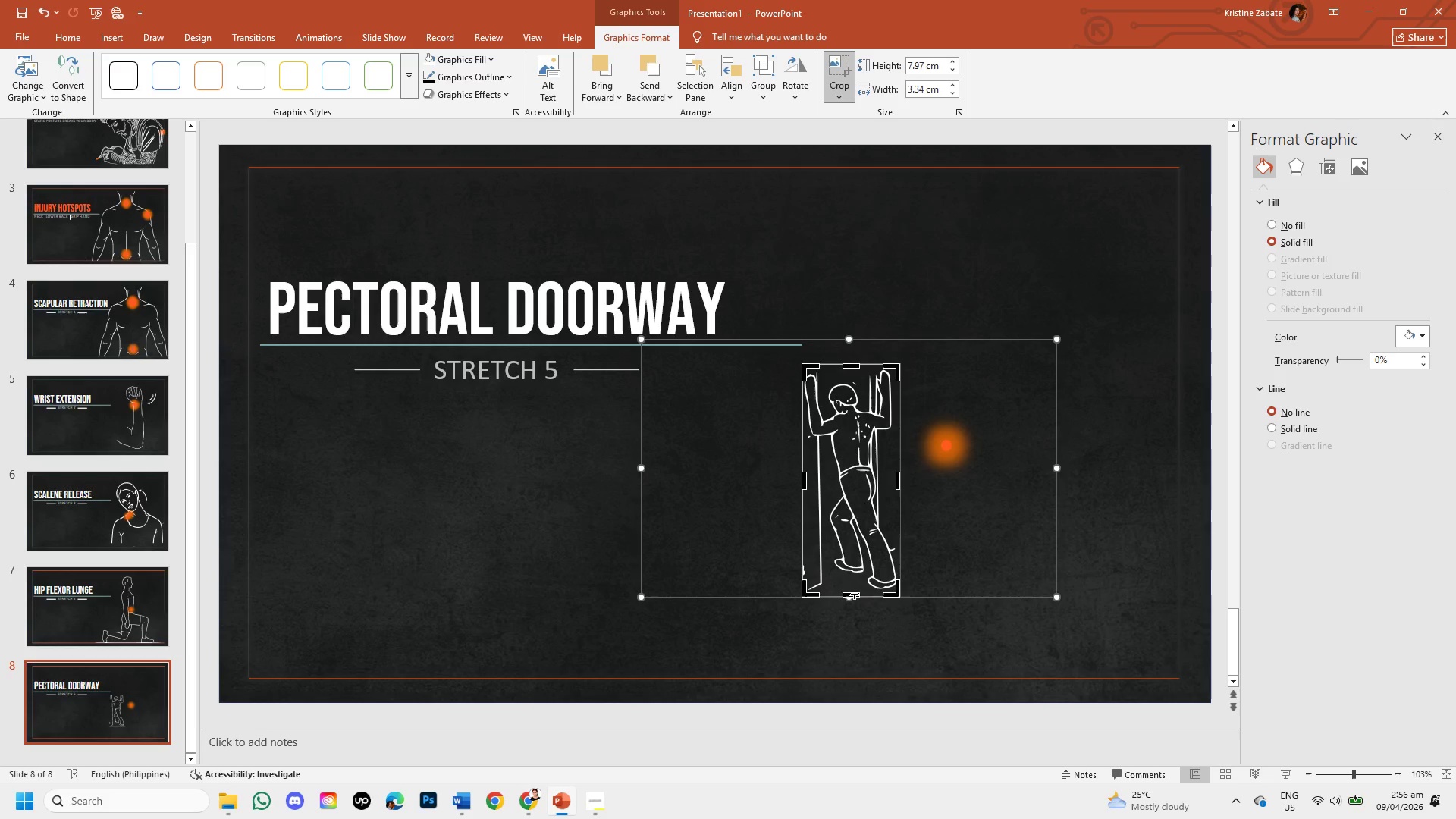 
left_click_drag(start_coordinate=[852, 594], to_coordinate=[861, 496])
 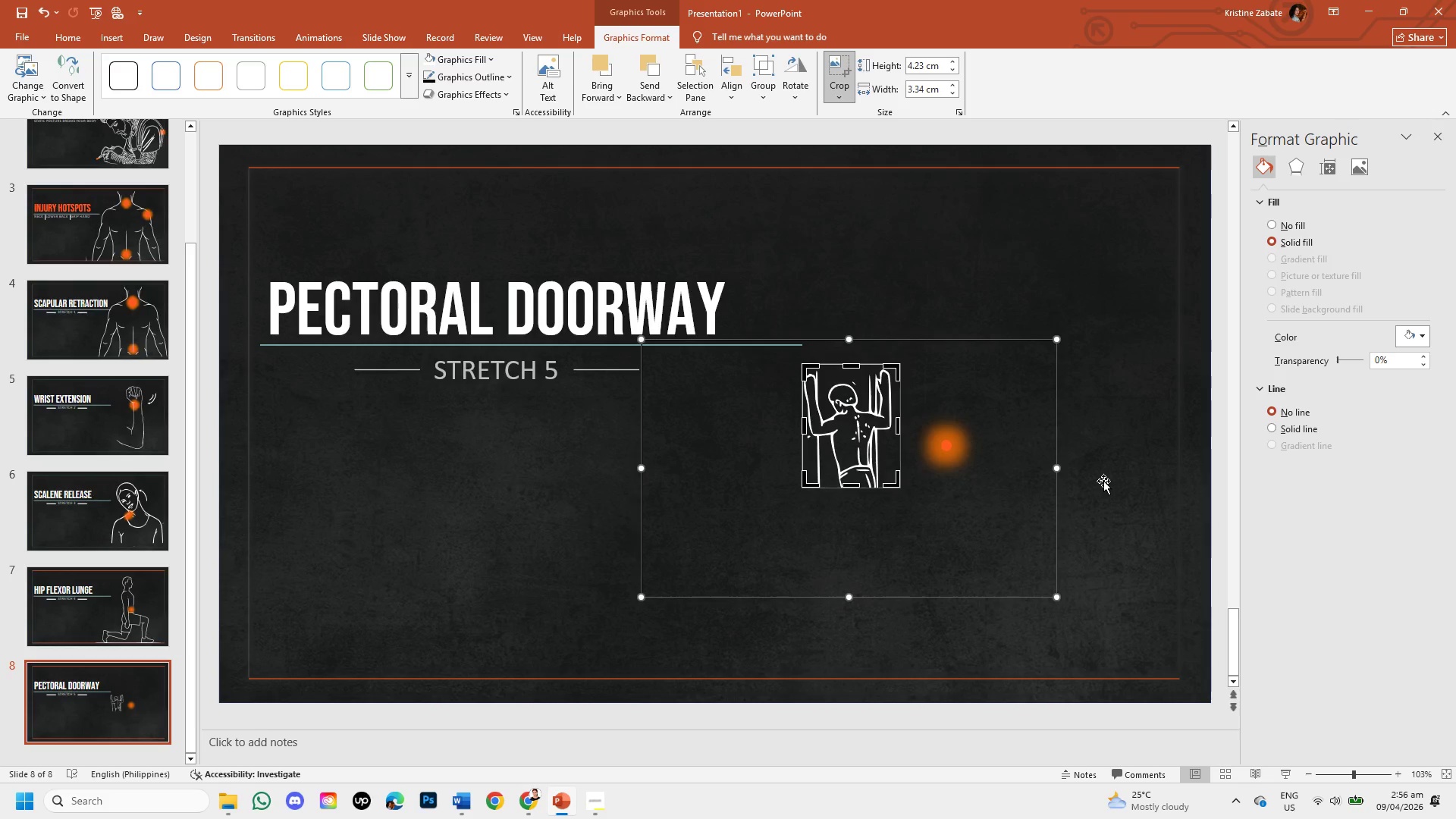 
left_click([1103, 481])
 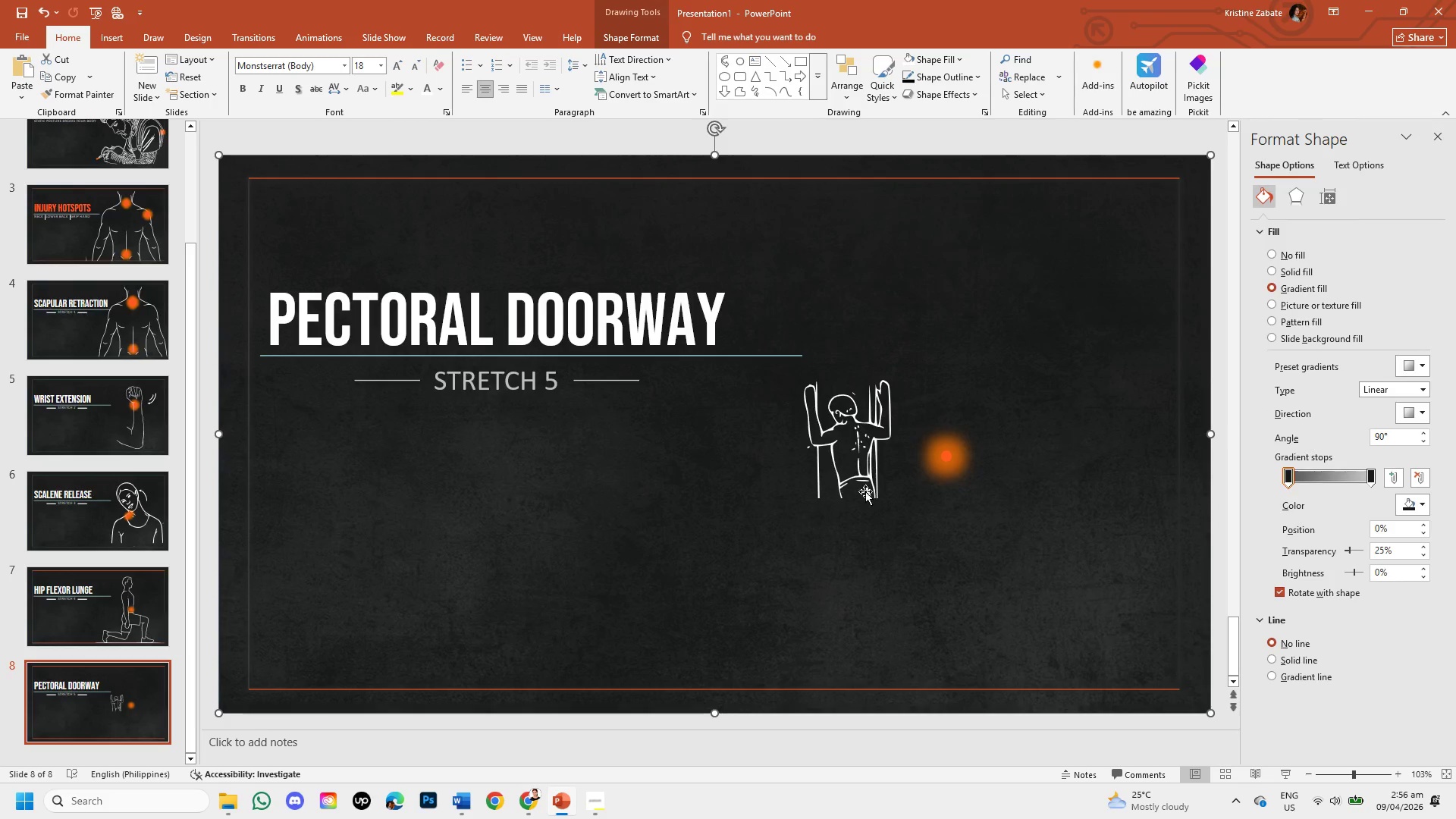 
double_click([865, 491])
 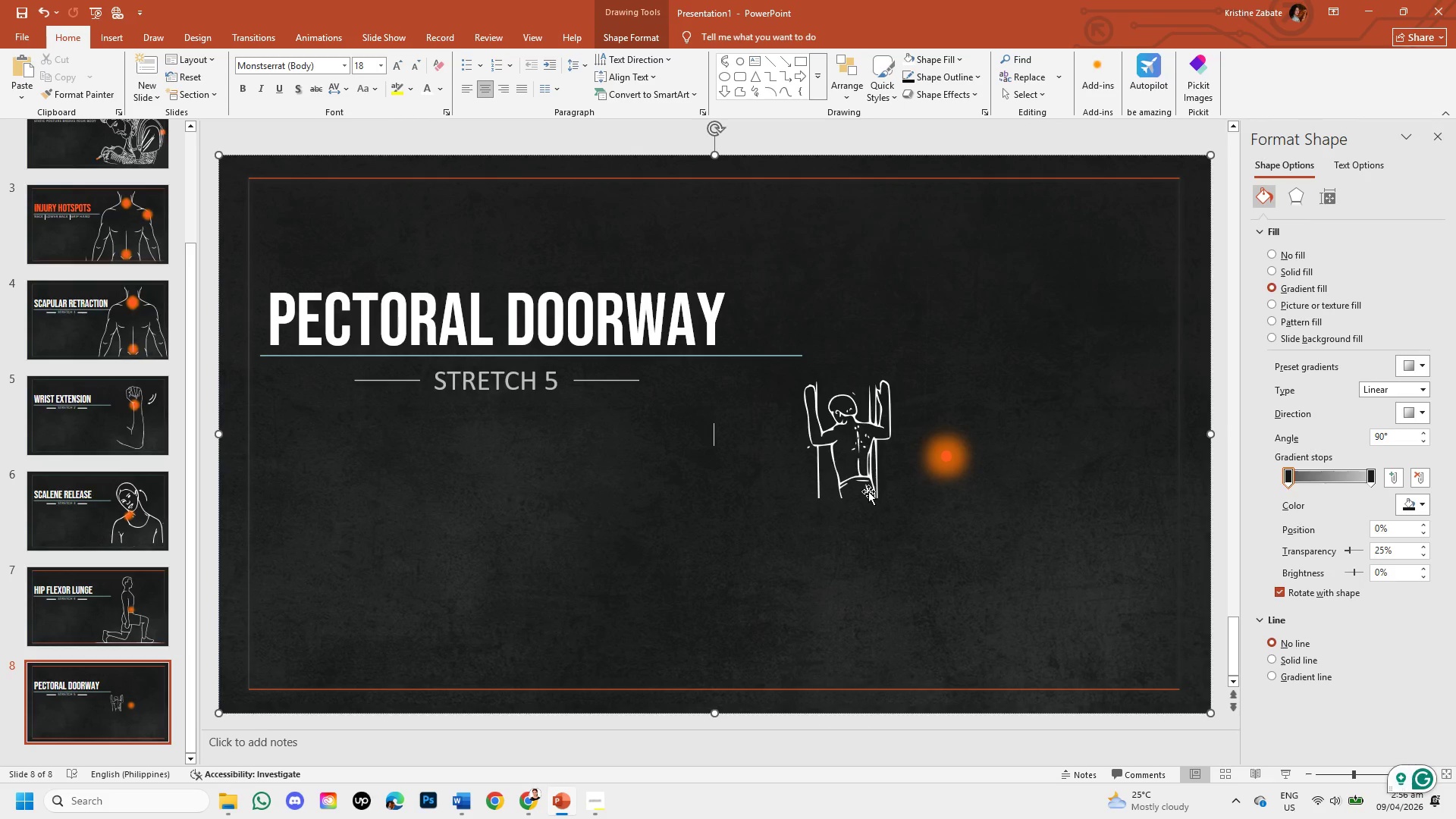 
left_click([868, 491])
 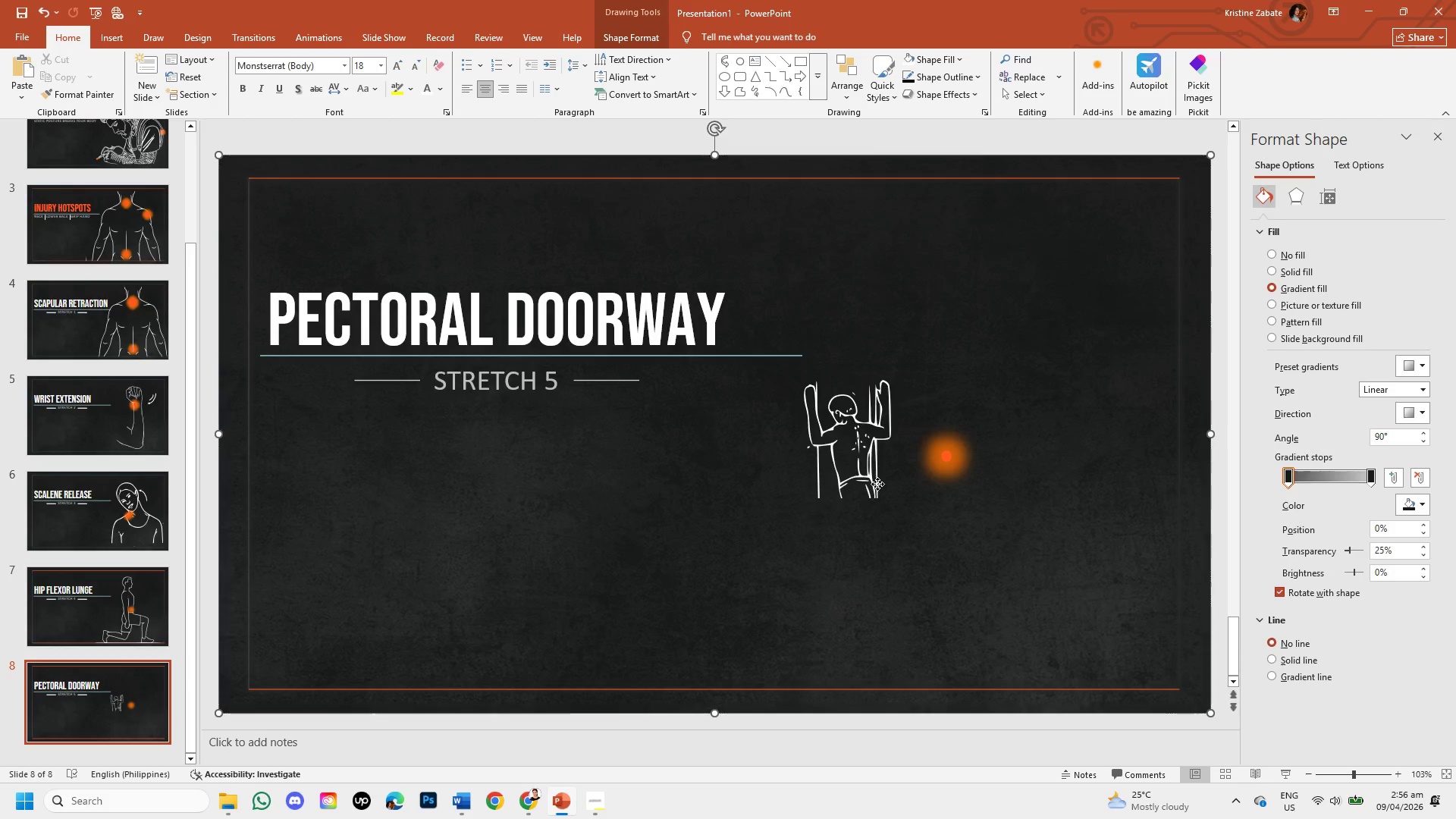 
double_click([877, 484])
 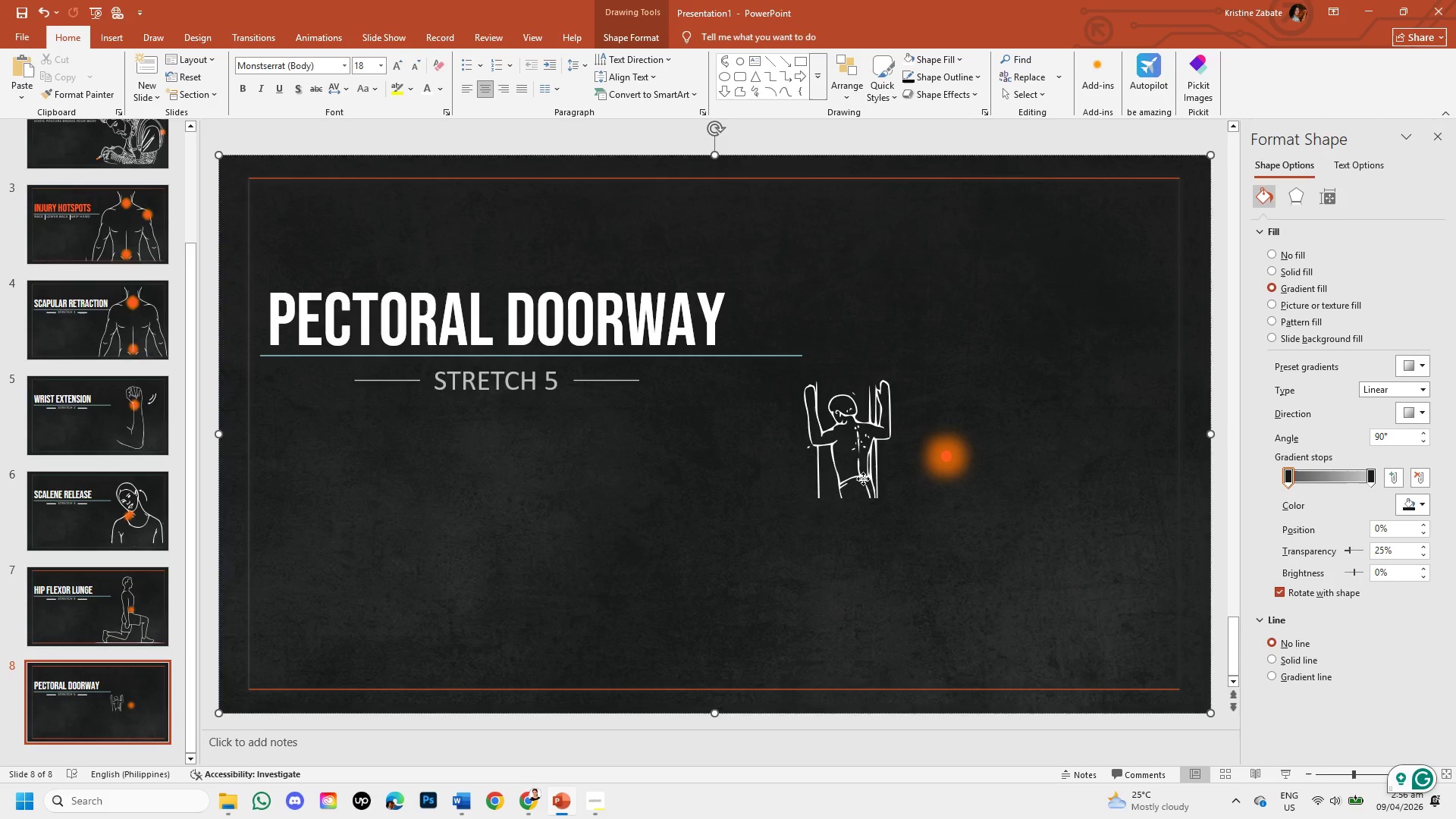 
double_click([863, 479])
 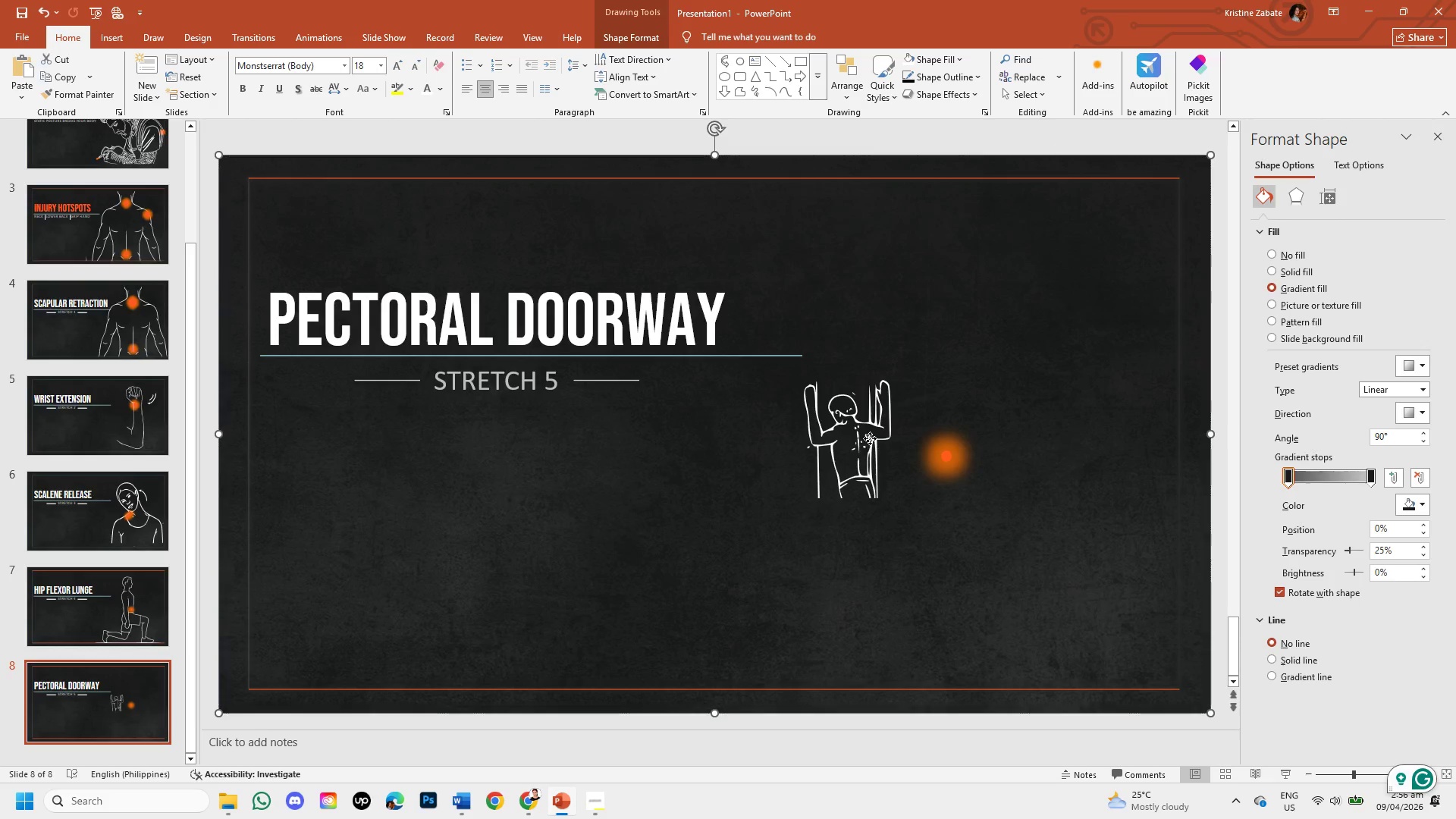 
double_click([870, 438])
 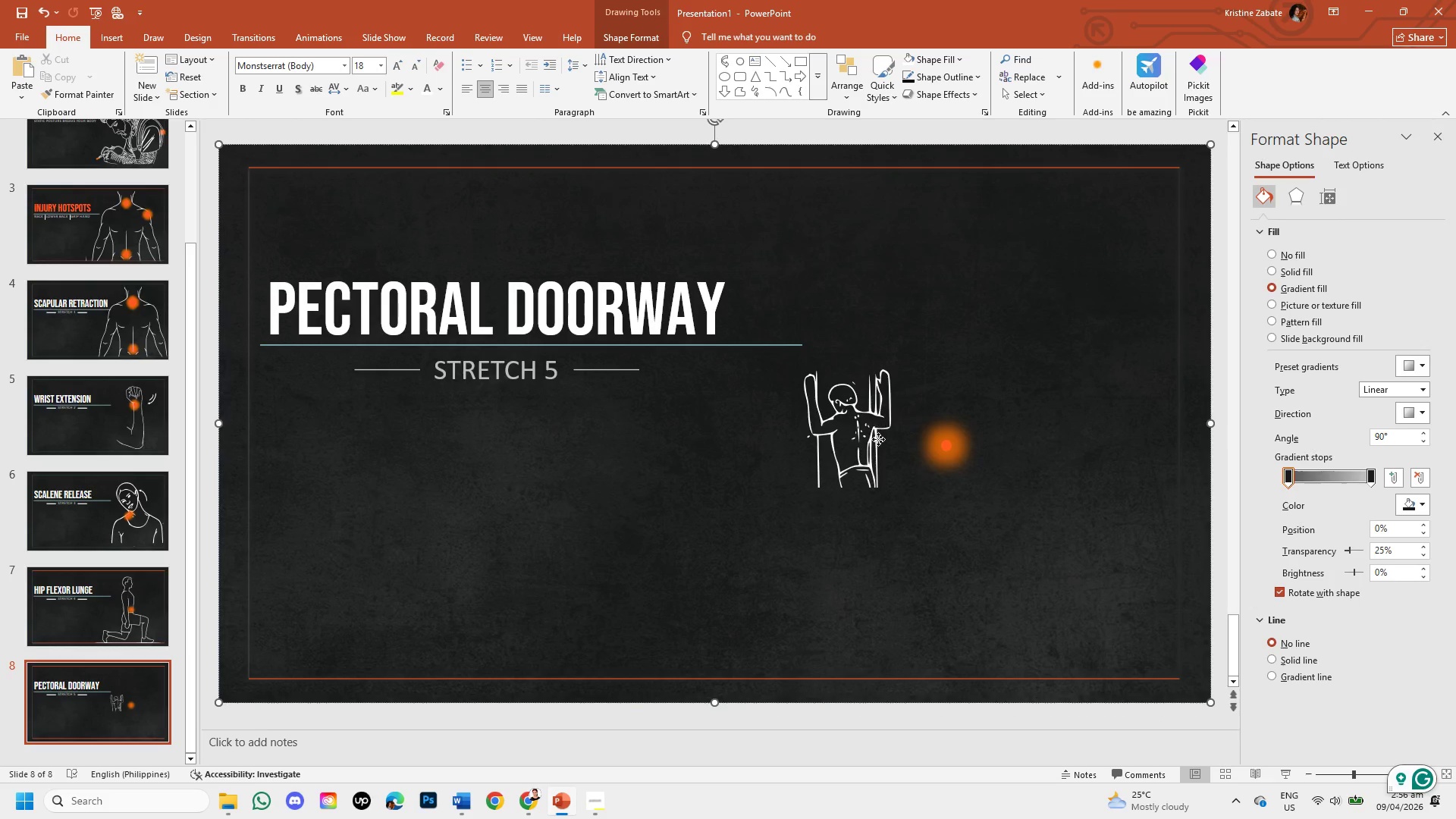 
triple_click([878, 439])
 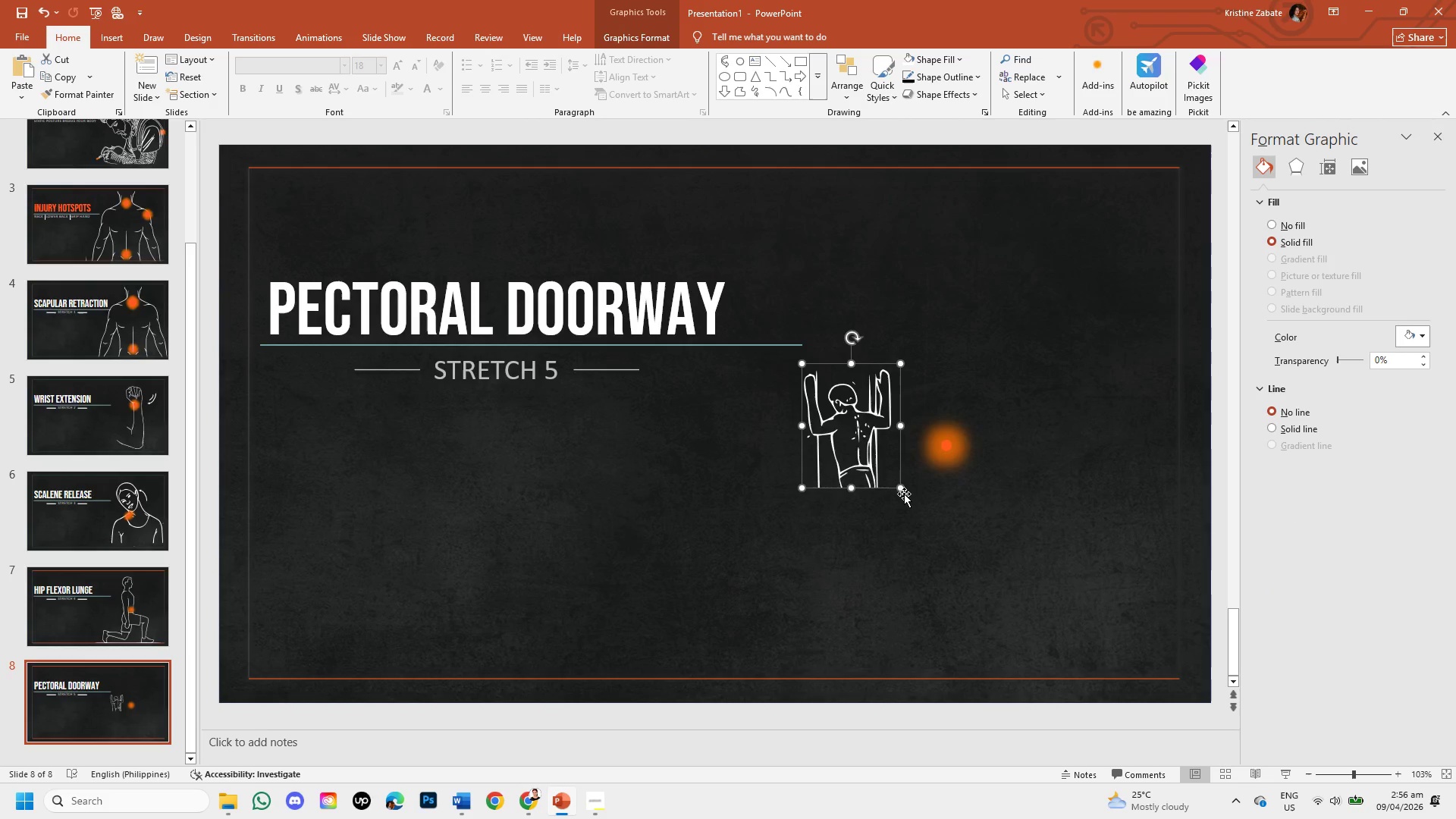 
left_click_drag(start_coordinate=[901, 489], to_coordinate=[1191, 726])
 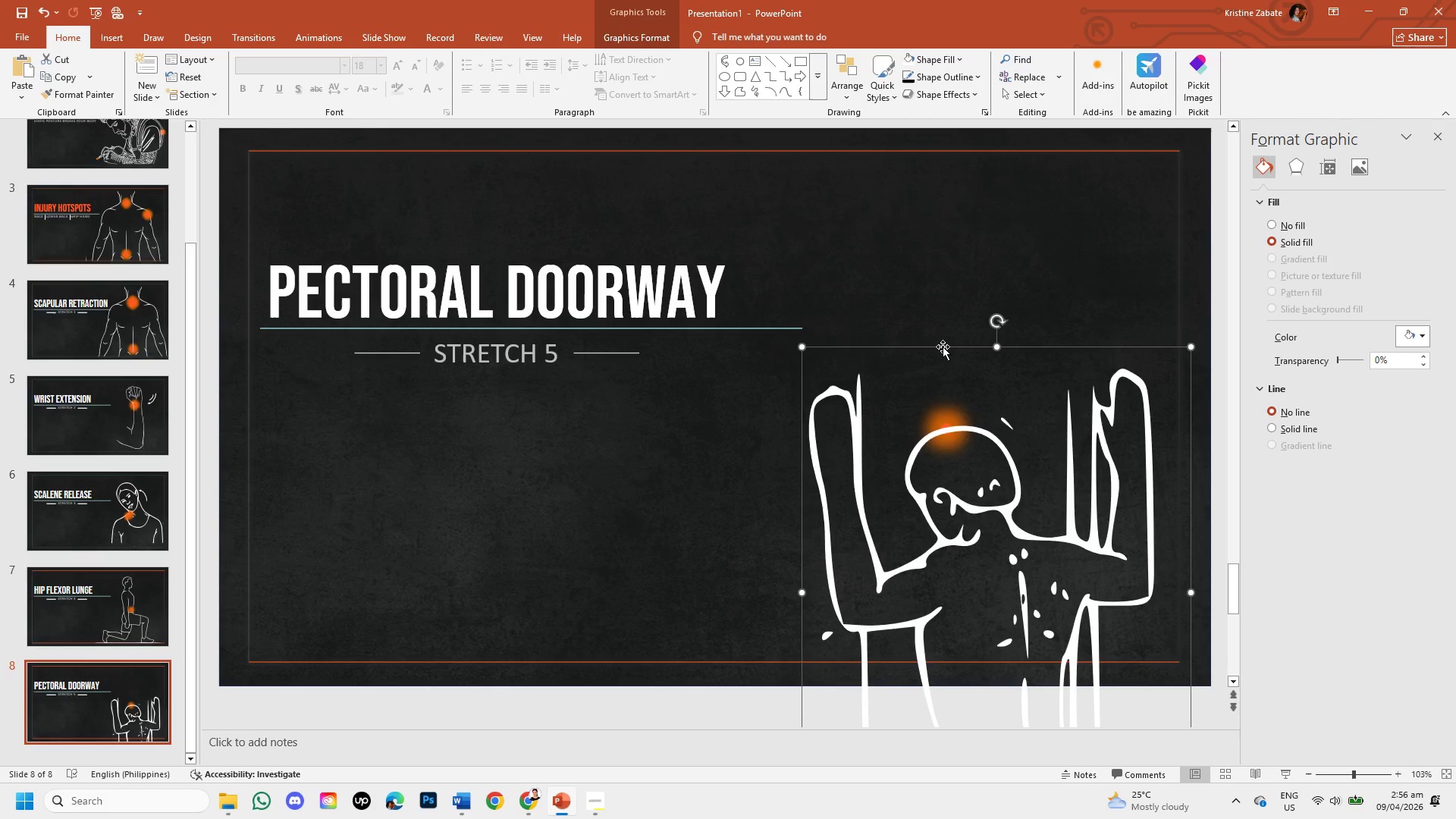 
left_click_drag(start_coordinate=[942, 347], to_coordinate=[930, 165])
 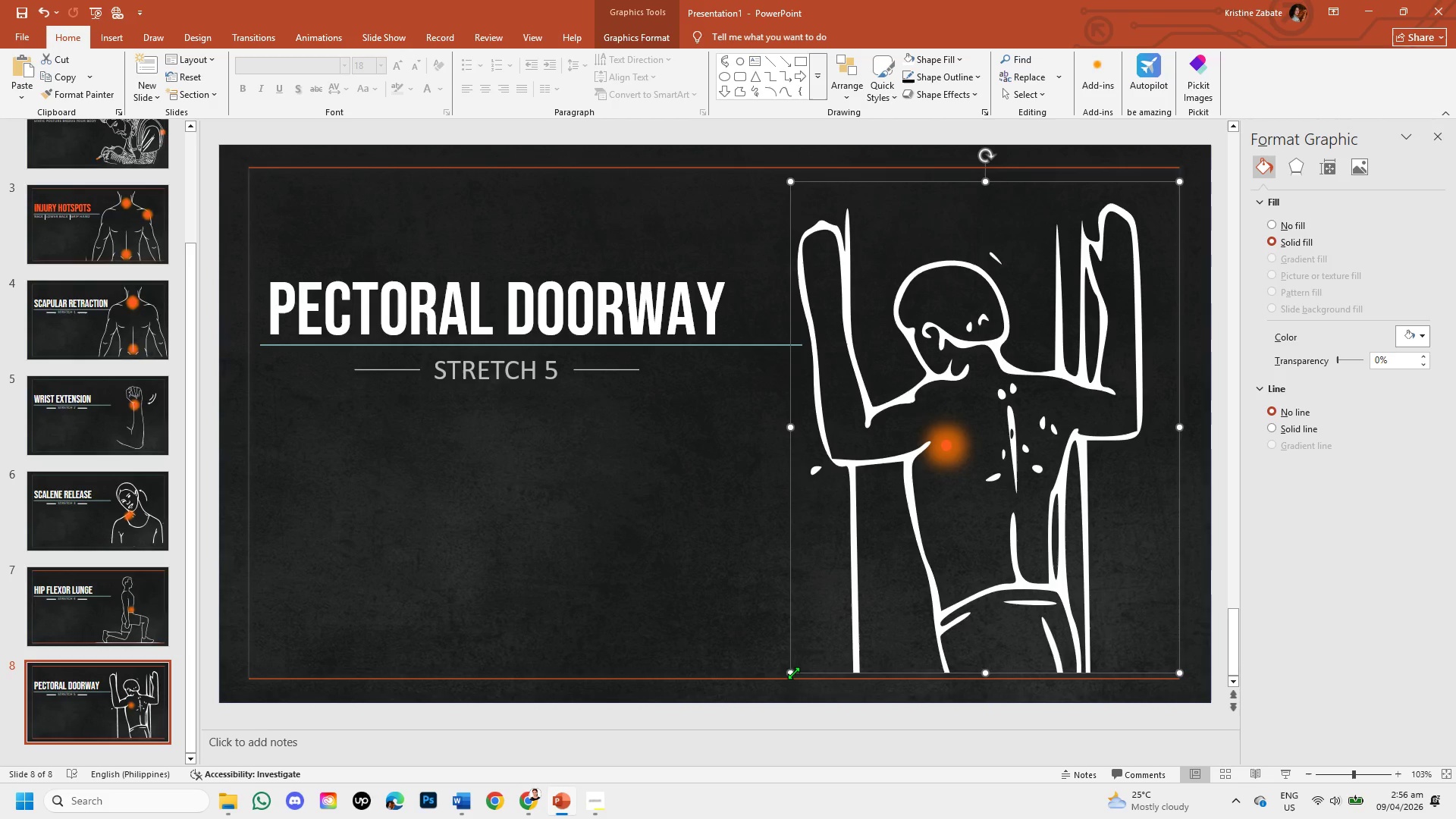 
left_click_drag(start_coordinate=[793, 673], to_coordinate=[808, 664])
 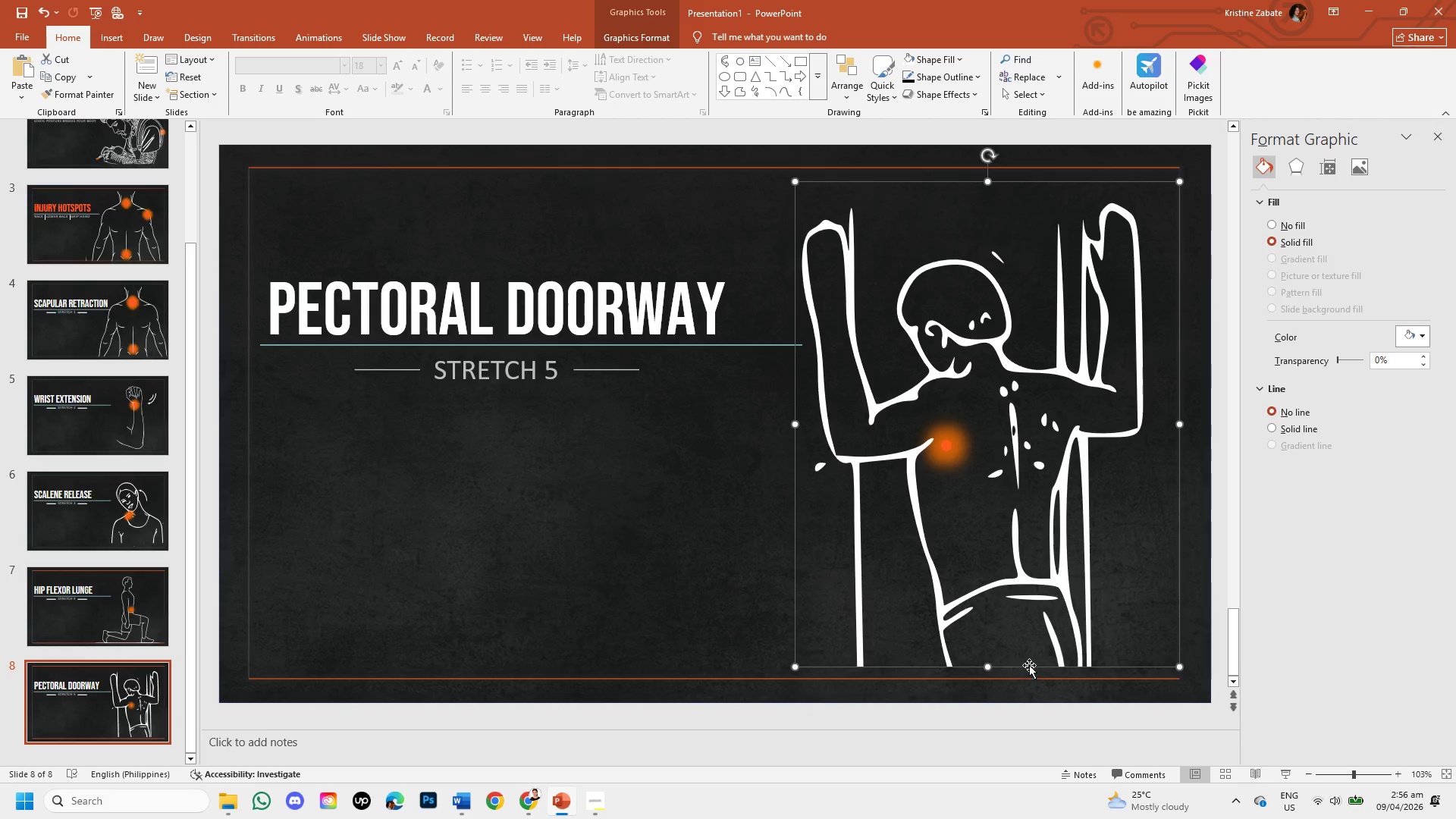 
left_click_drag(start_coordinate=[1029, 665], to_coordinate=[1031, 678])
 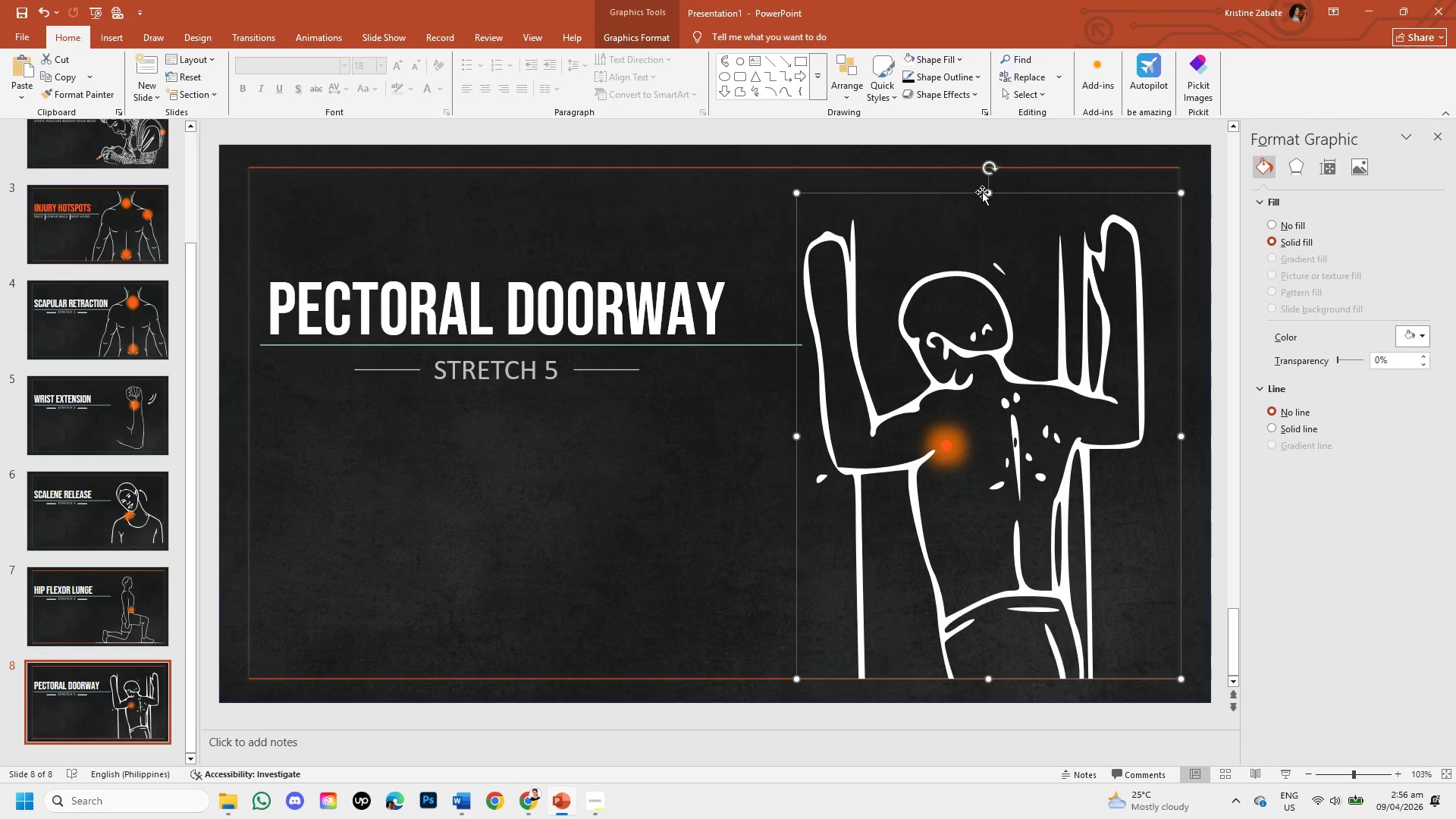 
left_click_drag(start_coordinate=[990, 193], to_coordinate=[983, 173])
 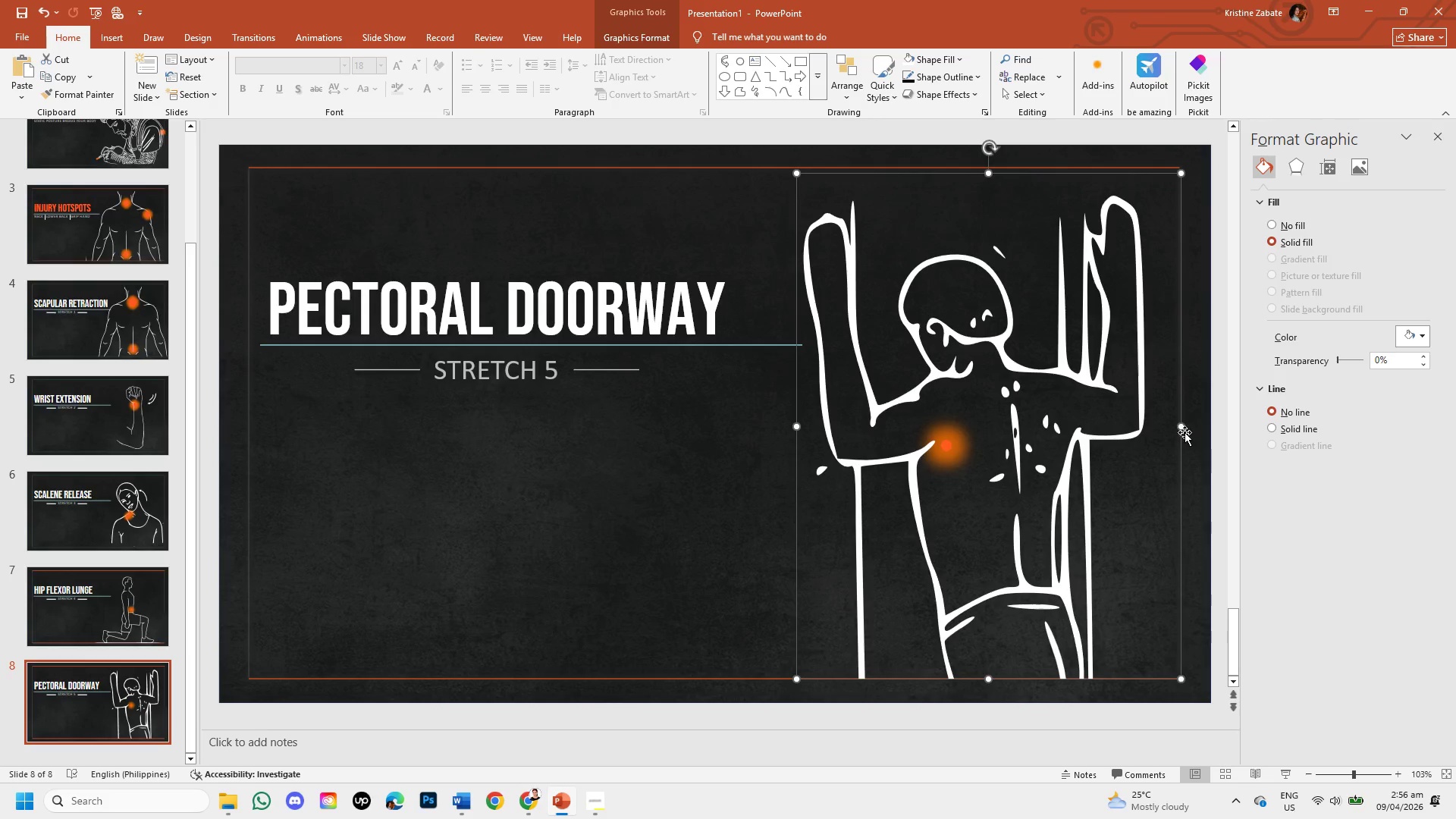 
left_click_drag(start_coordinate=[1181, 429], to_coordinate=[1186, 429])
 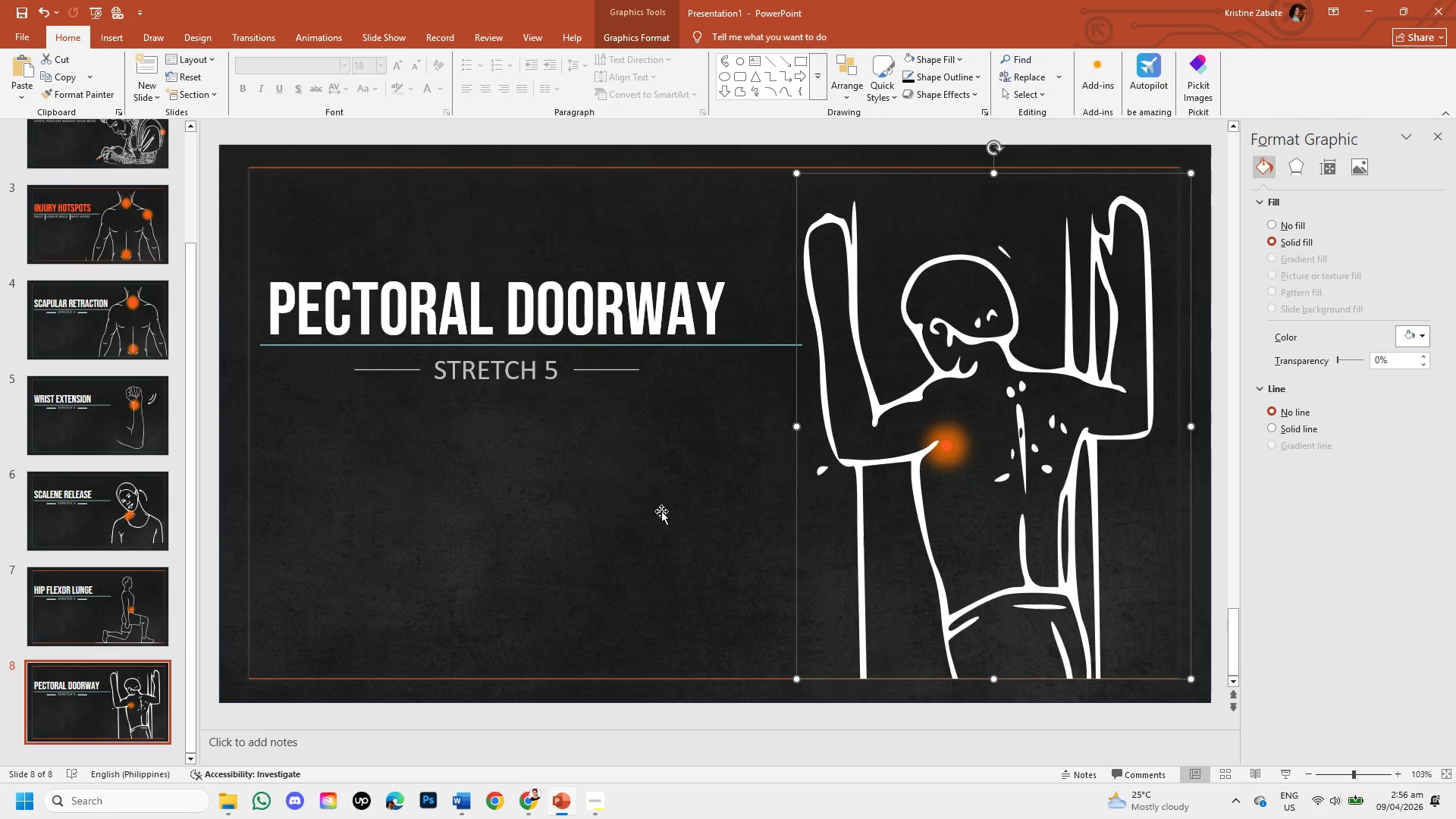 
left_click([661, 511])
 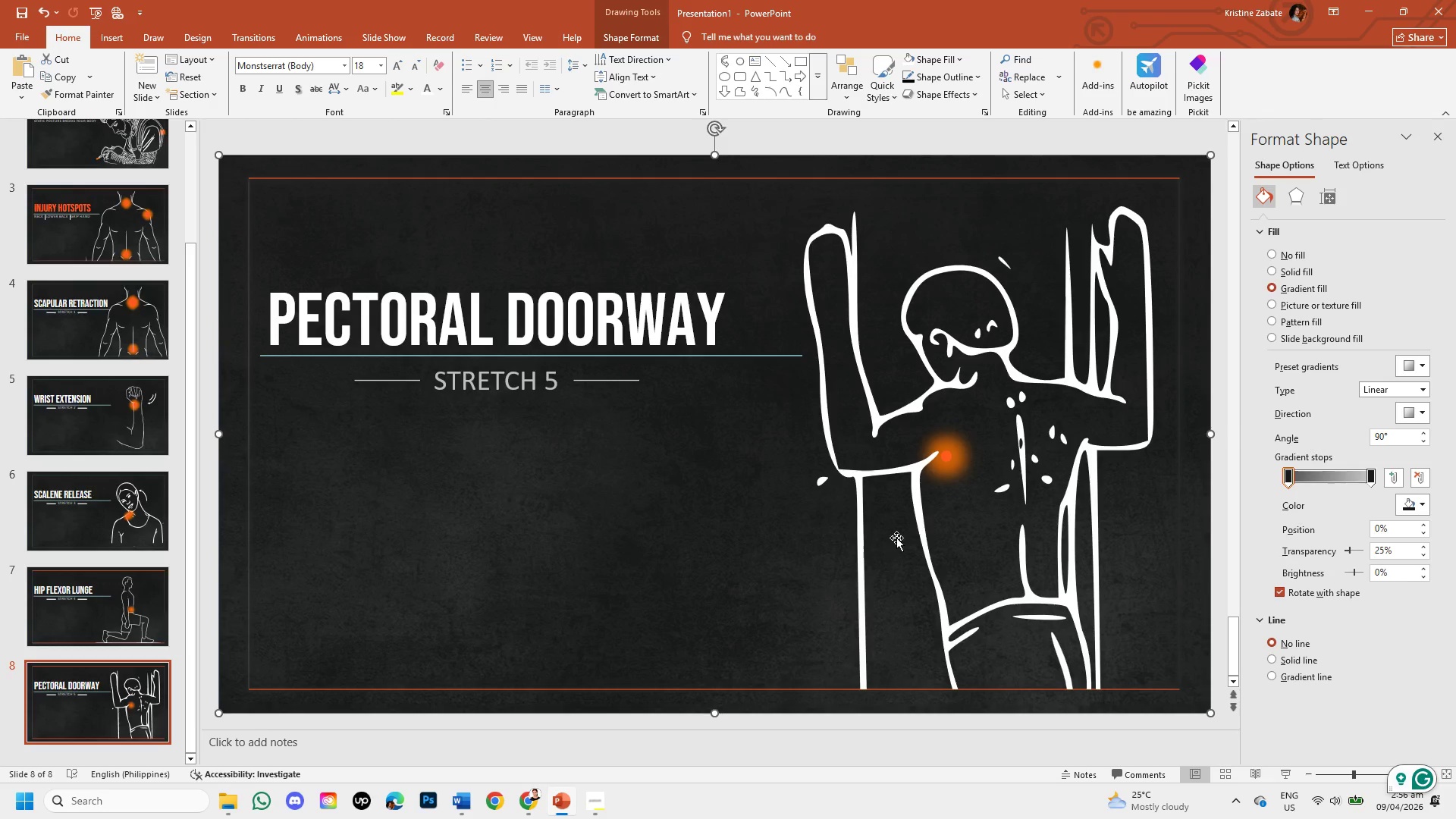 
left_click([955, 464])
 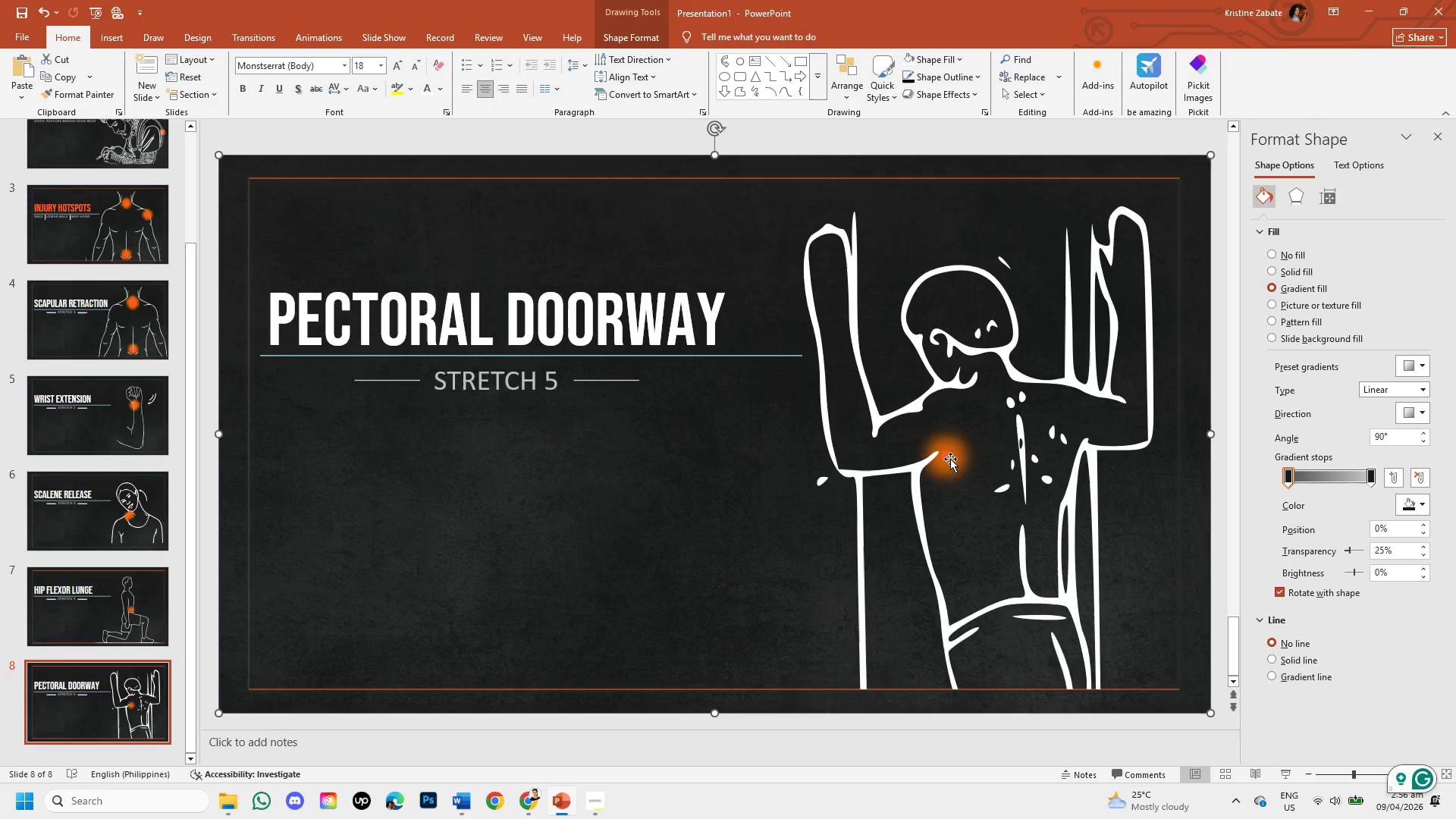 
left_click([950, 459])
 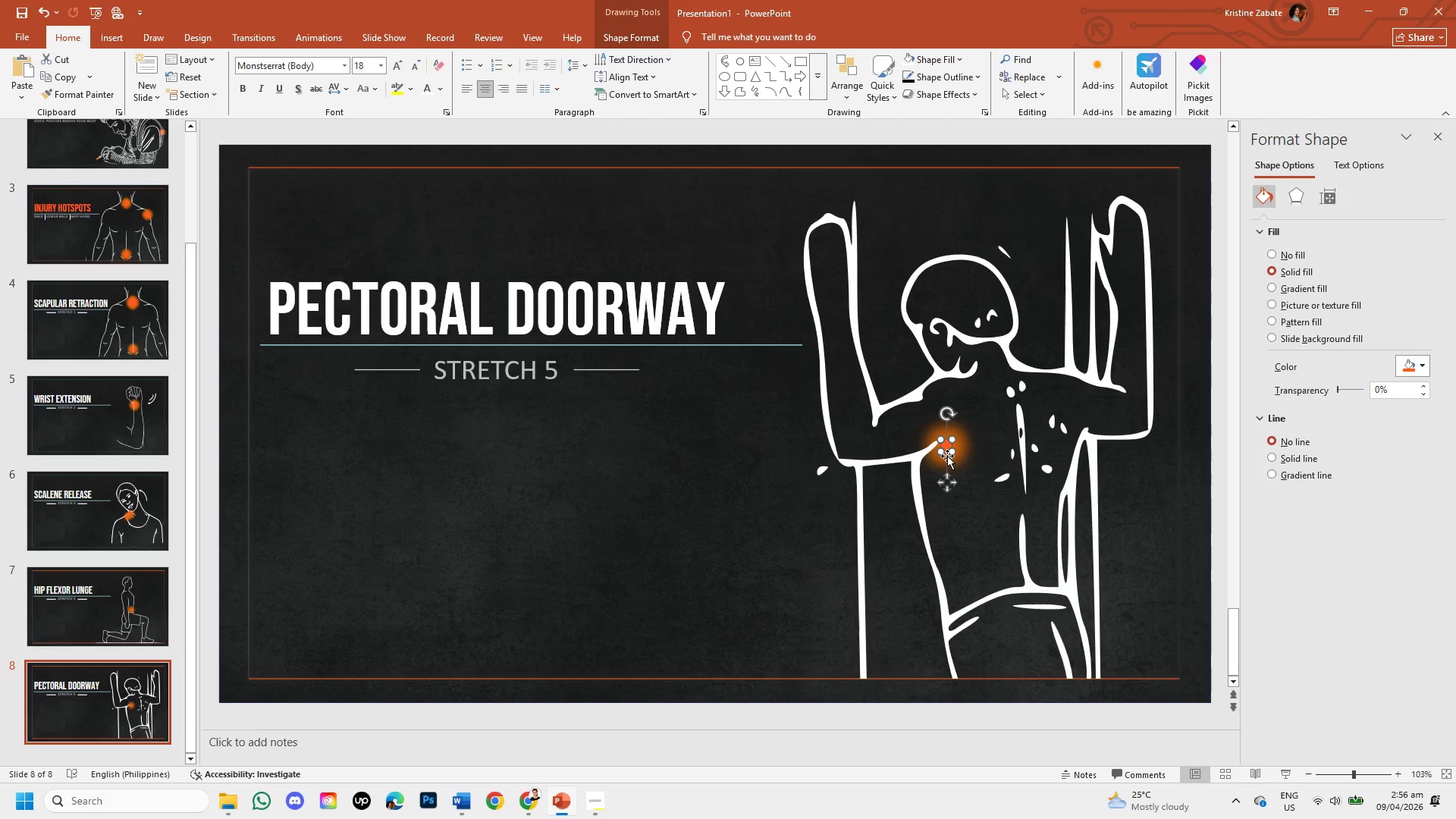 
key(Backspace)
 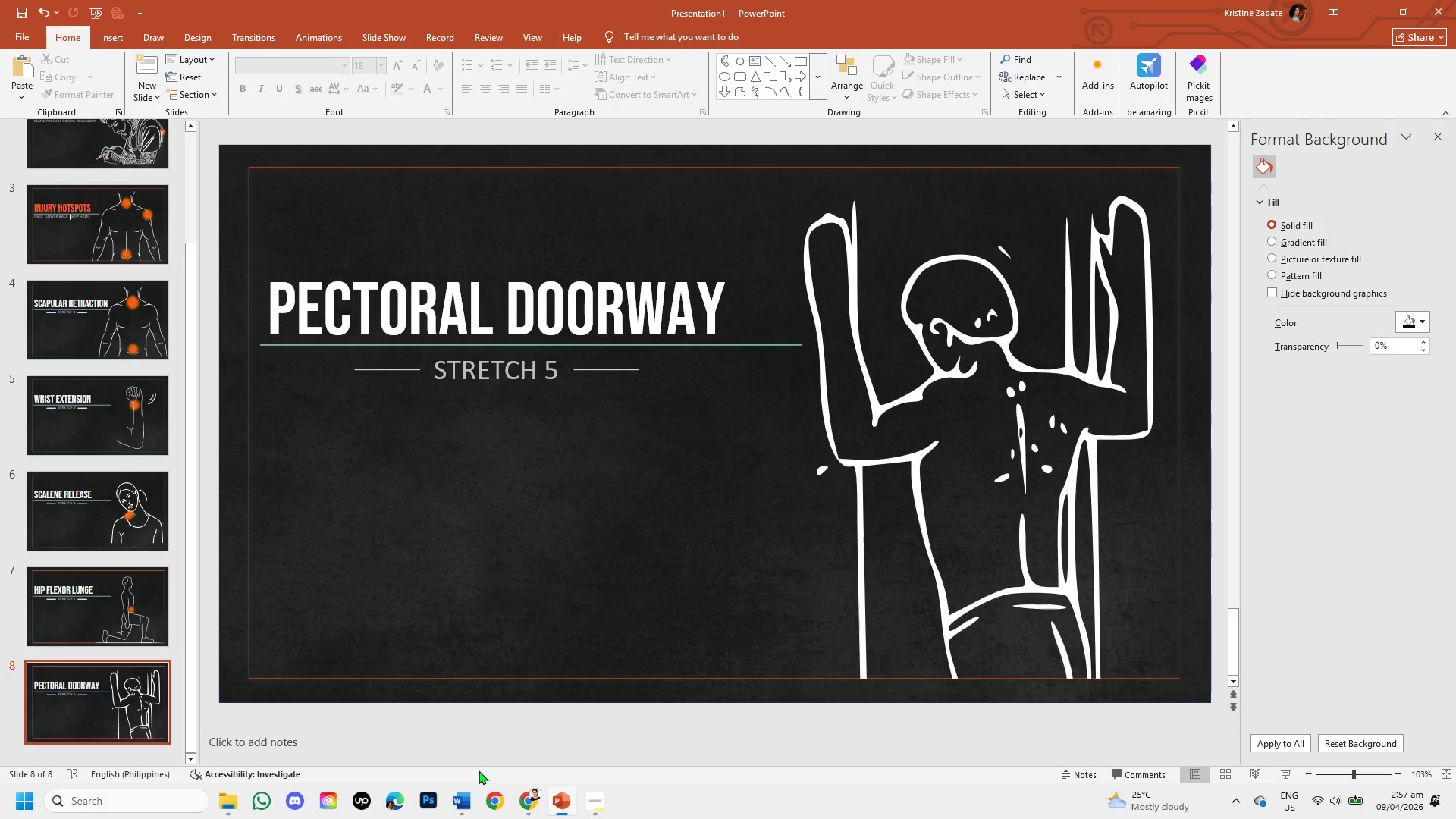 
wait(10.84)
 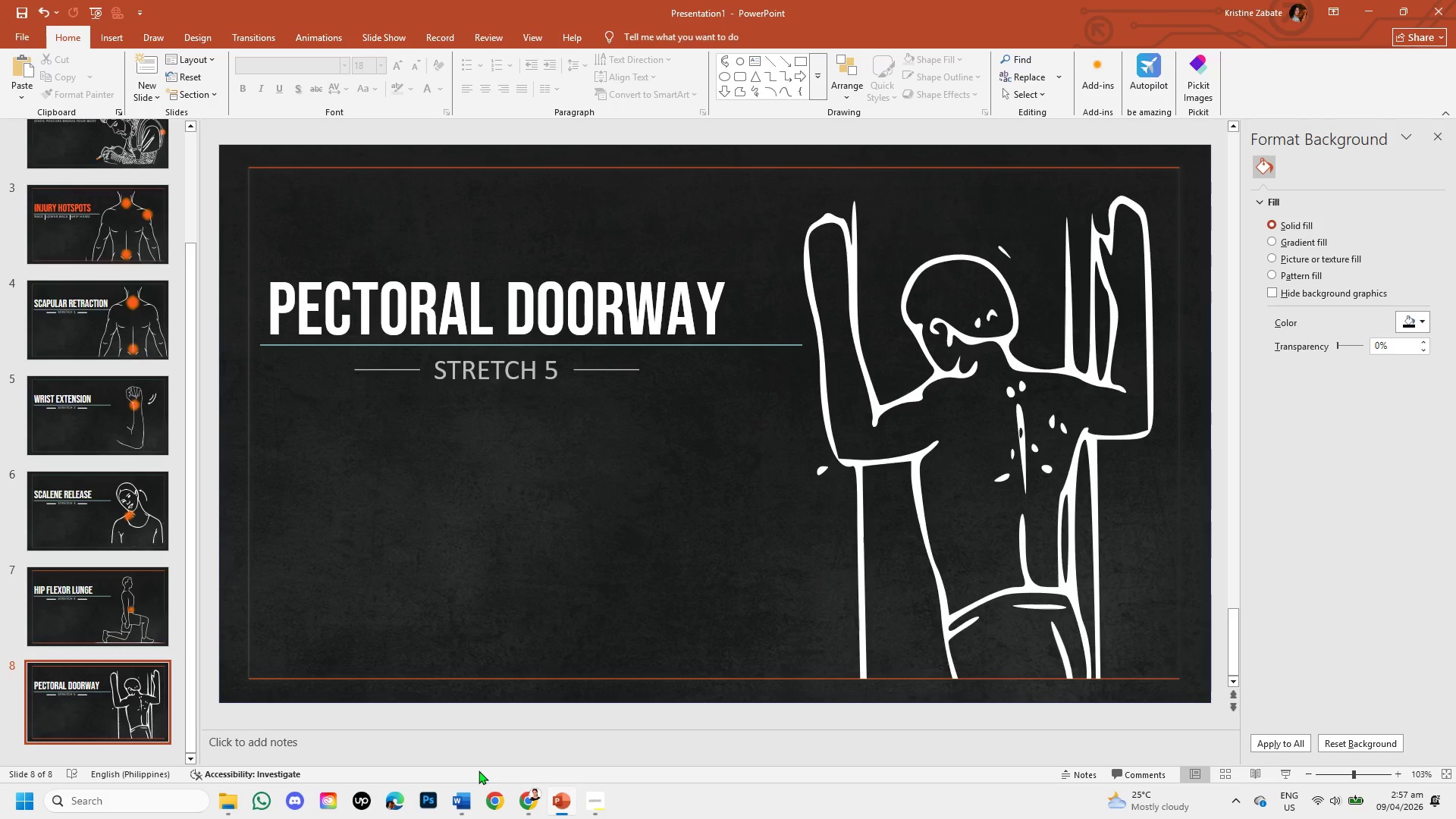 
left_click([147, 714])
 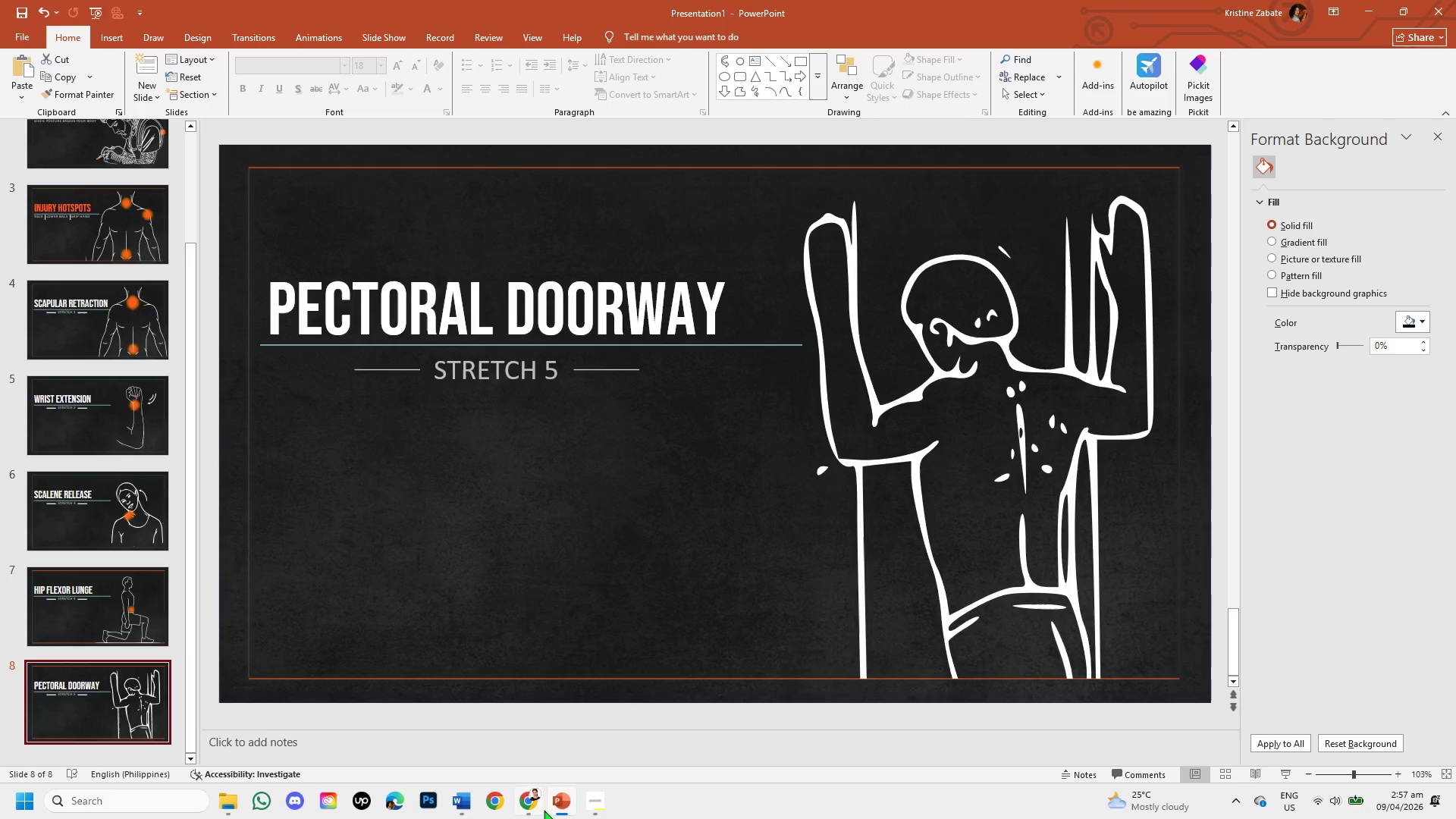 
left_click([530, 805])
 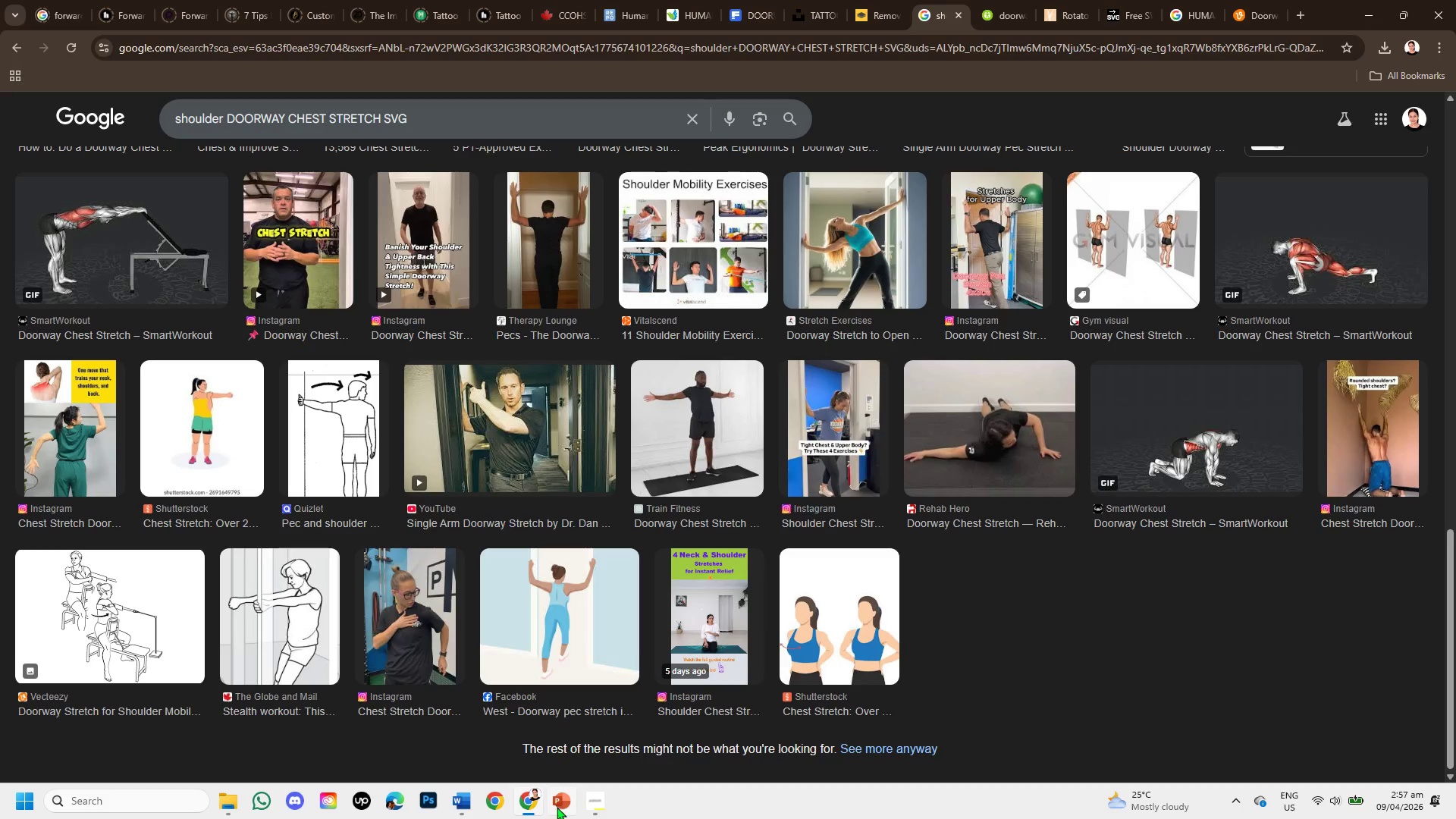 
left_click([557, 807])
 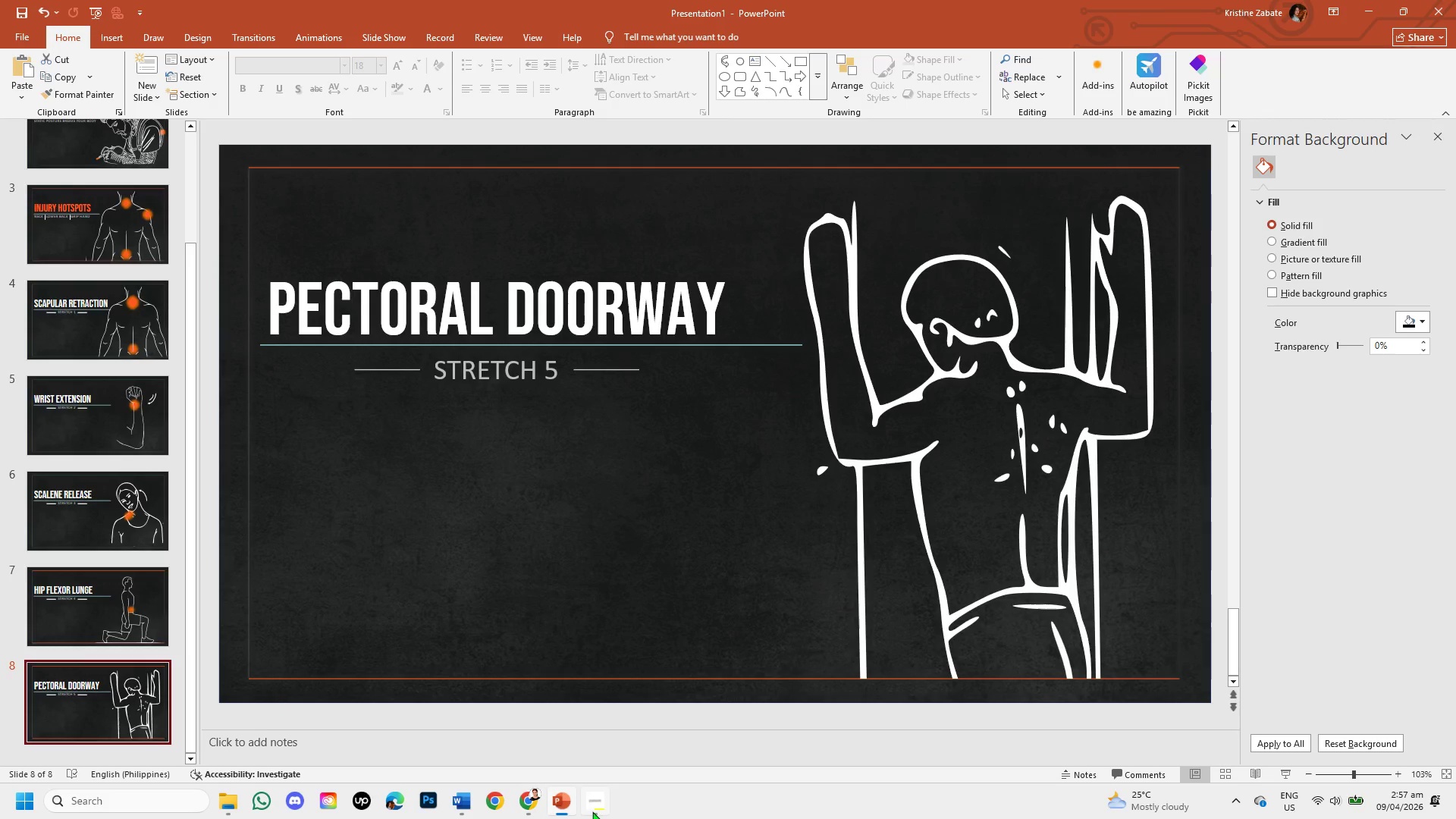 
left_click([592, 811])